 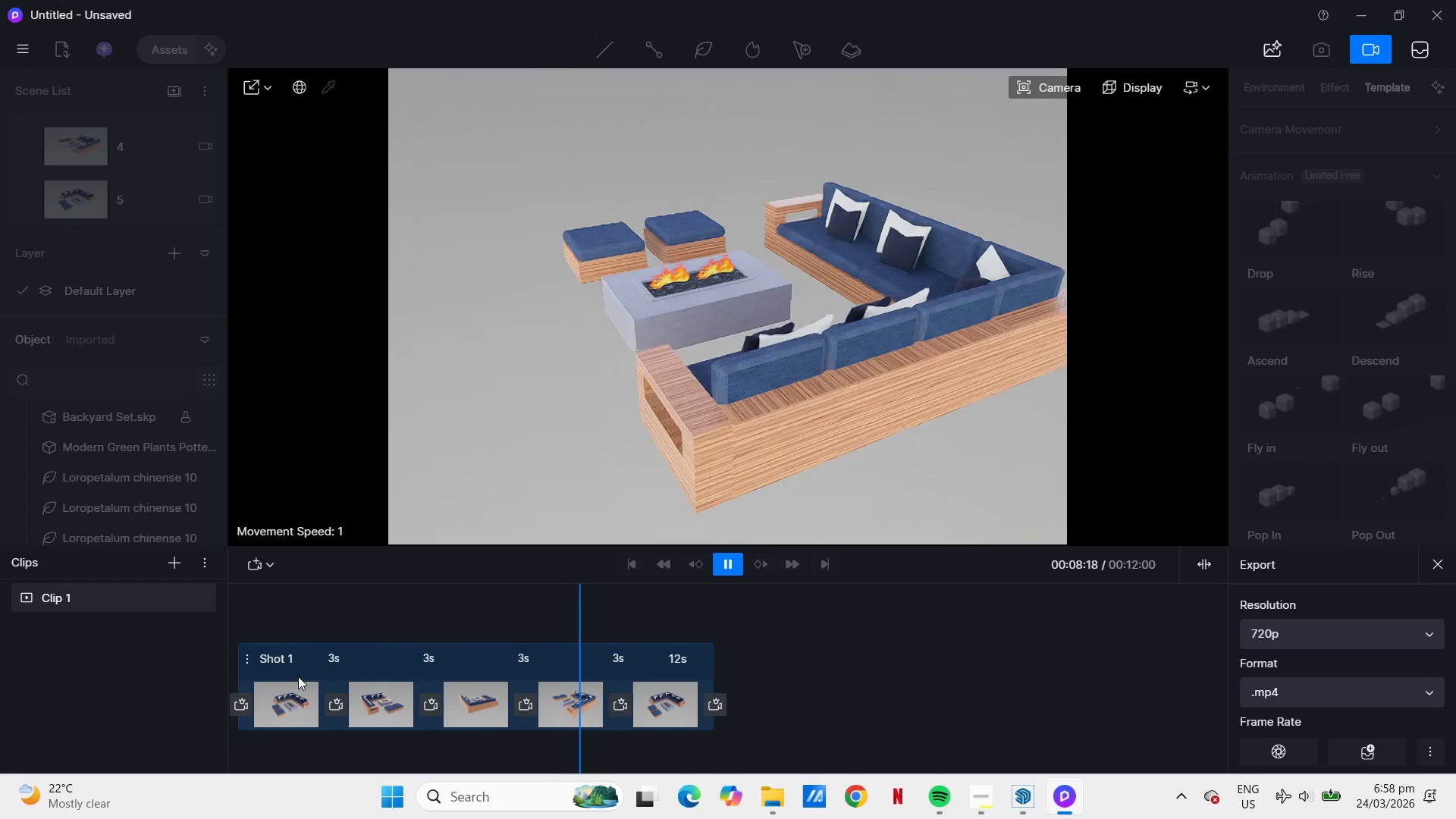 
left_click([287, 703])
 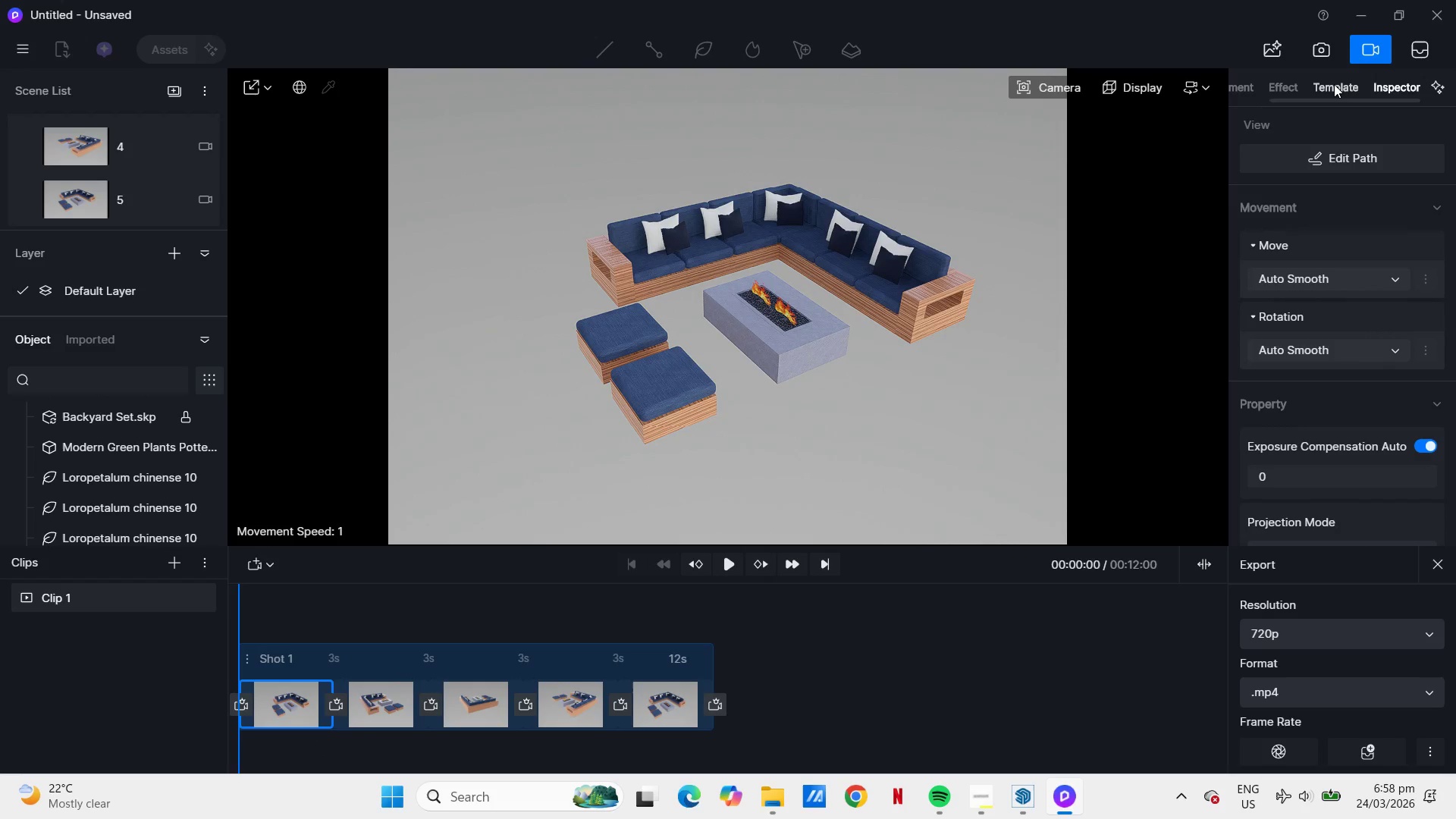 
scroll: coordinate [1344, 284], scroll_direction: up, amount: 5.0
 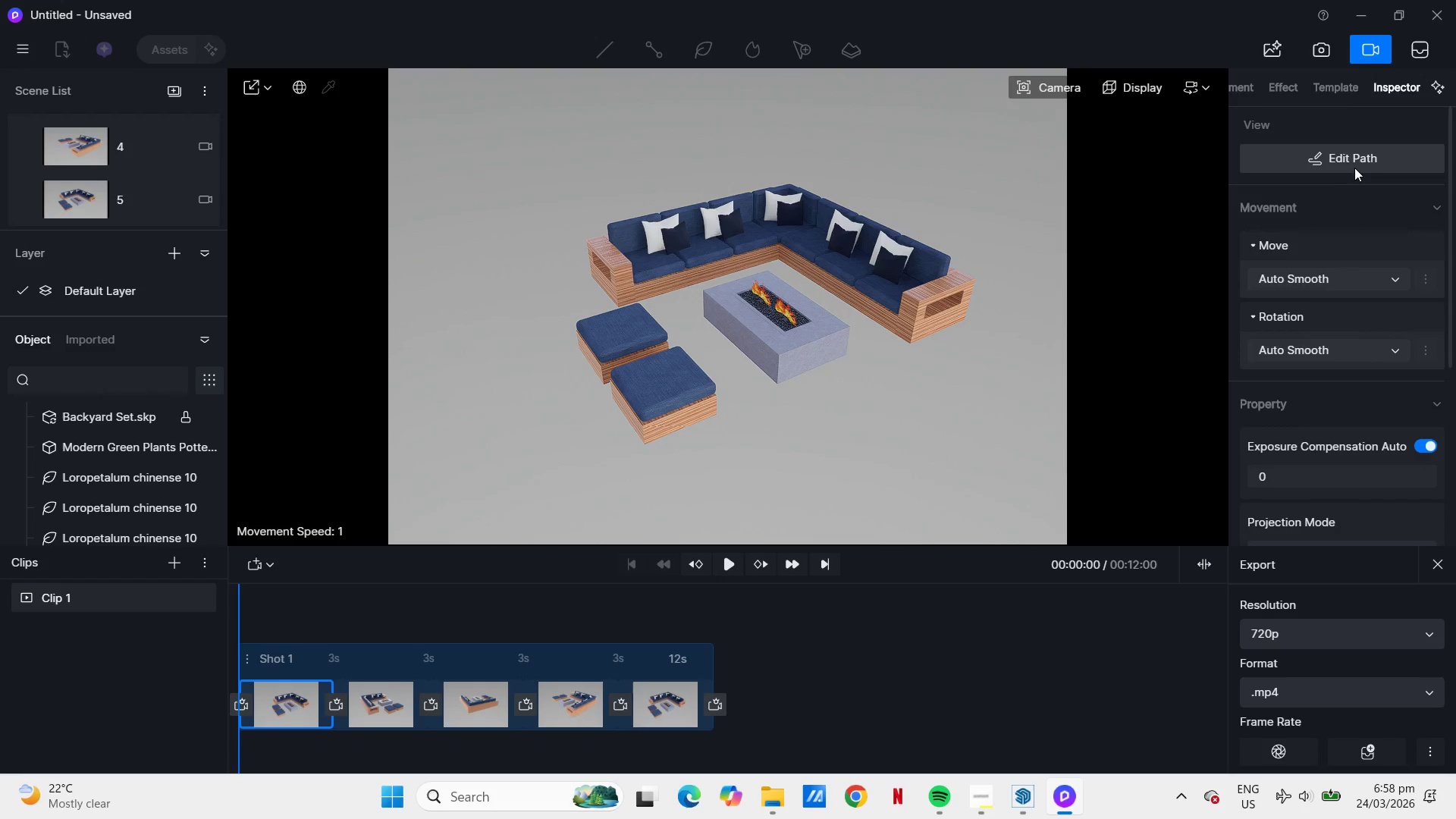 
left_click([1357, 165])
 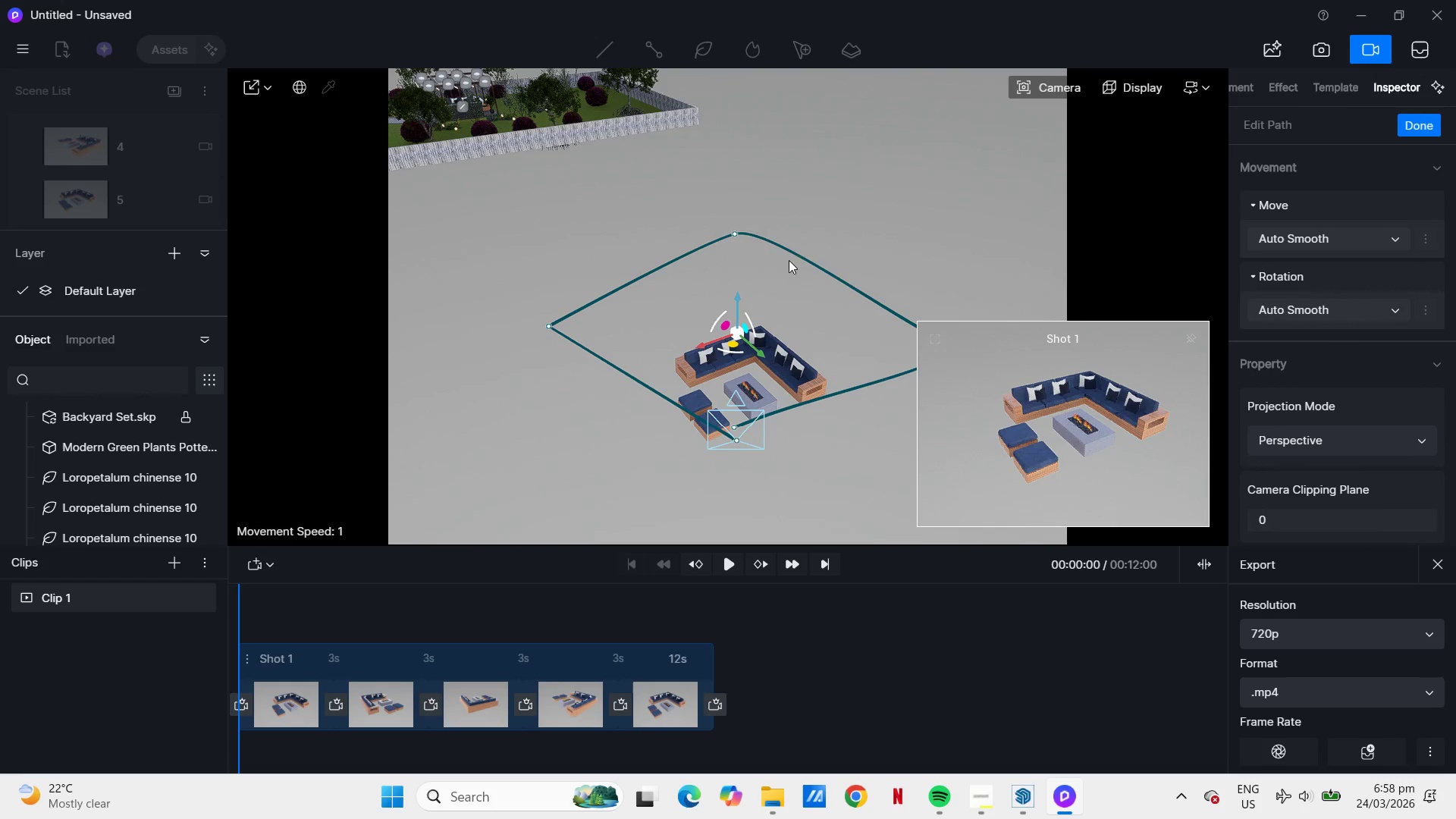 
left_click([733, 234])
 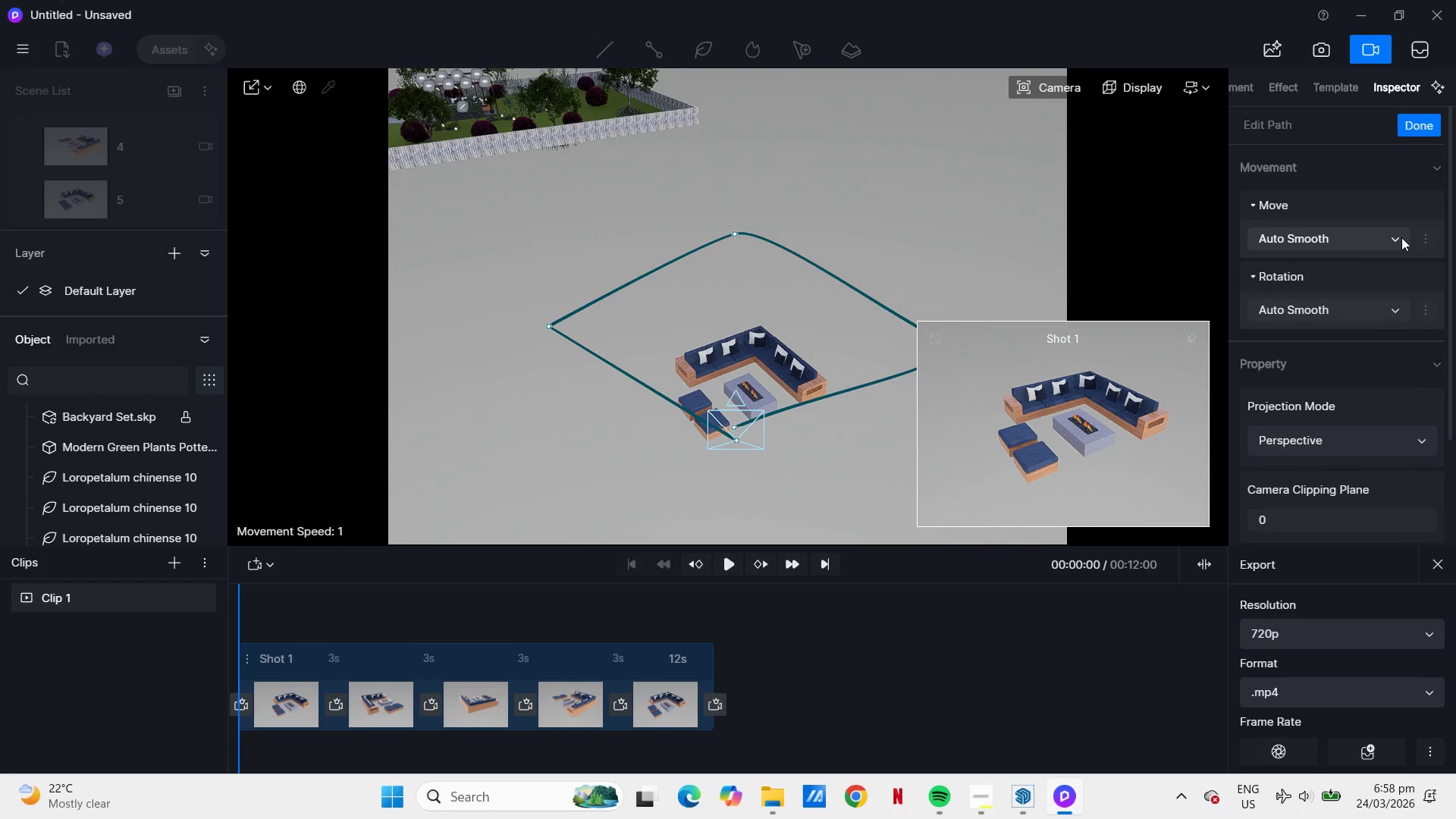 
left_click([1402, 235])
 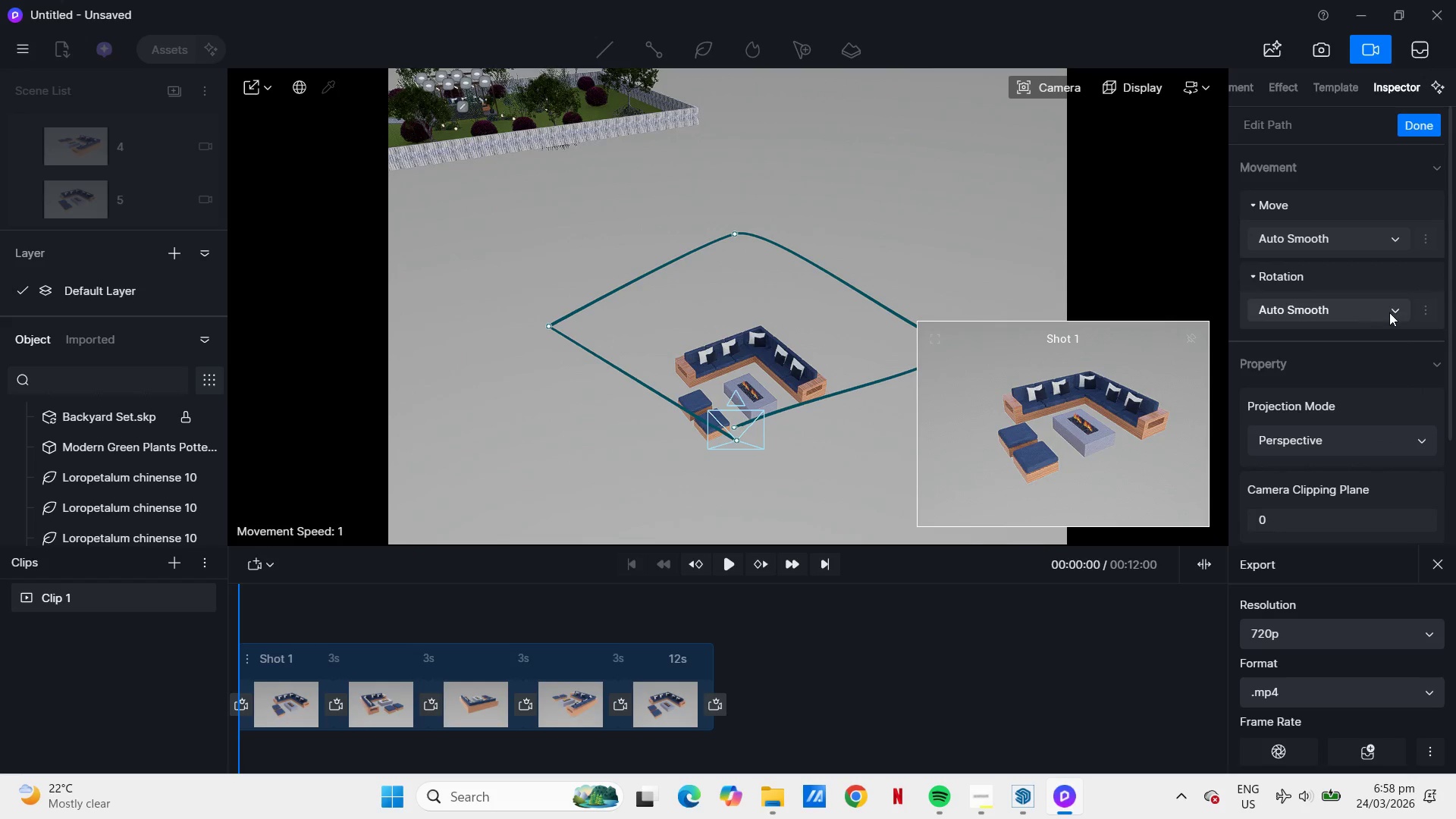 
left_click([1389, 312])
 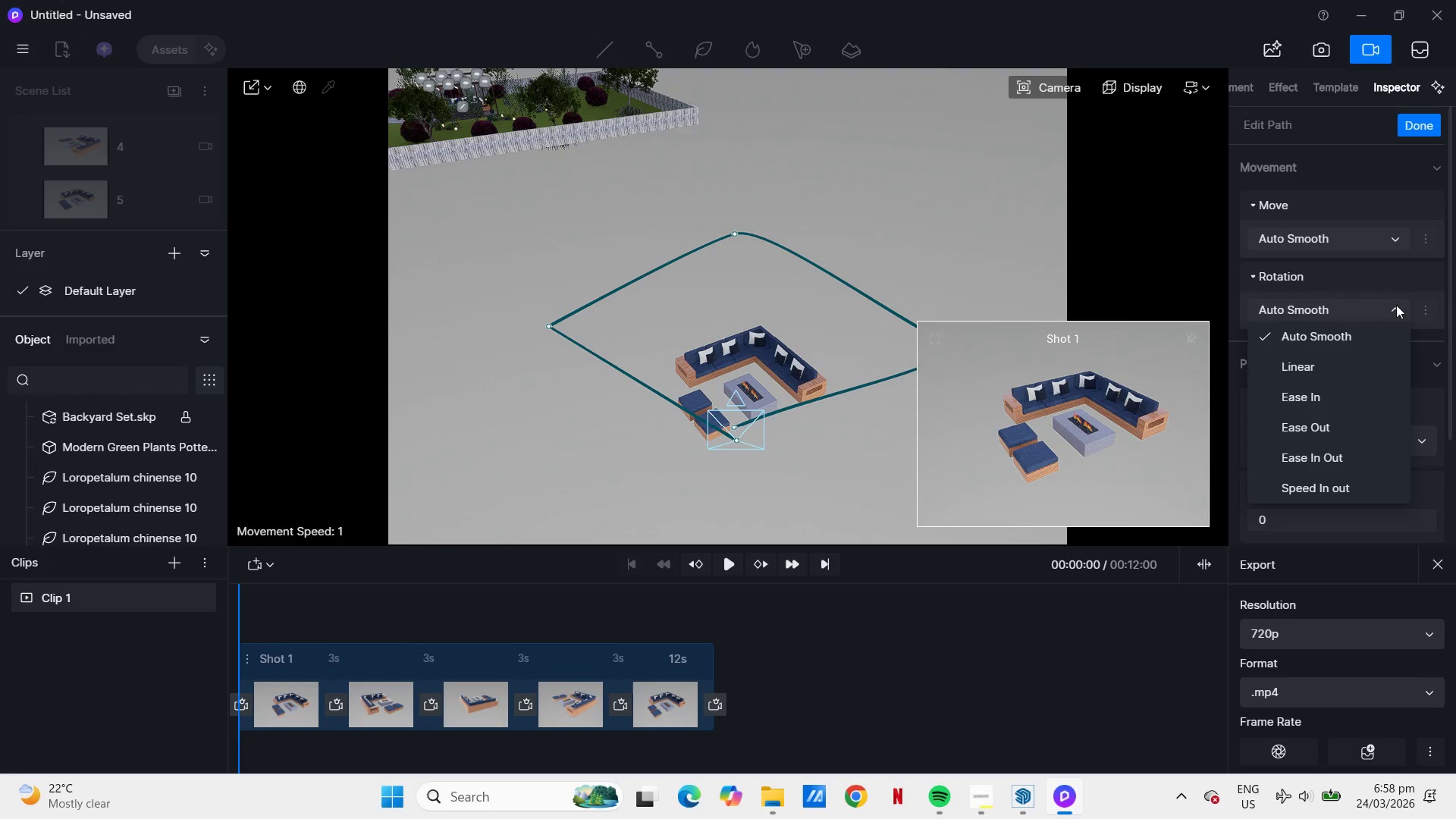 
left_click([1396, 305])
 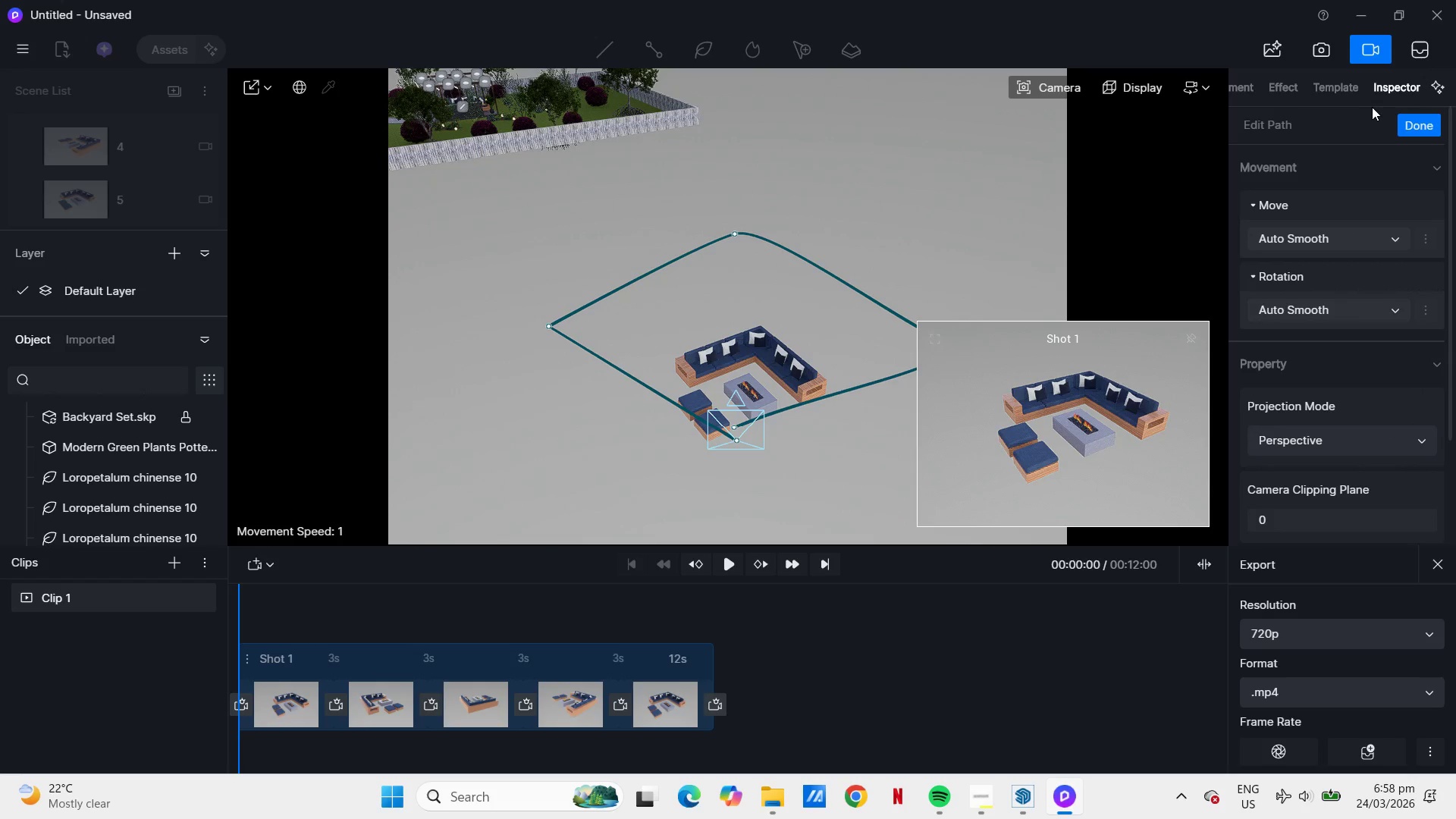 
left_click([1335, 84])
 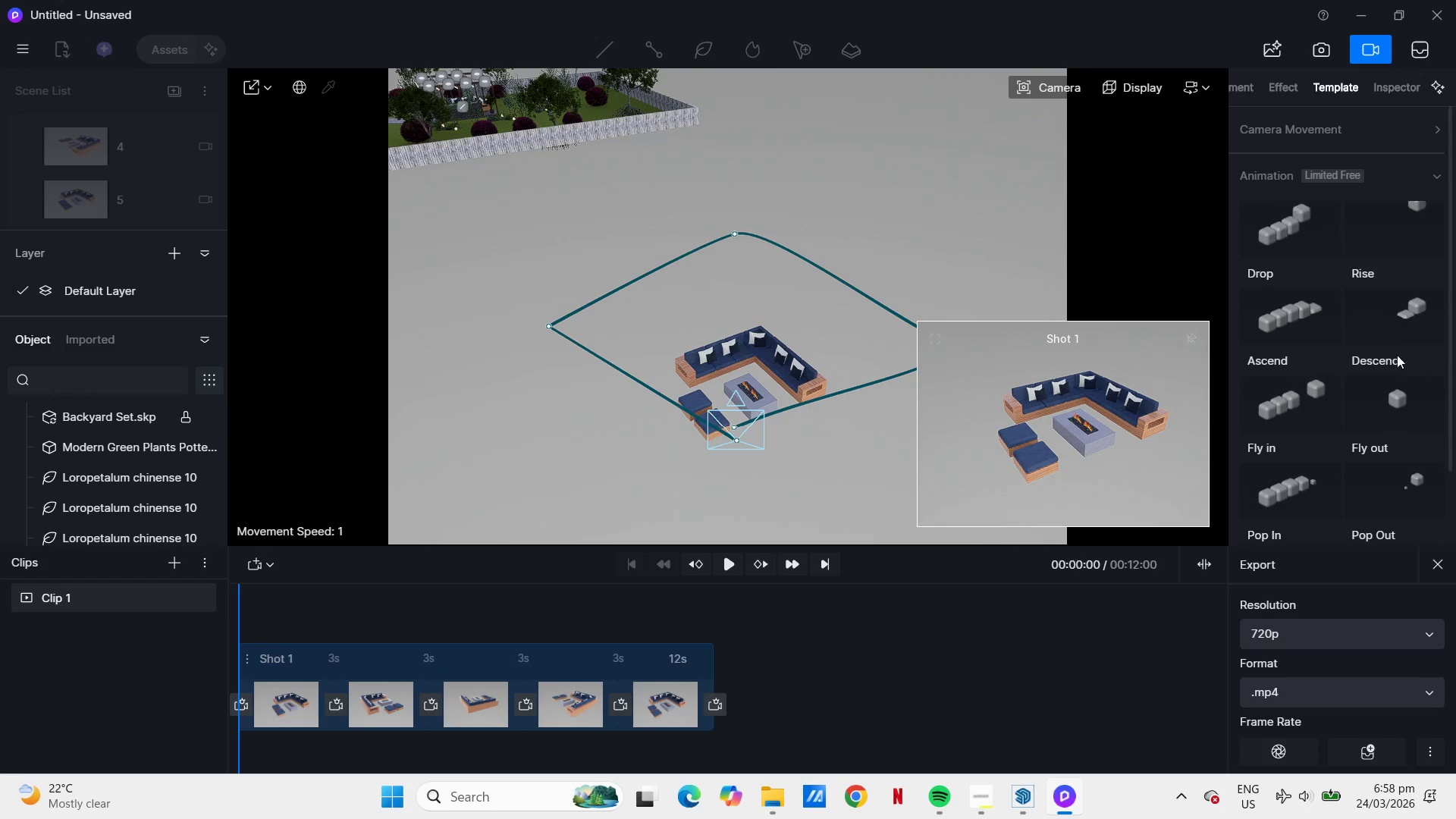 
wait(5.64)
 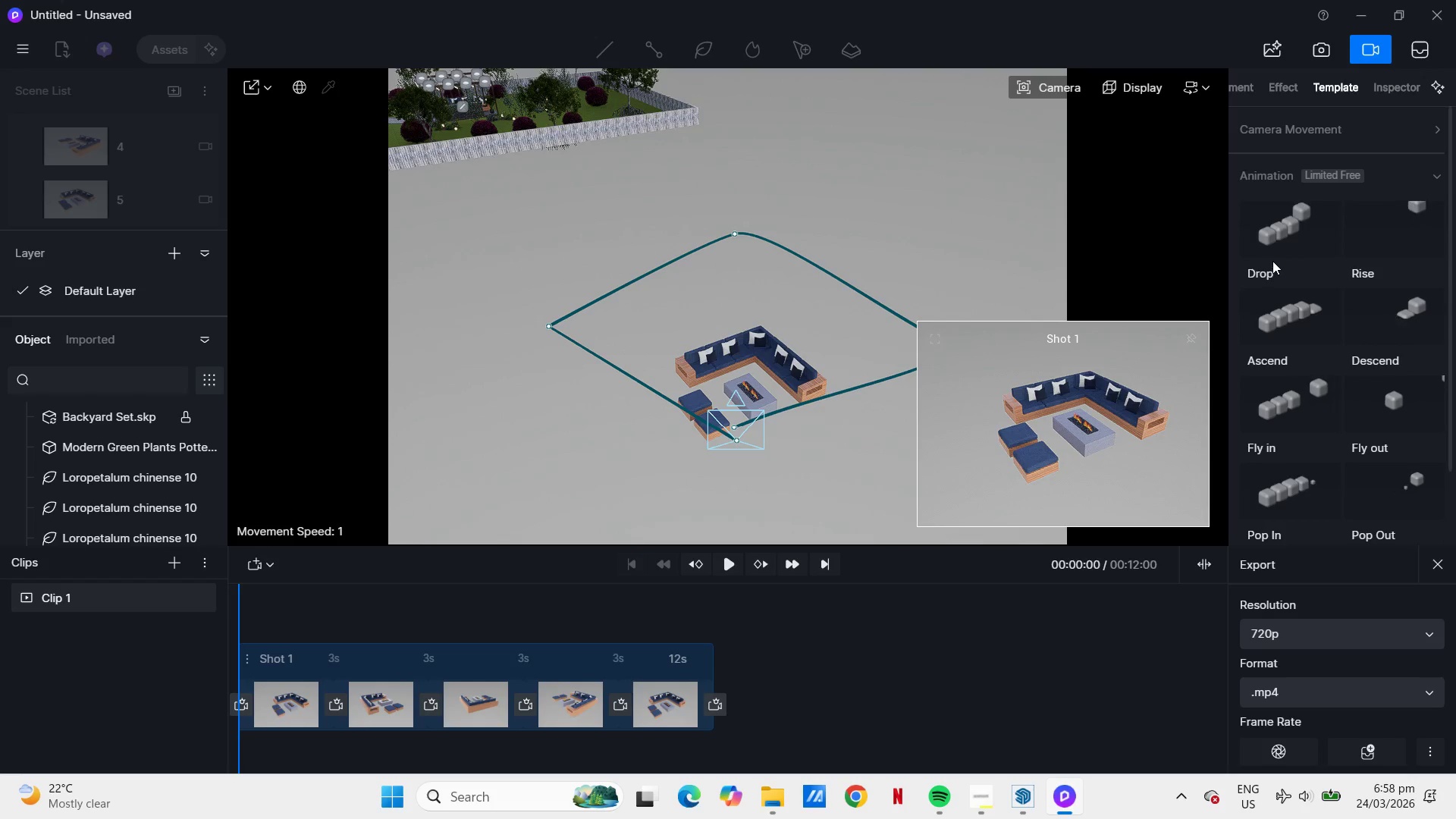 
left_click([1388, 406])
 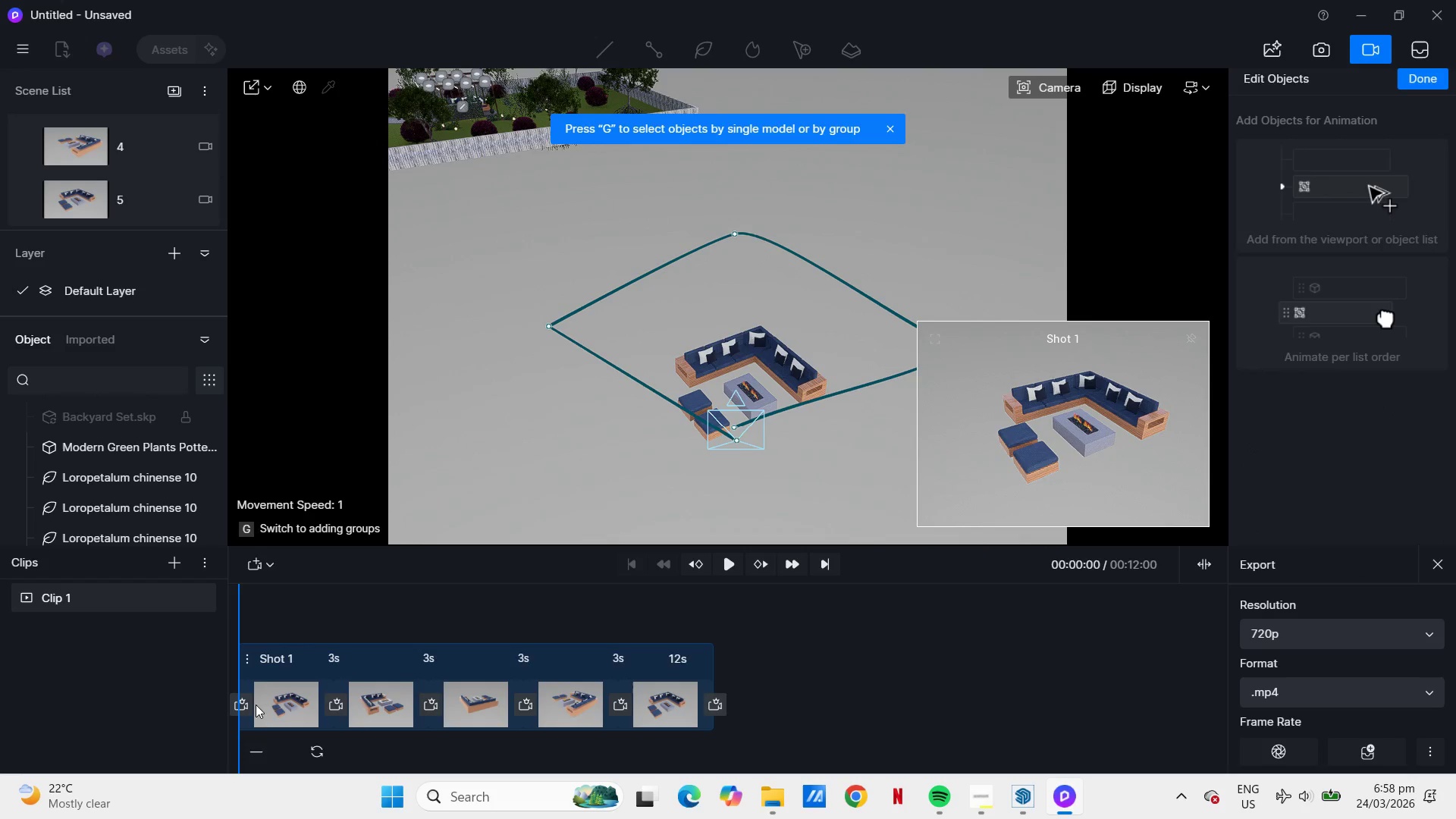 
mouse_move([708, 560])
 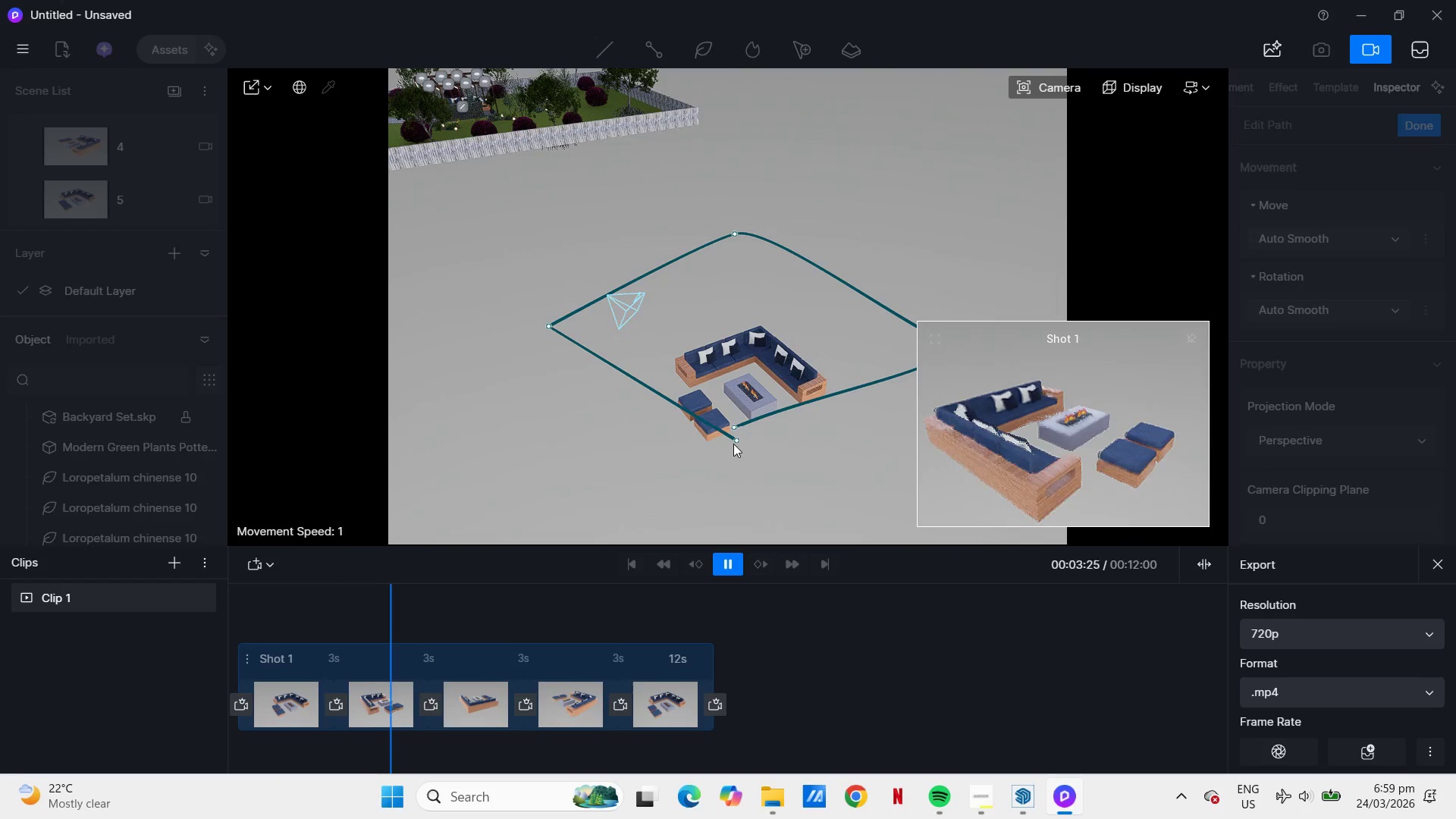 
left_click([736, 443])
 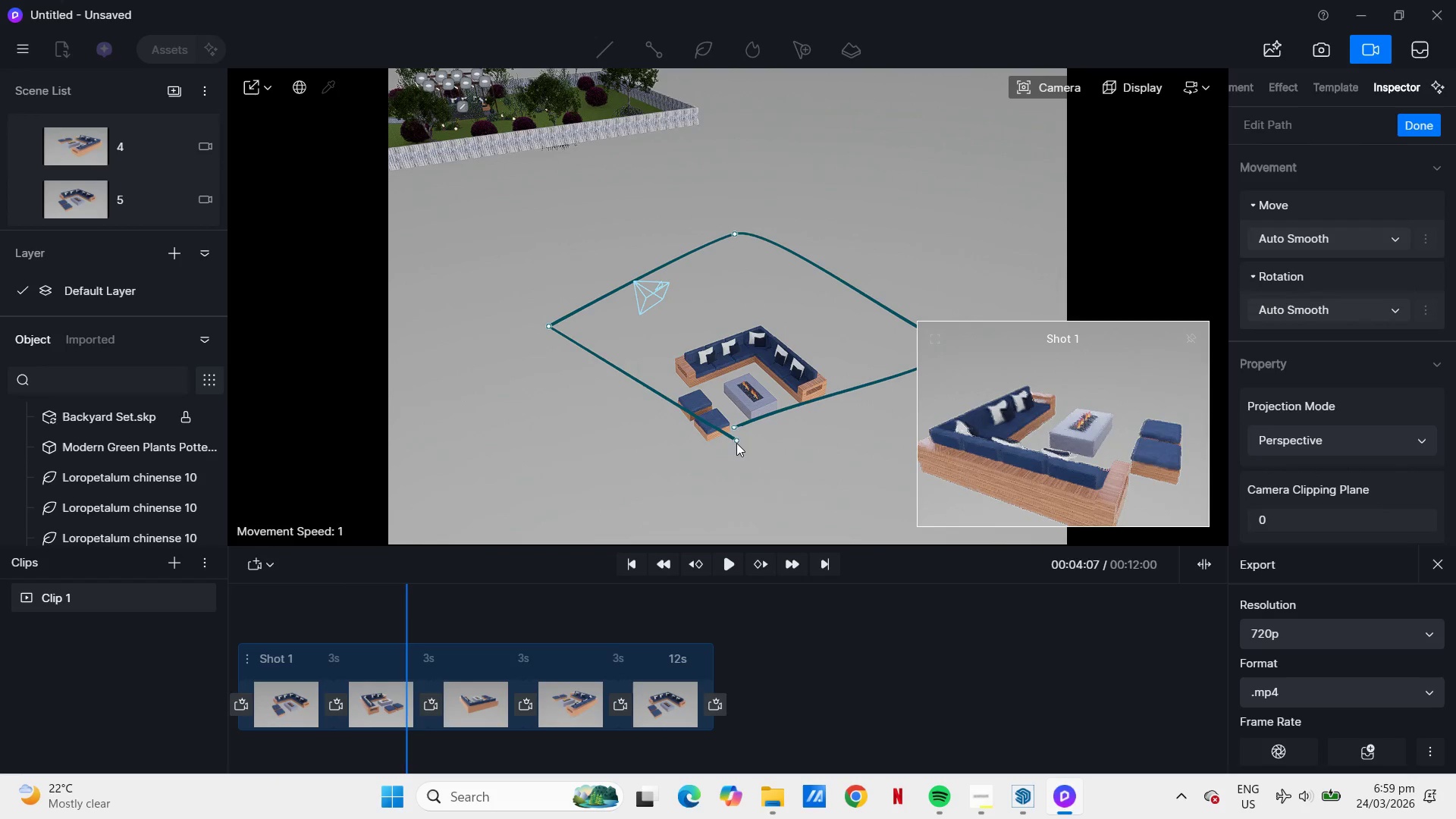 
left_click_drag(start_coordinate=[737, 438], to_coordinate=[729, 450])
 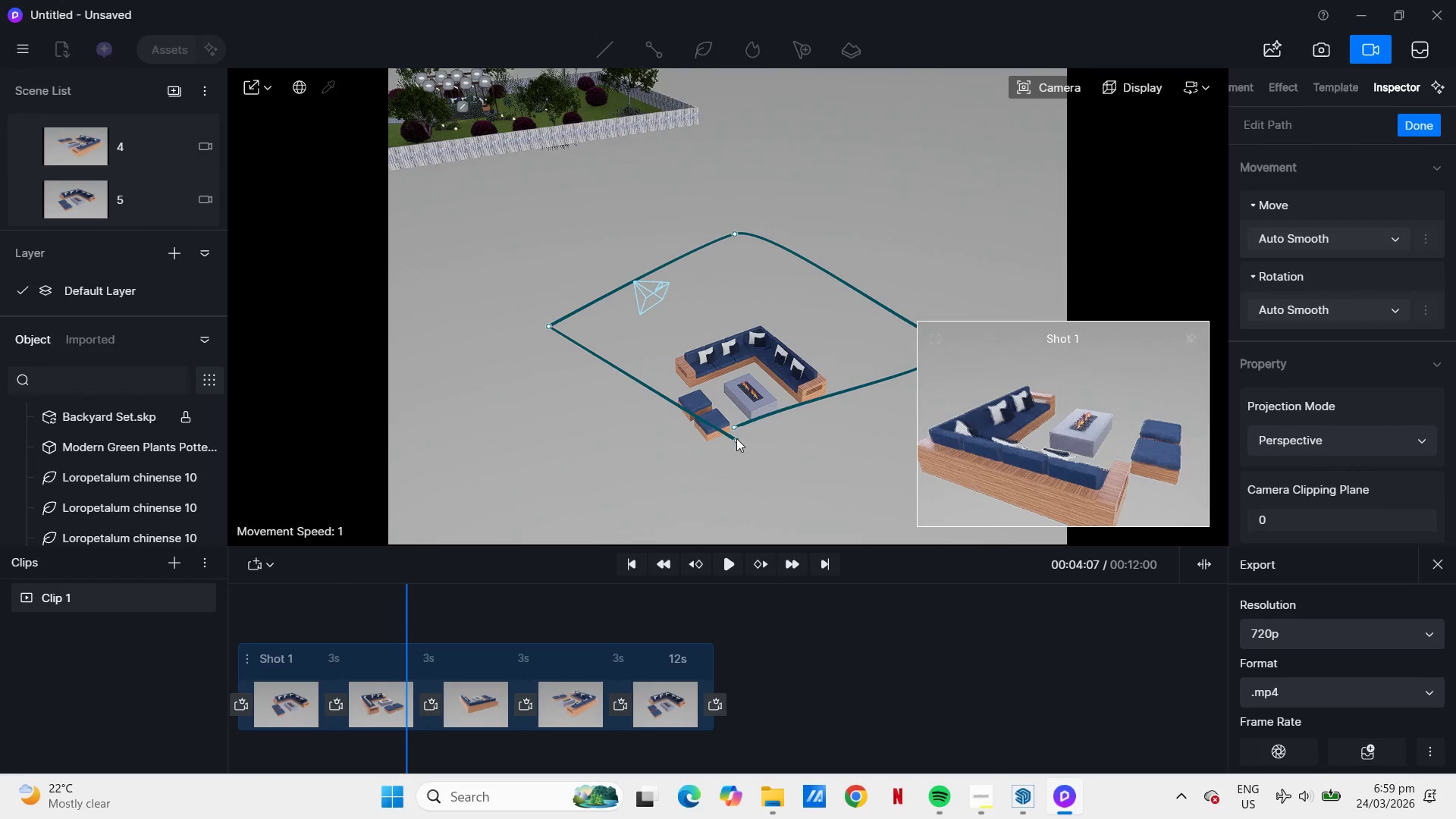 
left_click([736, 438])
 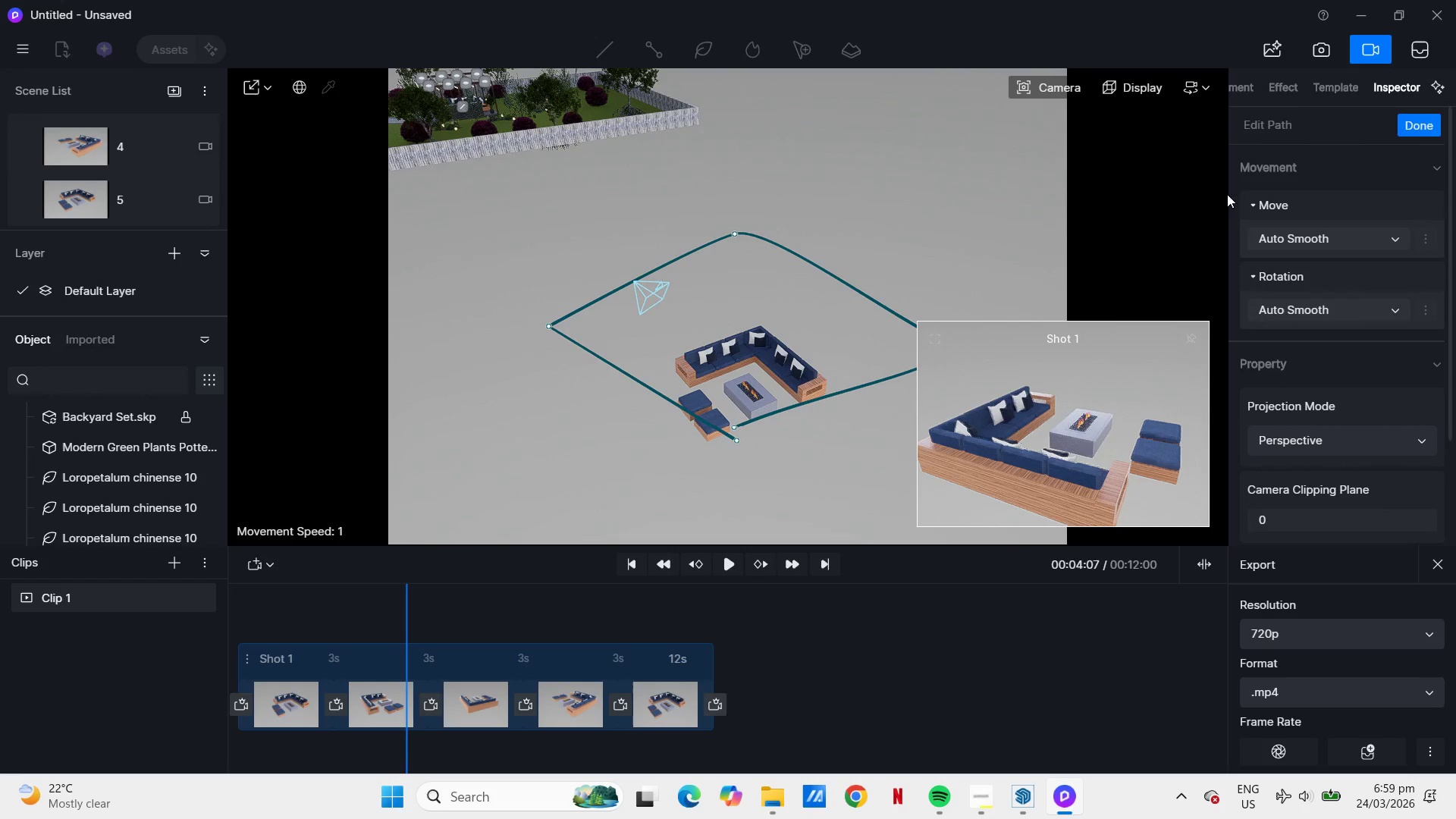 
left_click([1414, 120])
 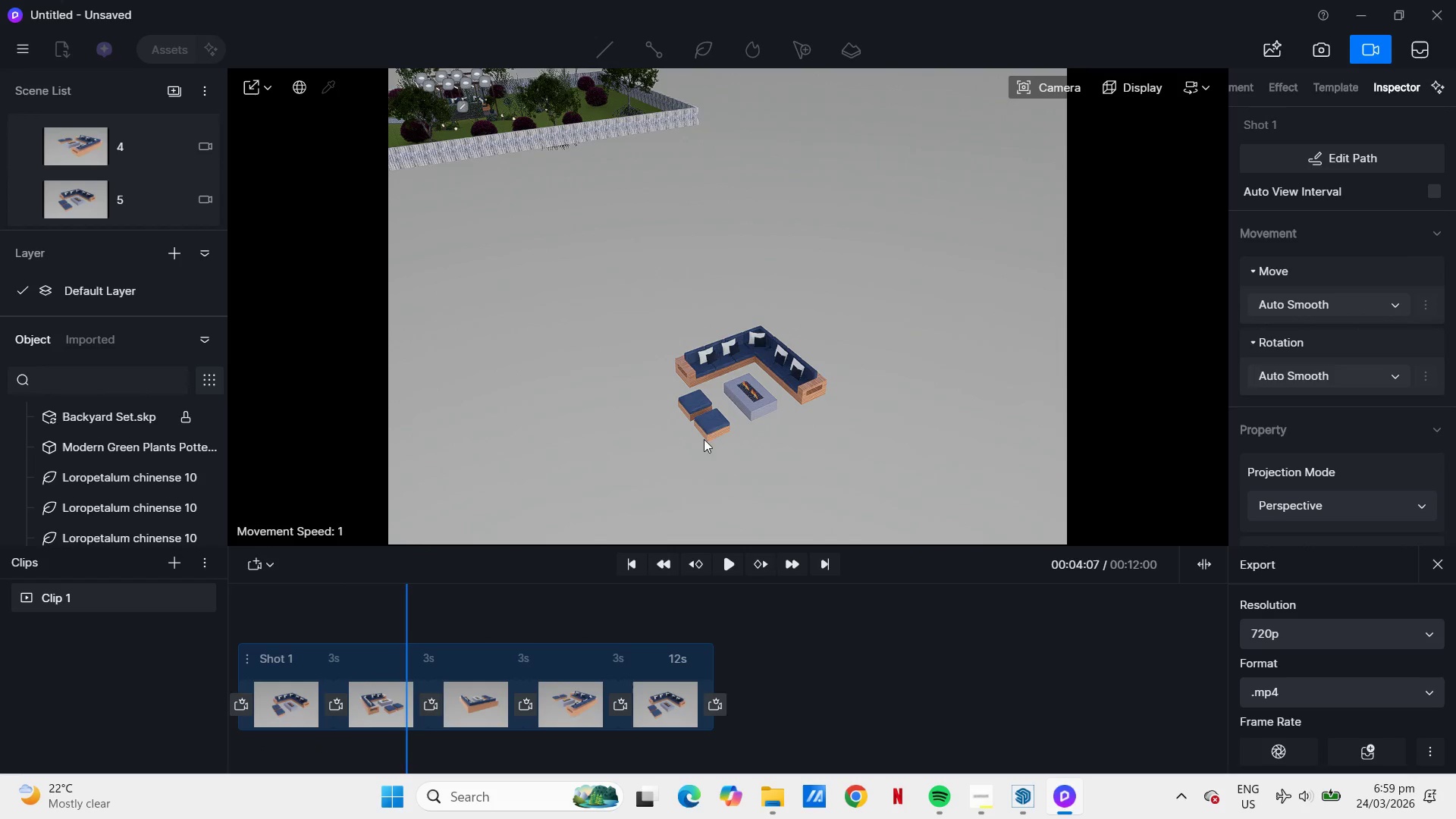 
left_click([710, 421])
 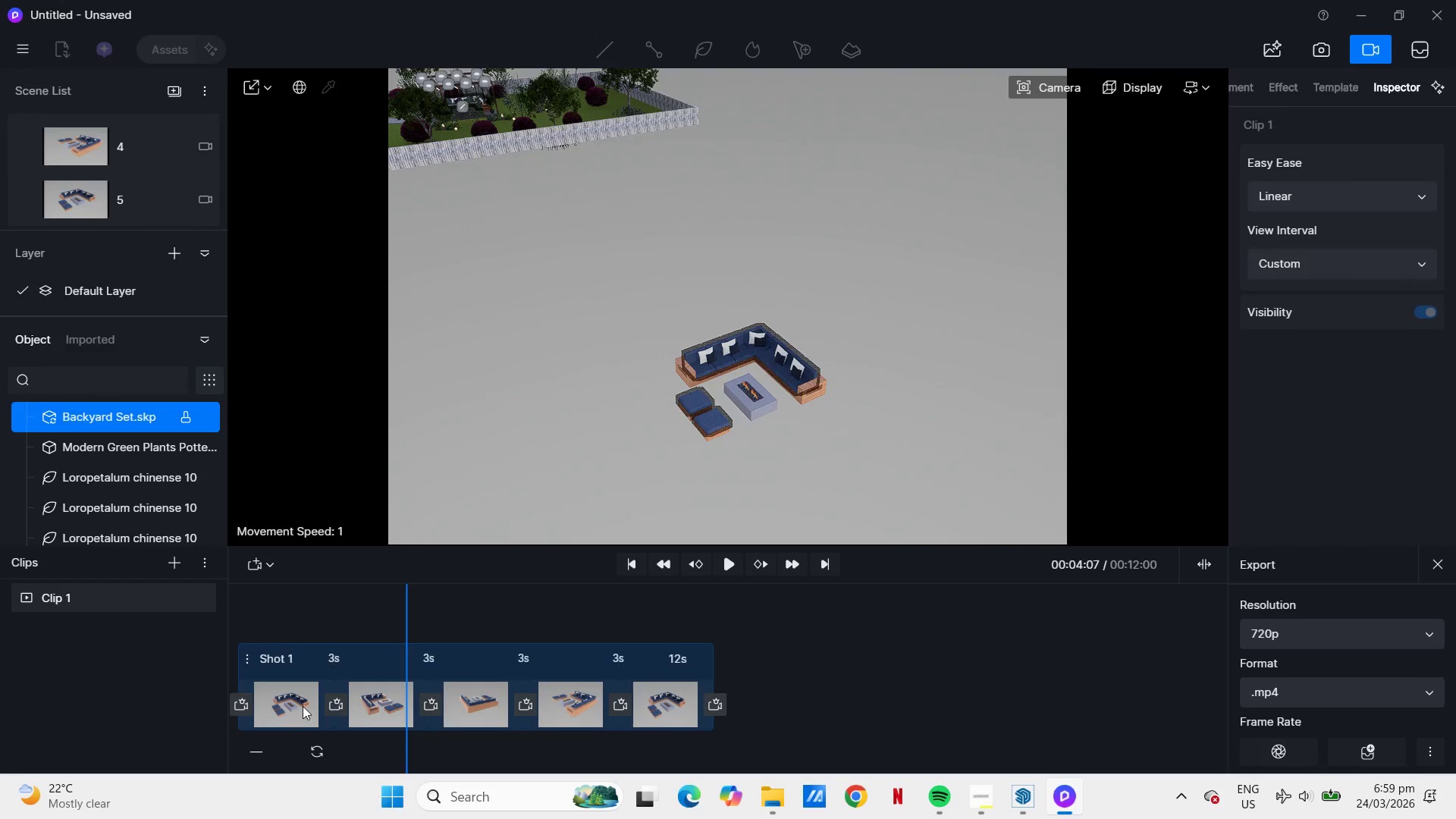 
left_click([299, 707])
 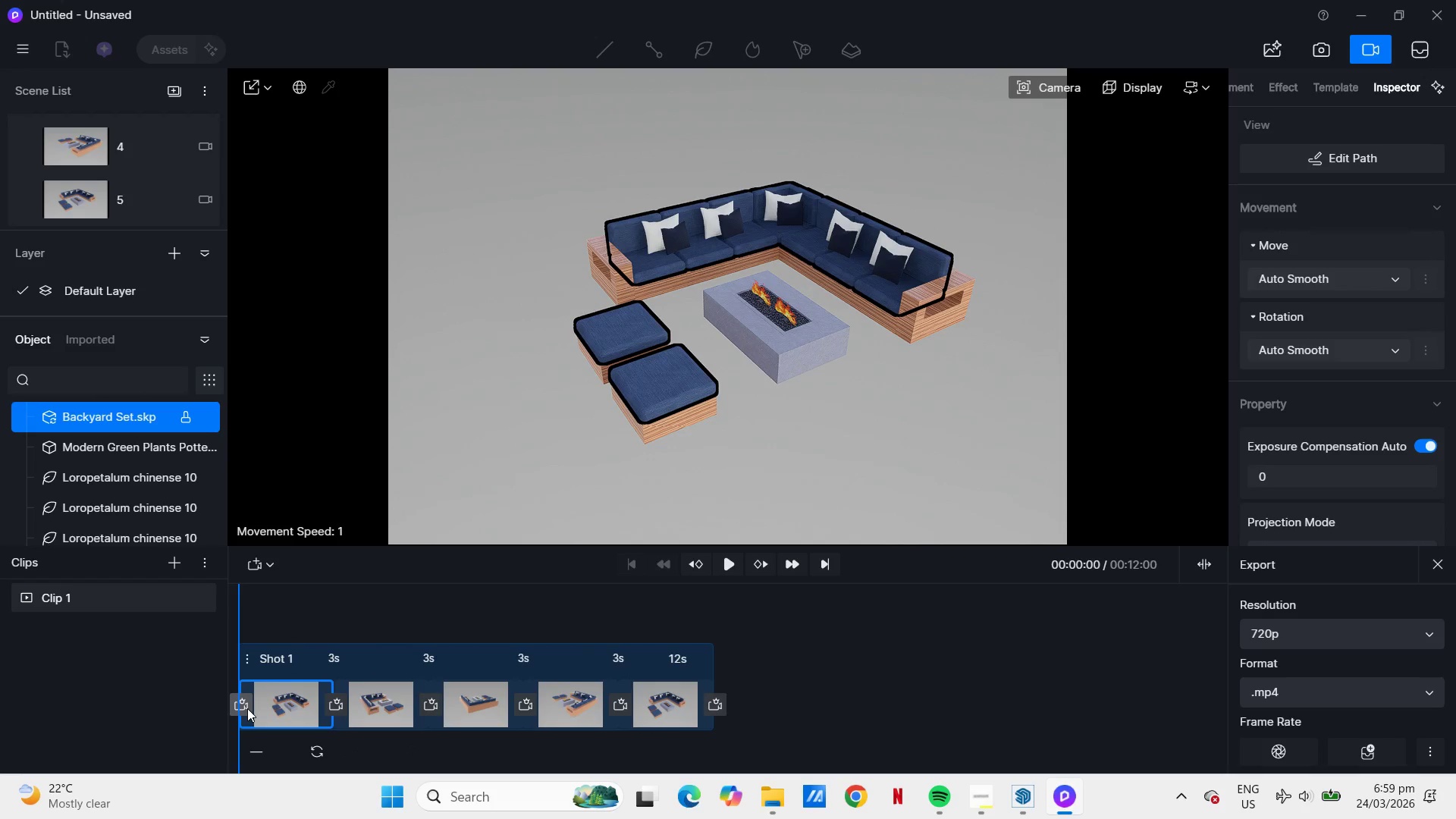 
wait(6.97)
 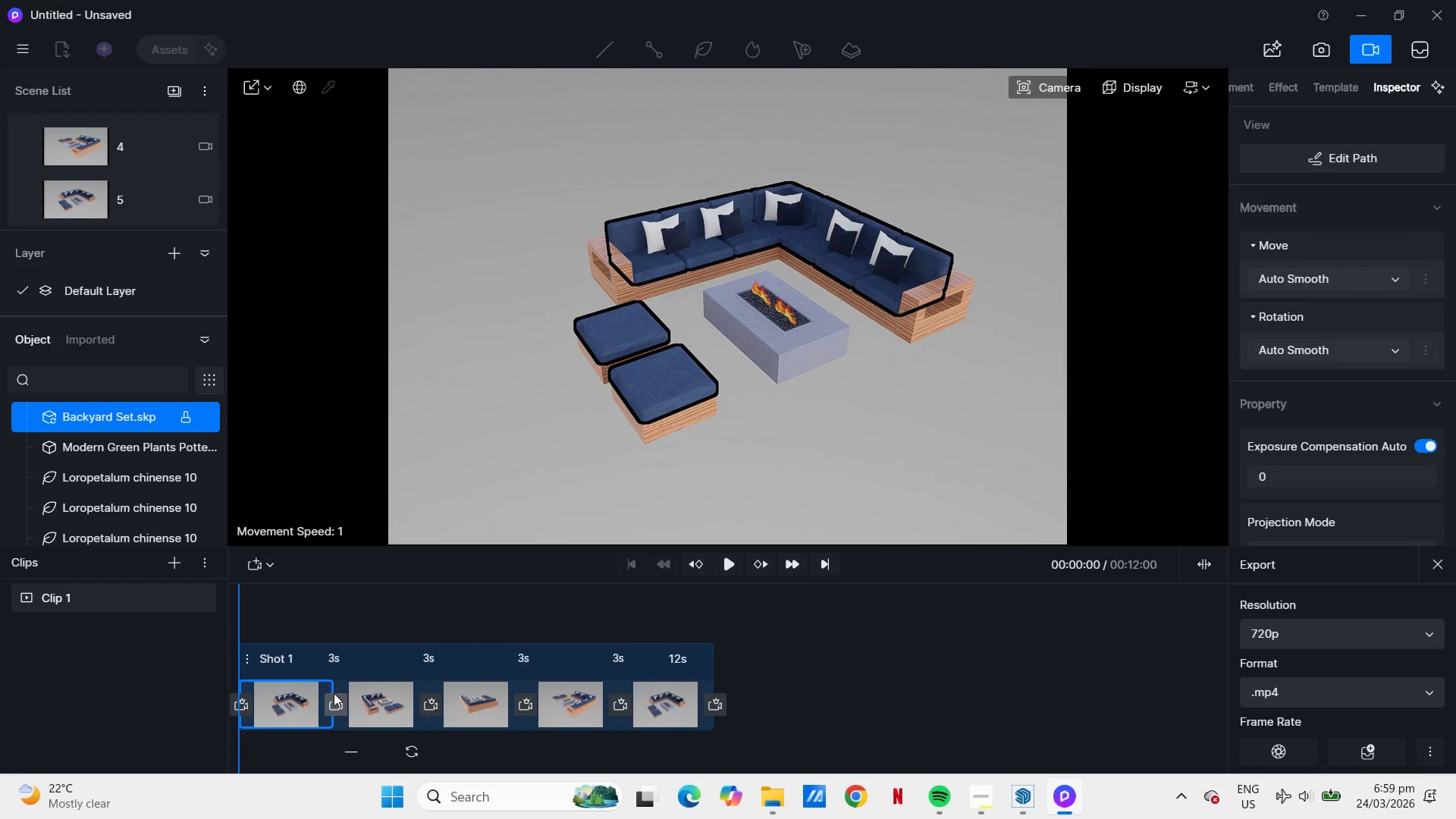 
scroll: coordinate [1335, 412], scroll_direction: down, amount: 4.0
 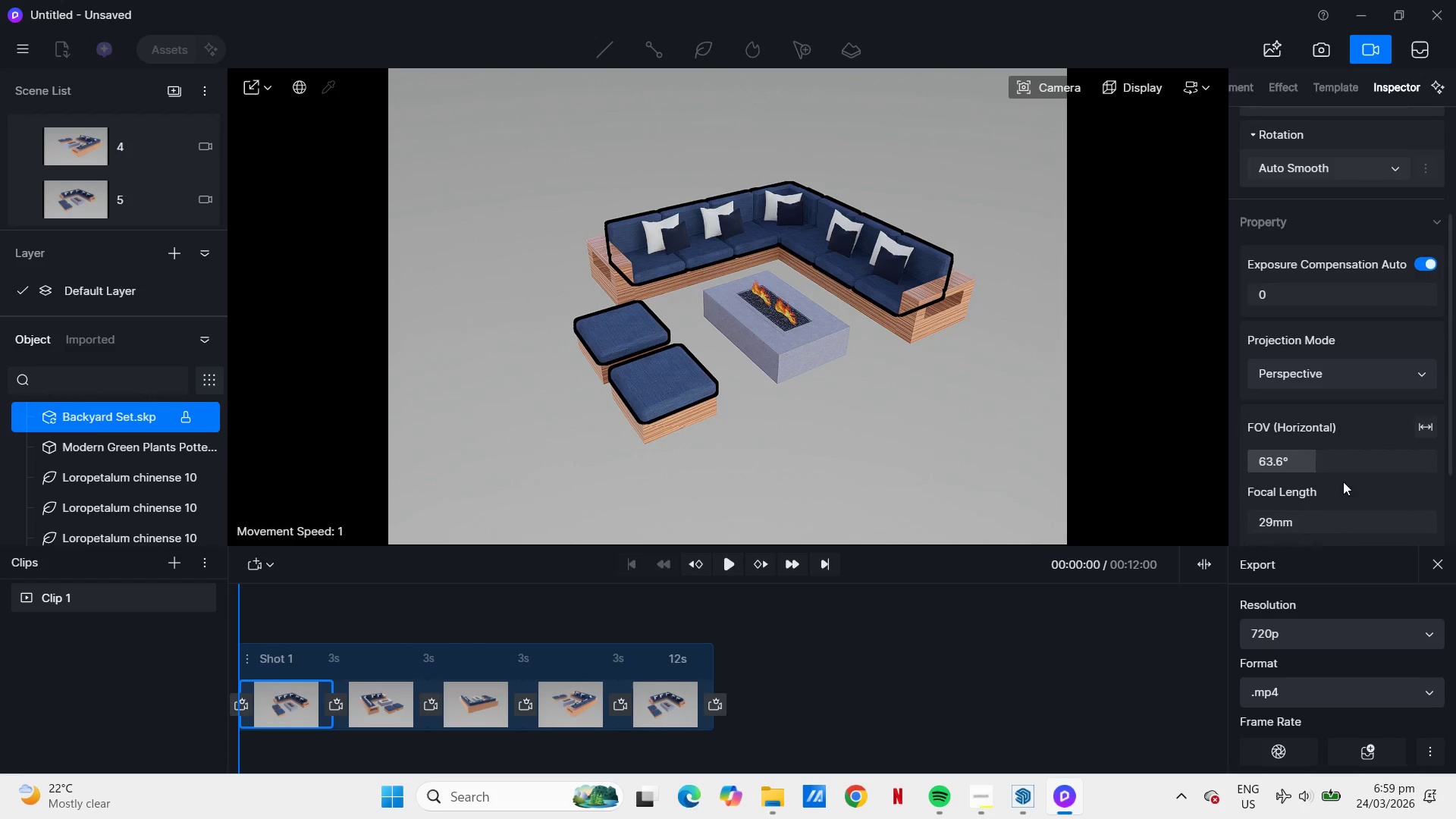 
scroll: coordinate [1377, 375], scroll_direction: up, amount: 3.0
 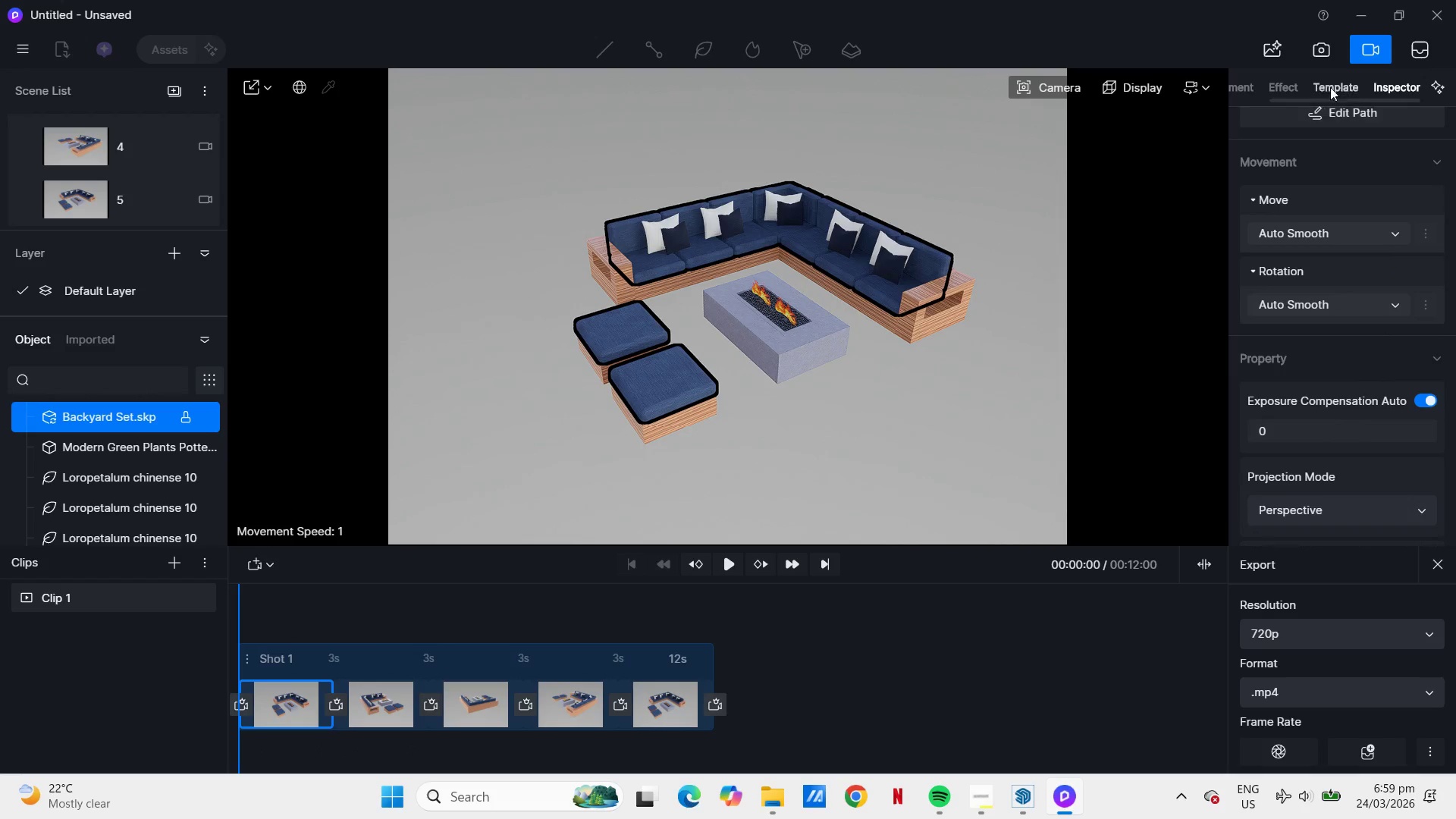 
left_click([1334, 83])
 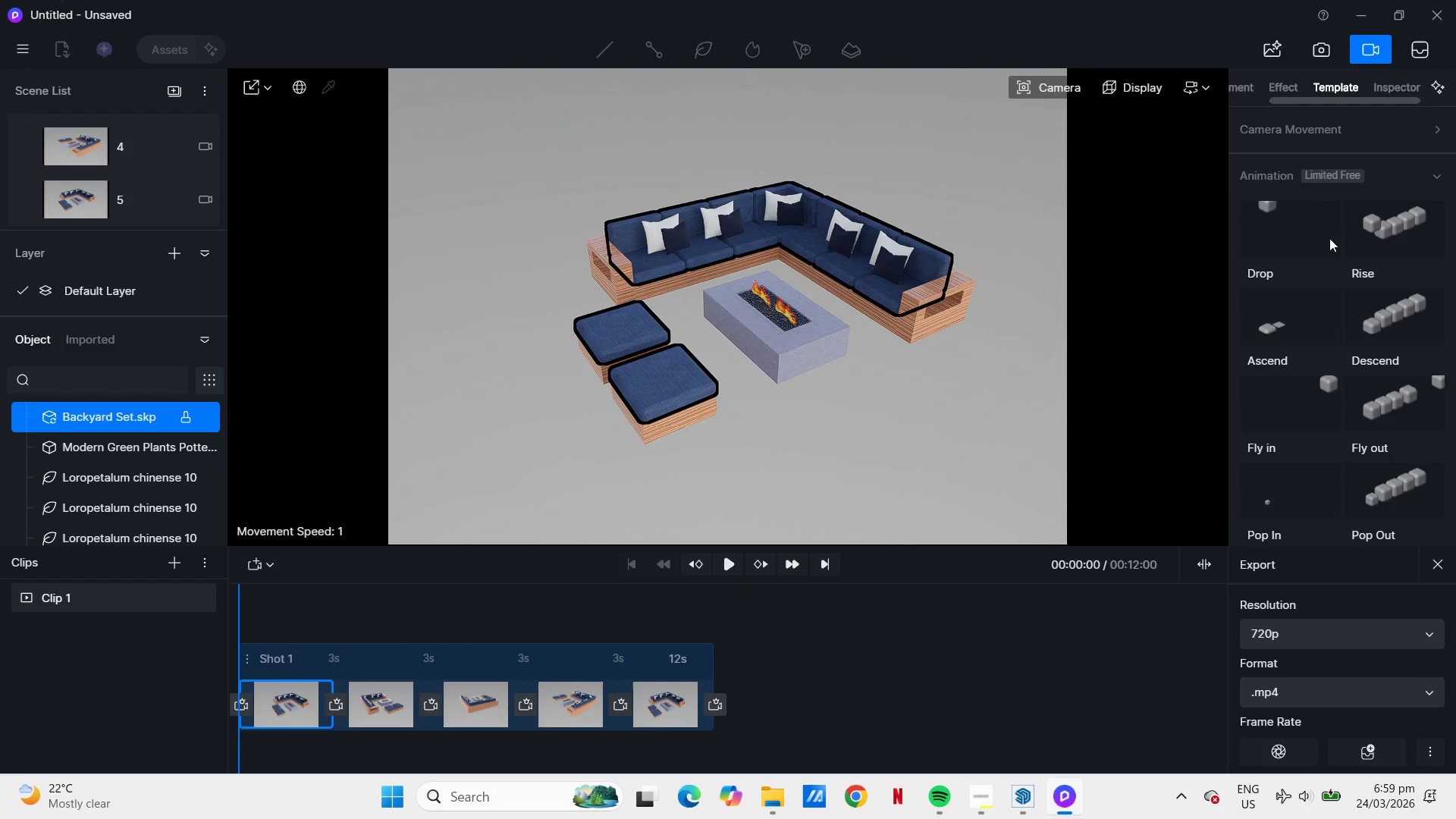 
scroll: coordinate [1350, 352], scroll_direction: up, amount: 6.0
 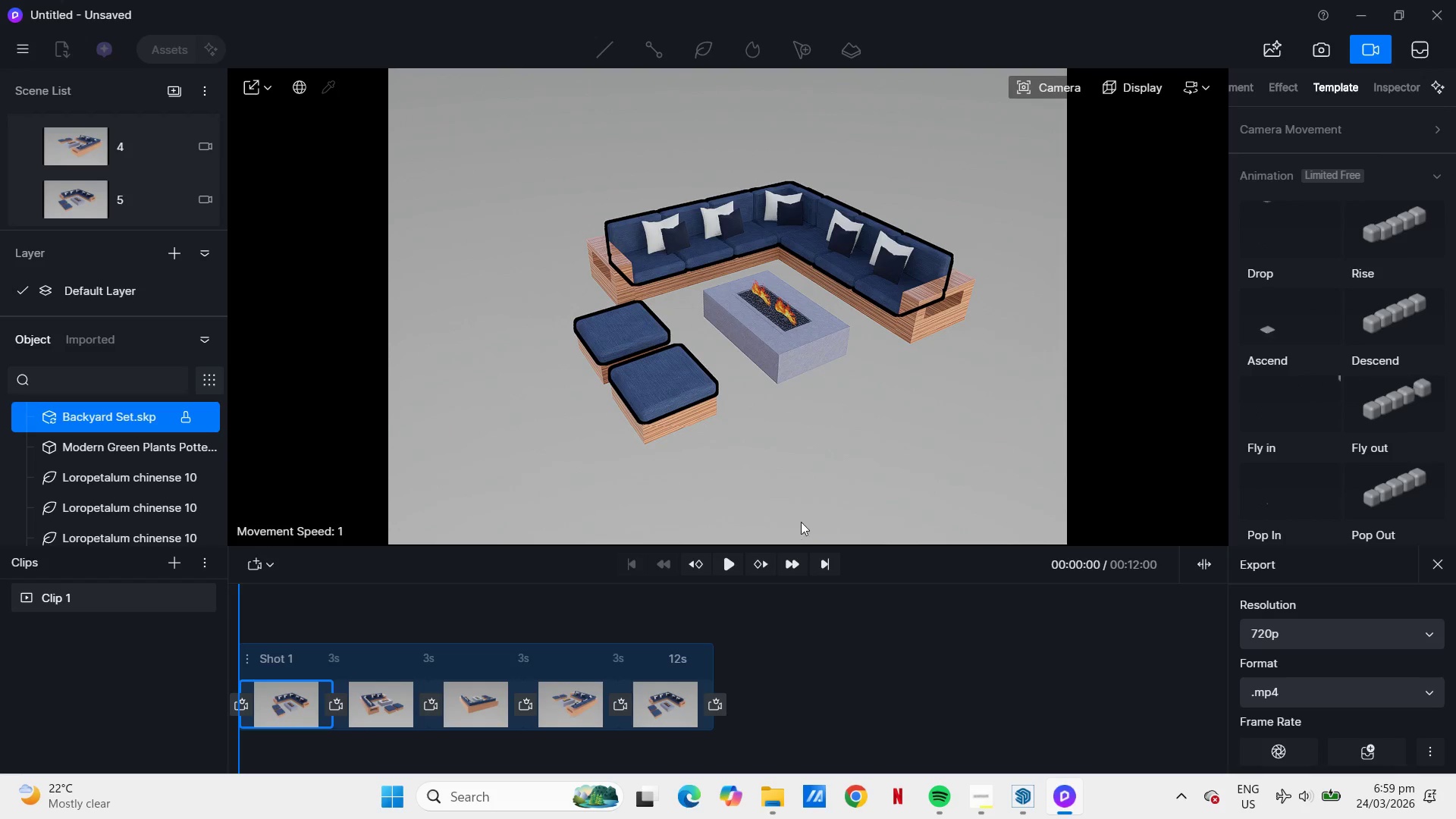 
left_click([731, 569])
 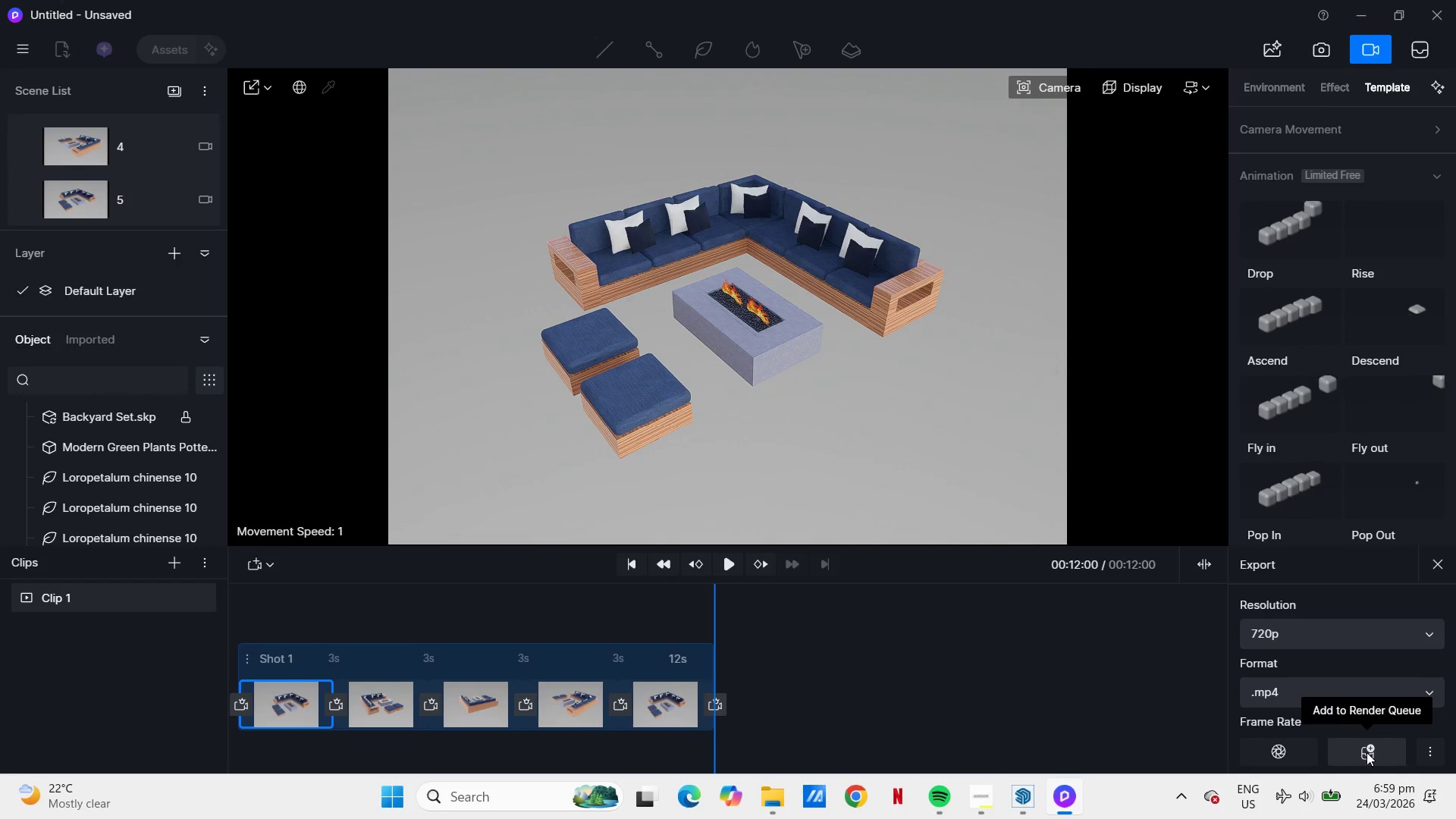 
wait(22.48)
 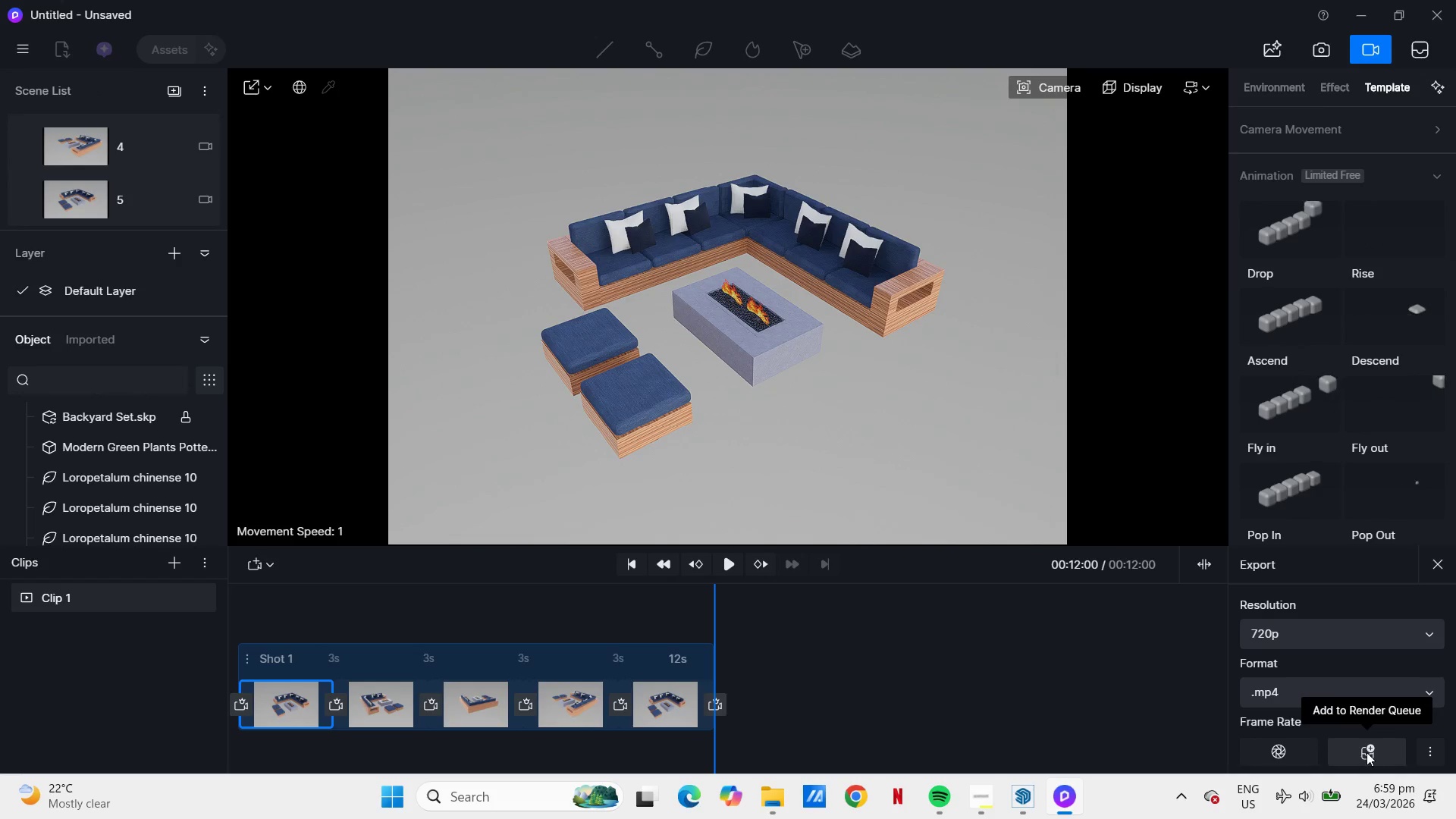 
left_click([1338, 92])
 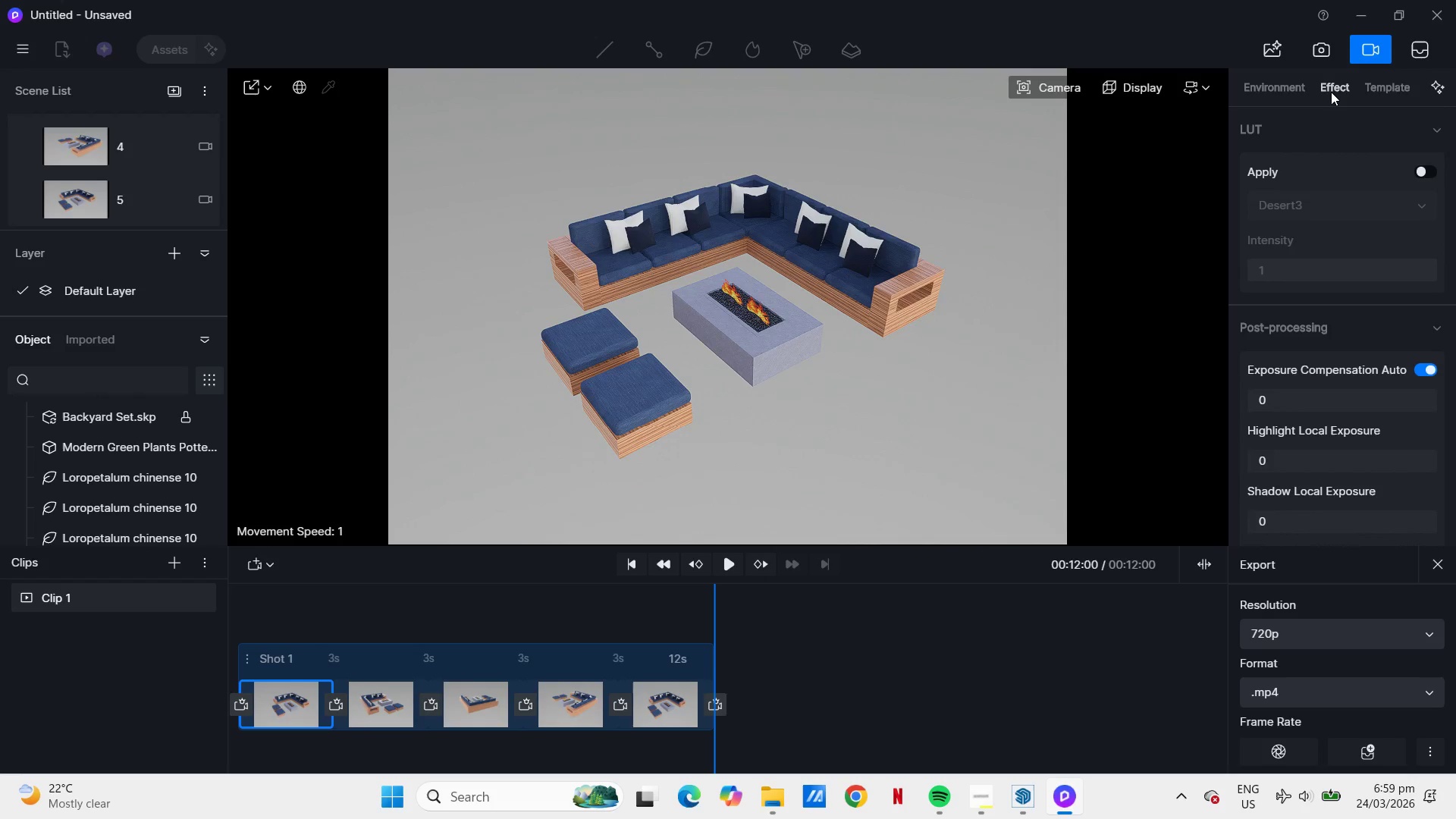 
scroll: coordinate [1347, 200], scroll_direction: up, amount: 5.0
 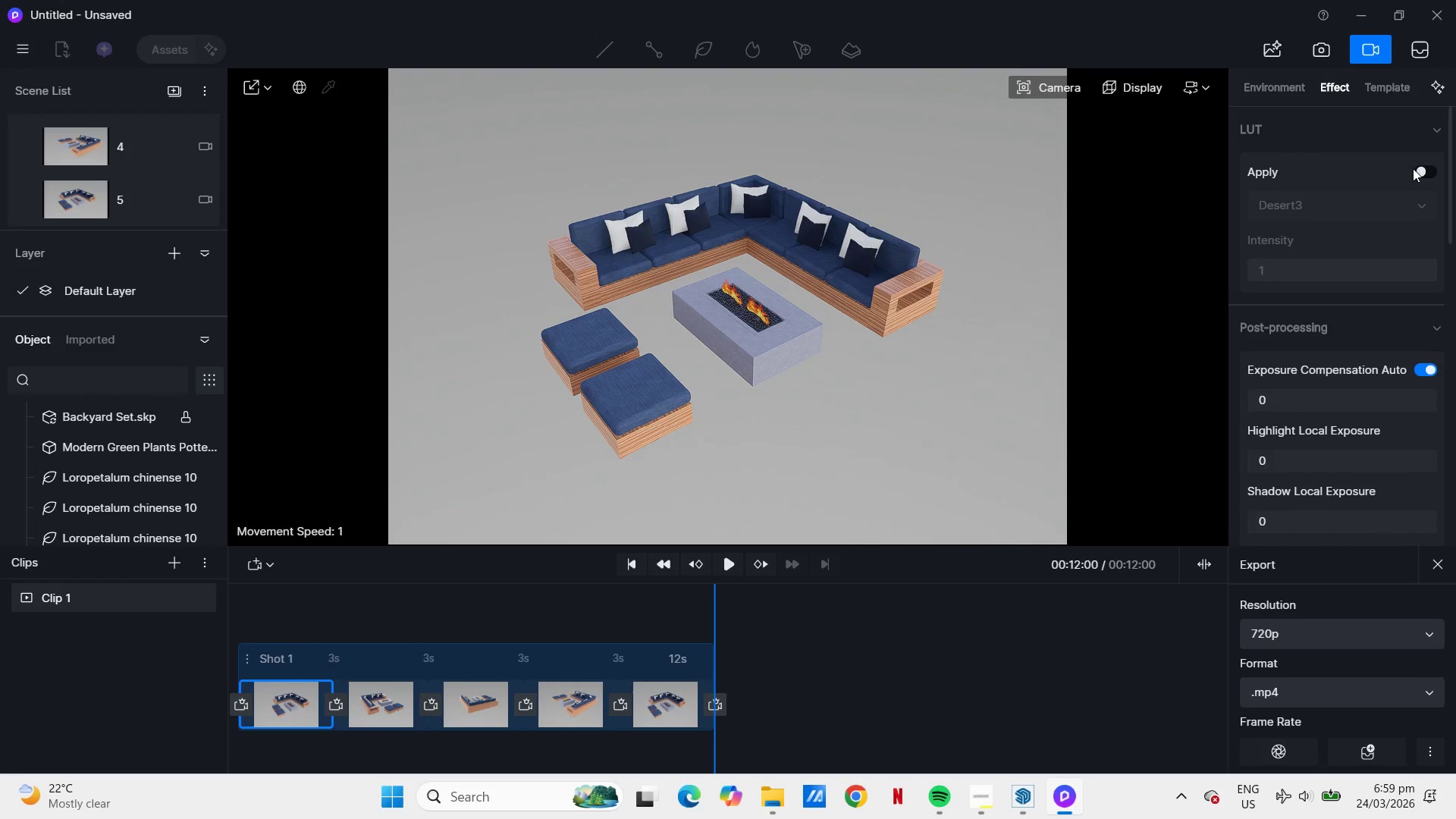 
left_click([1421, 170])
 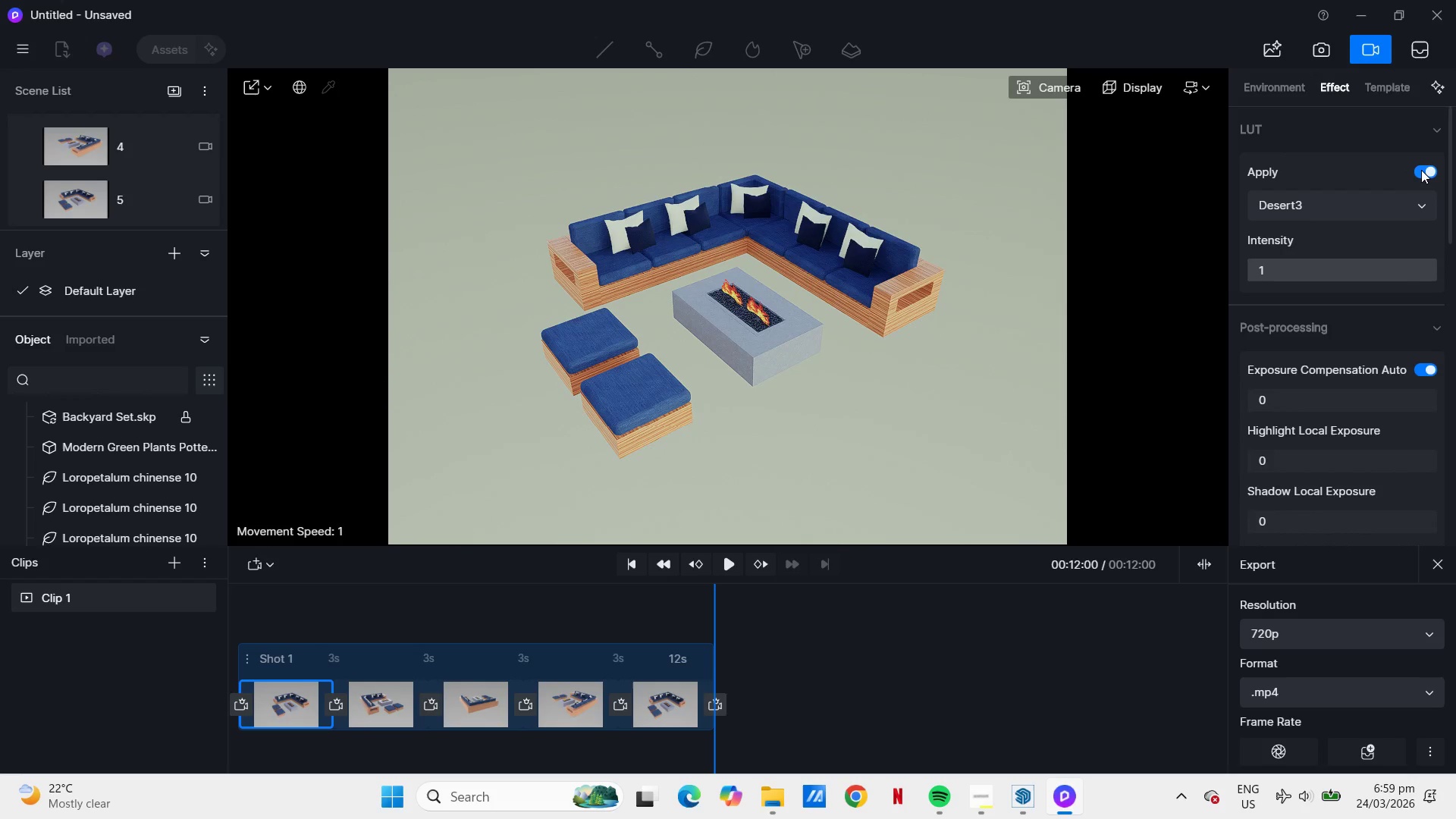 
left_click([1421, 170])
 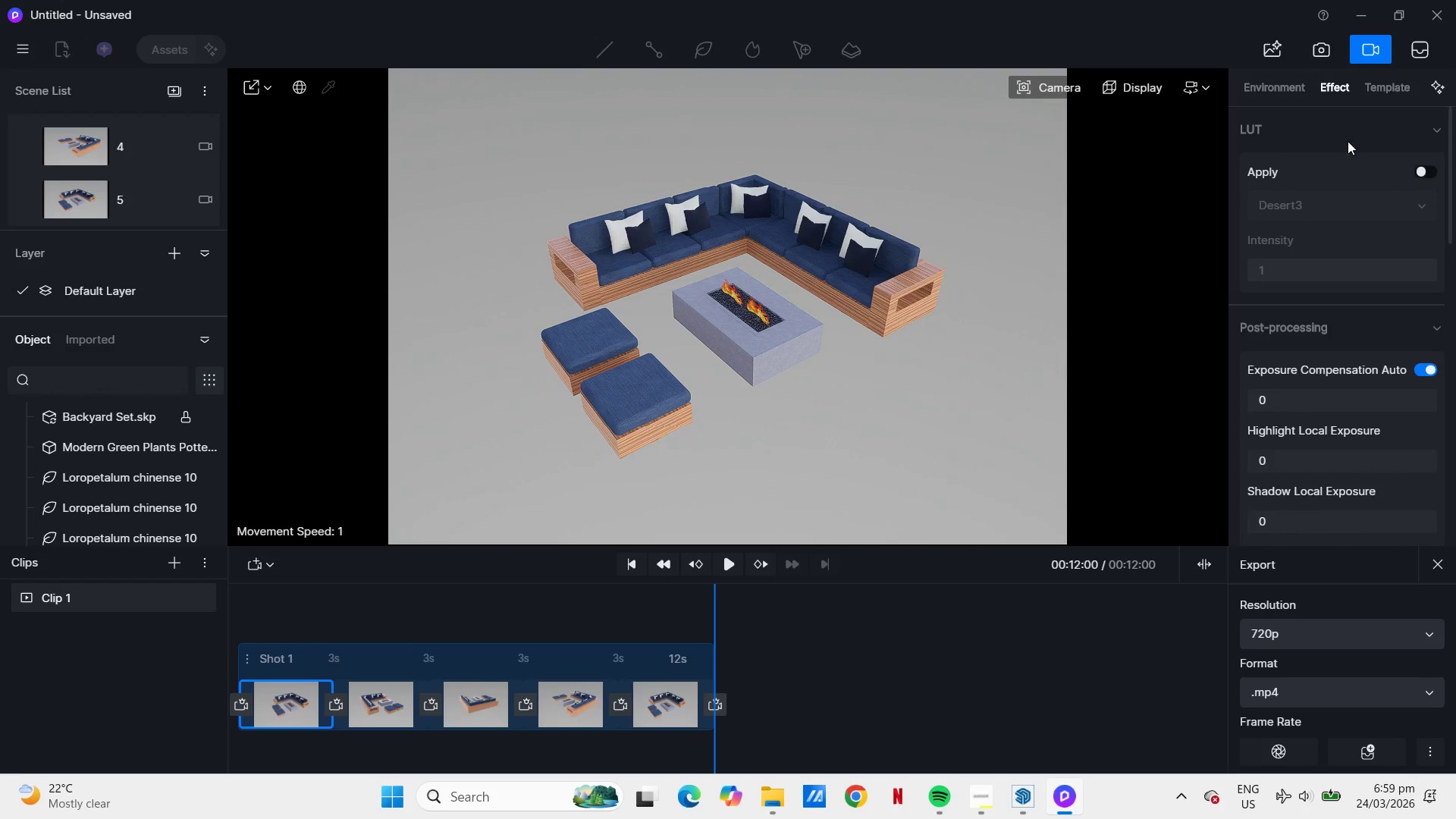 
left_click([1271, 86])
 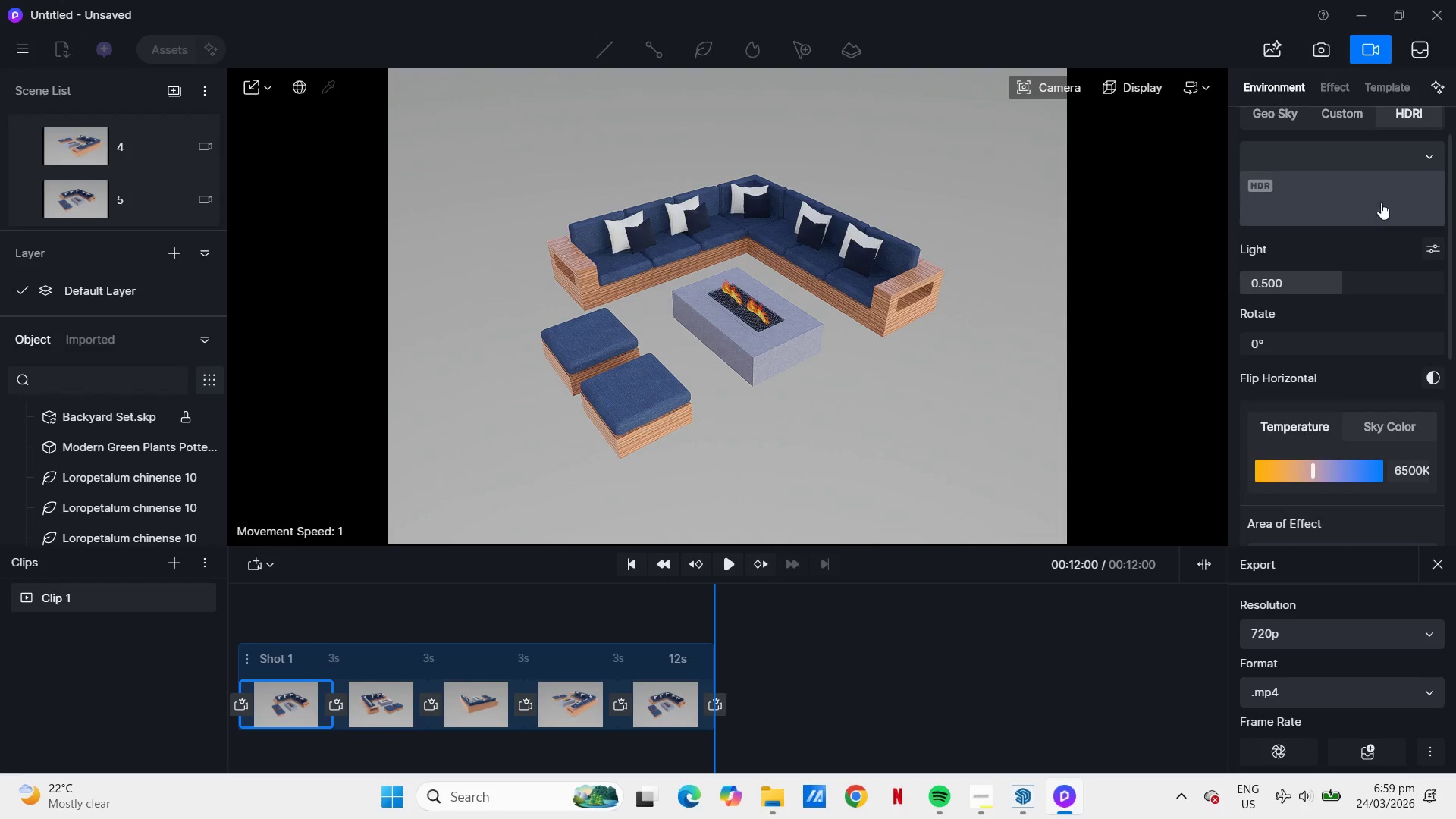 
scroll: coordinate [1385, 202], scroll_direction: up, amount: 2.0
 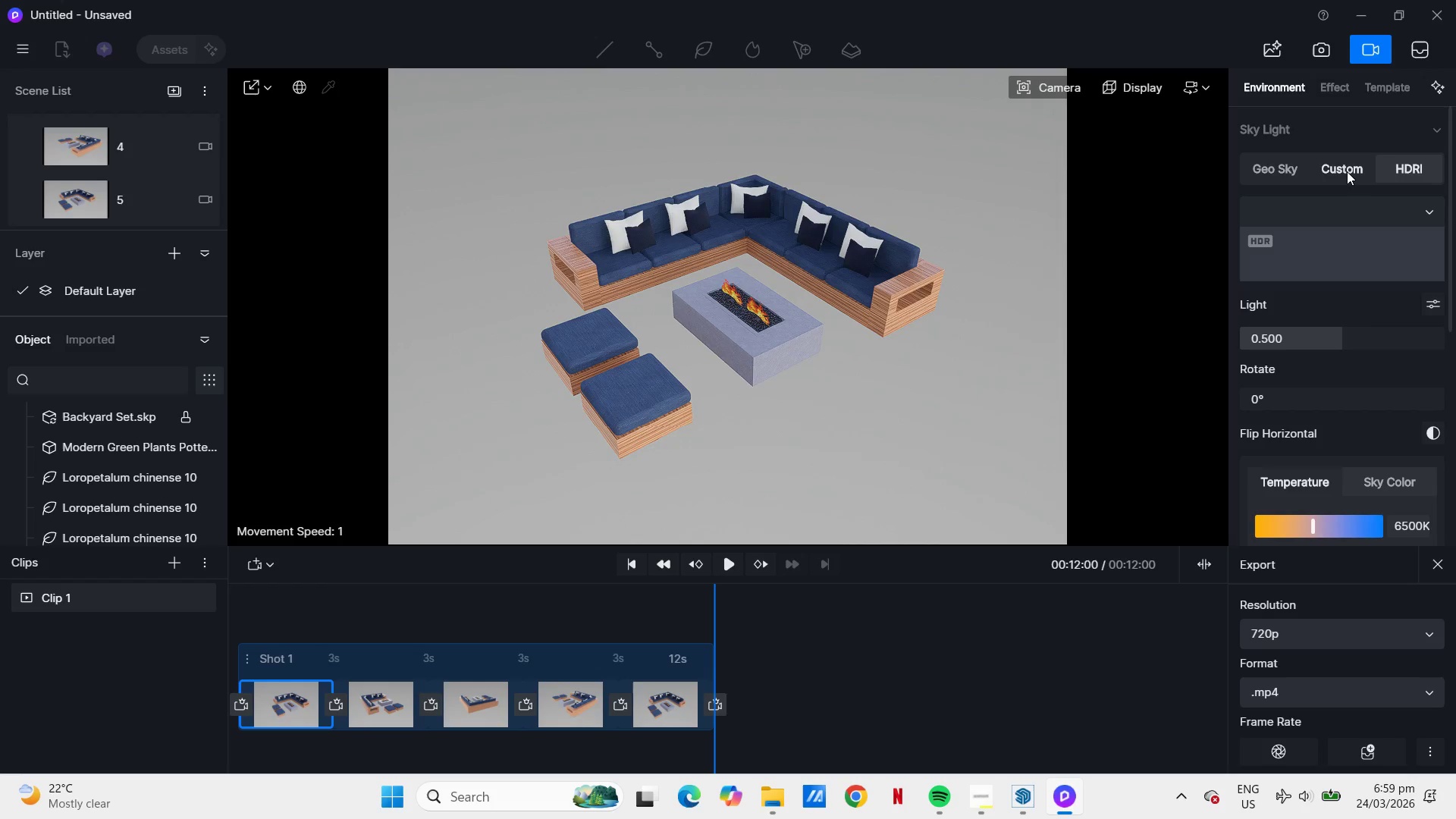 
left_click([1347, 171])
 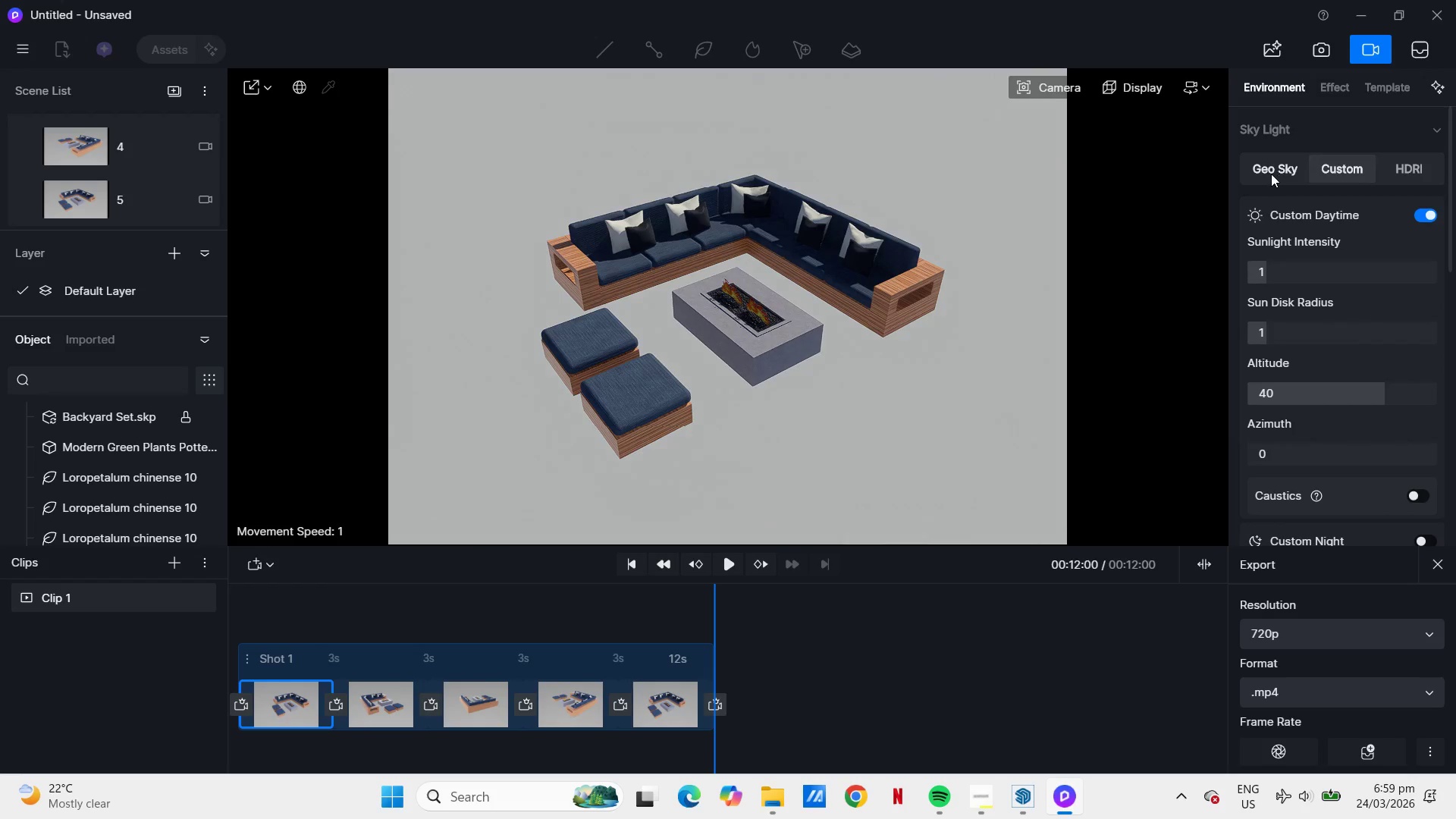 
left_click([1267, 171])
 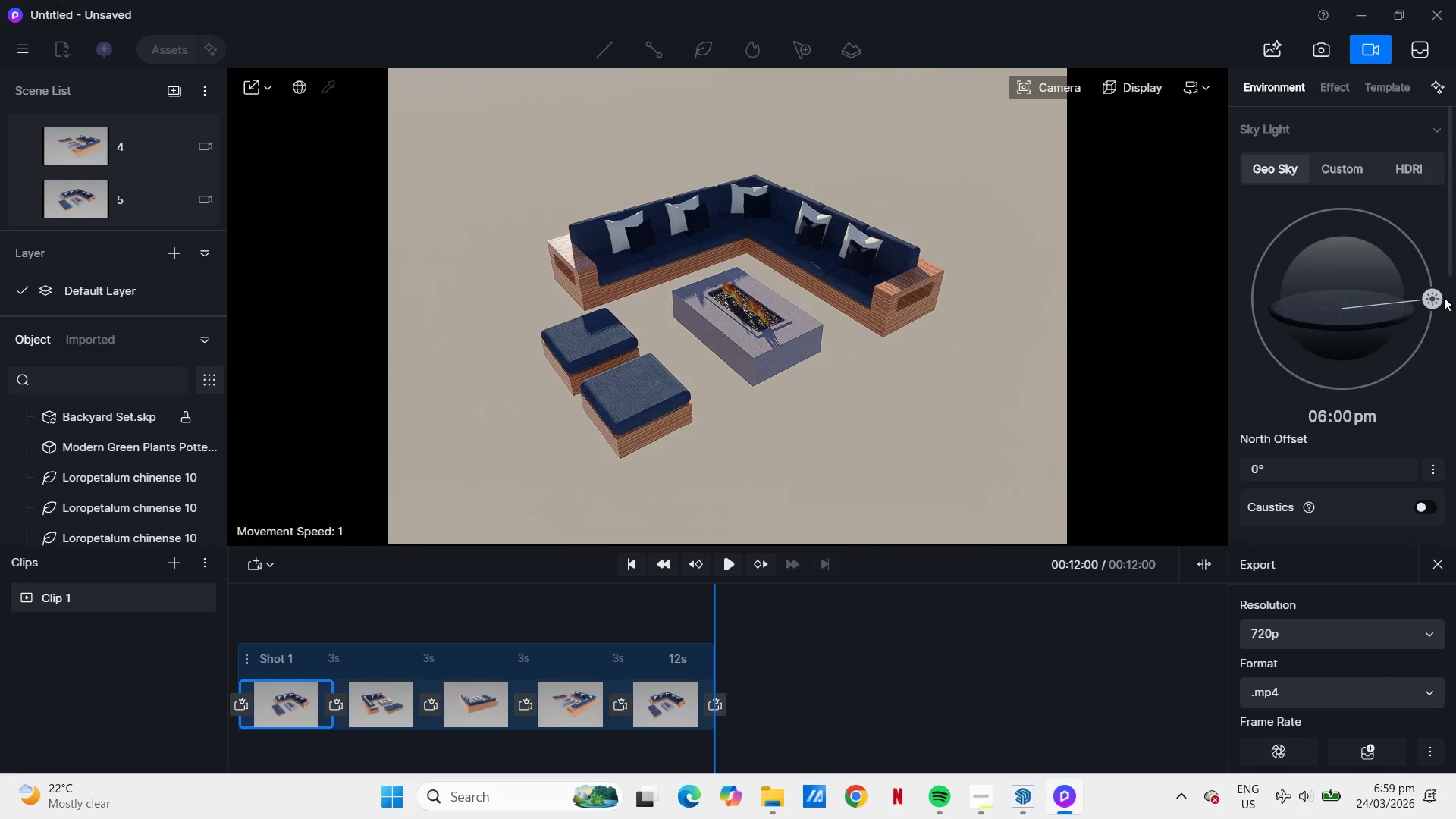 
left_click_drag(start_coordinate=[1435, 292], to_coordinate=[1303, 204])
 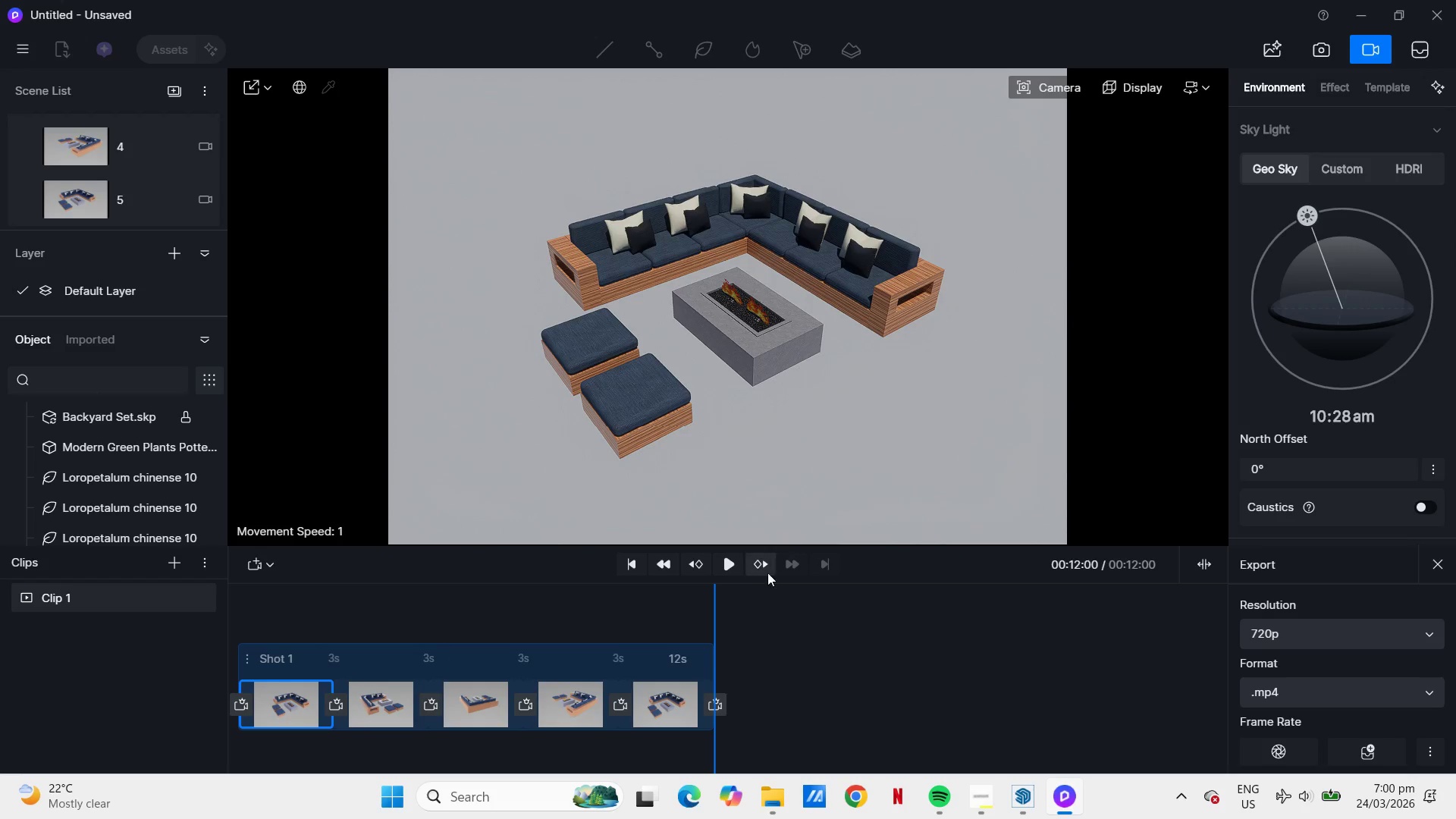 
wait(5.42)
 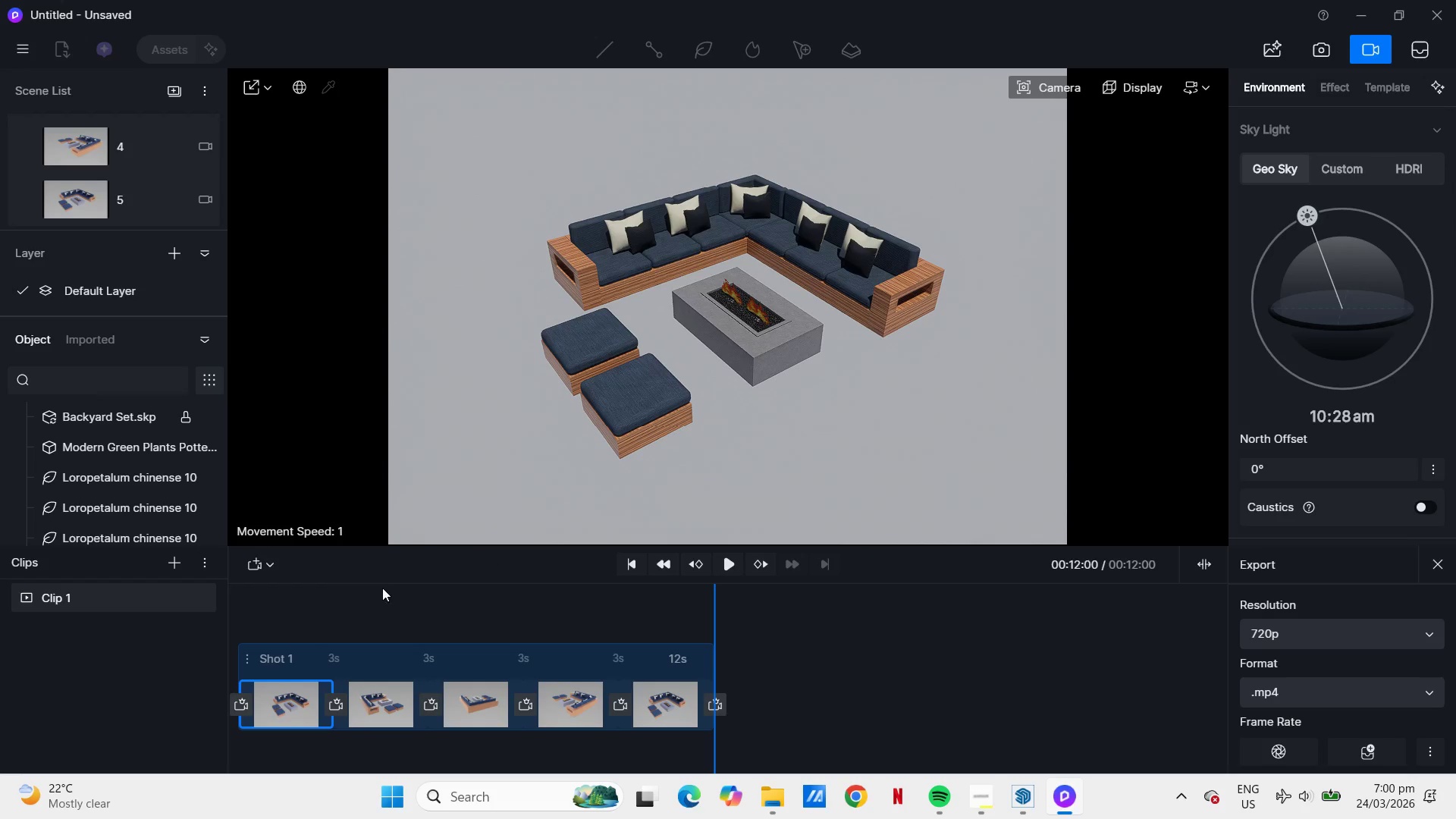 
left_click_drag(start_coordinate=[1305, 212], to_coordinate=[1313, 209])
 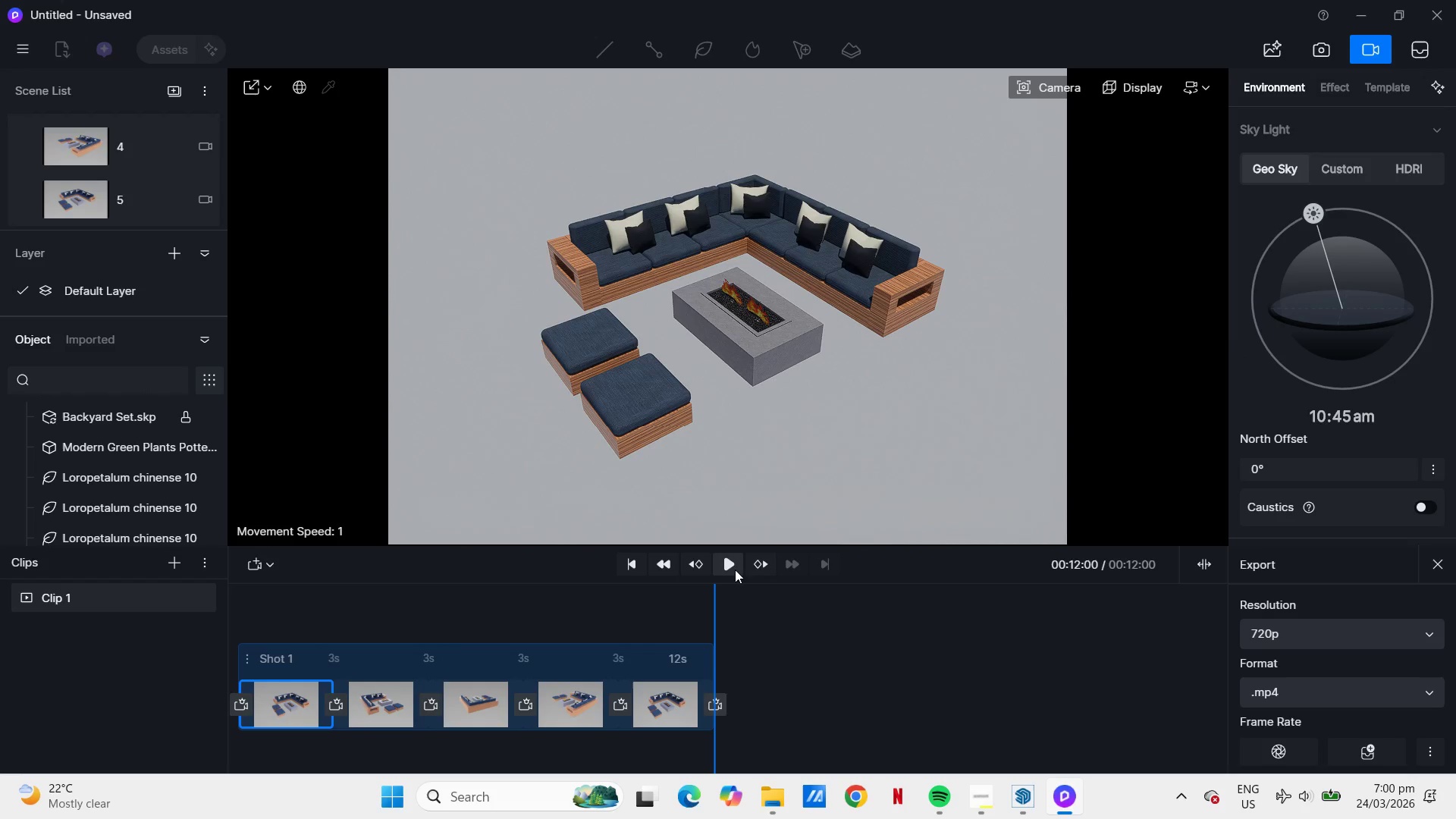 
left_click([734, 563])
 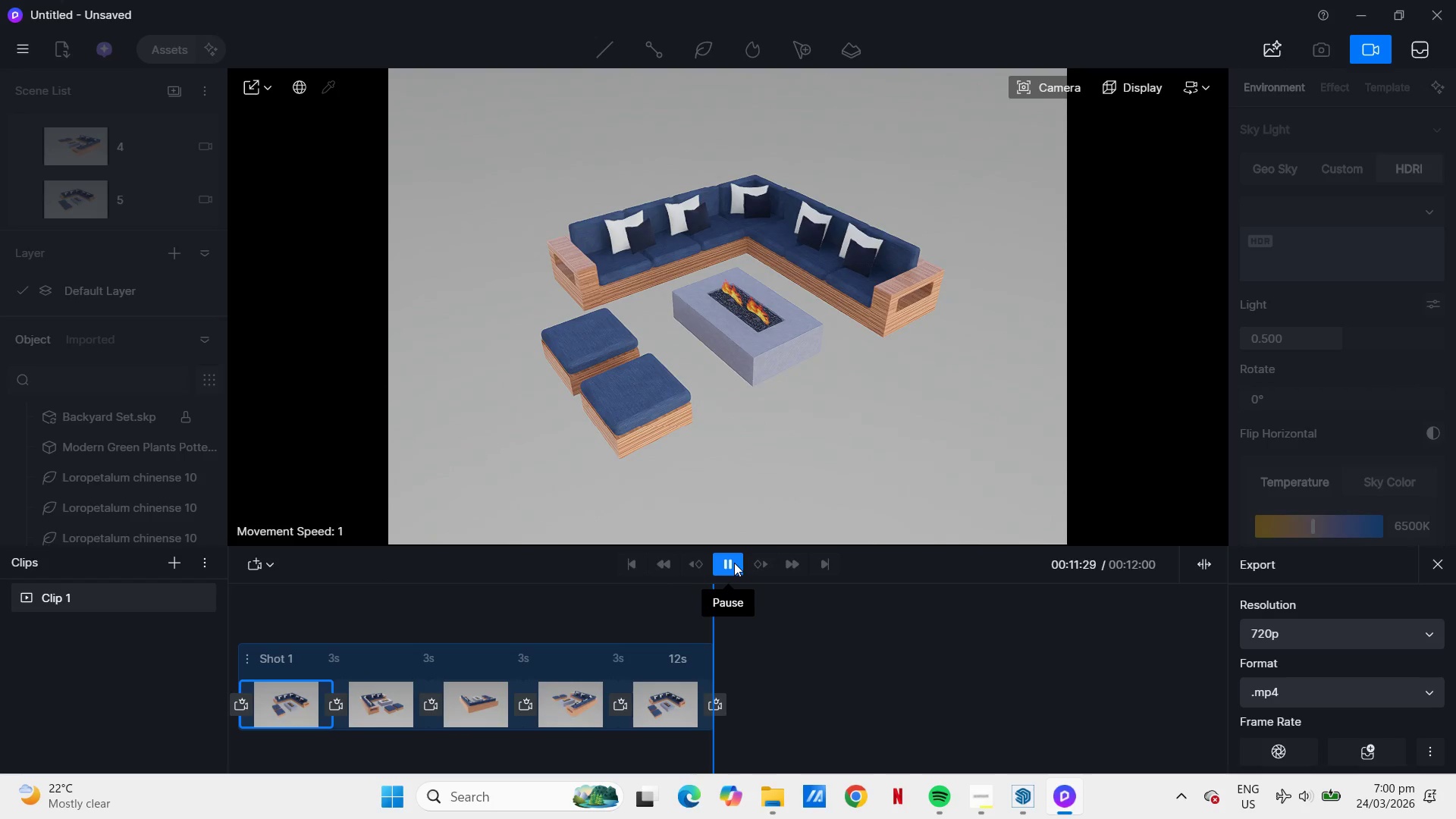 
wait(17.25)
 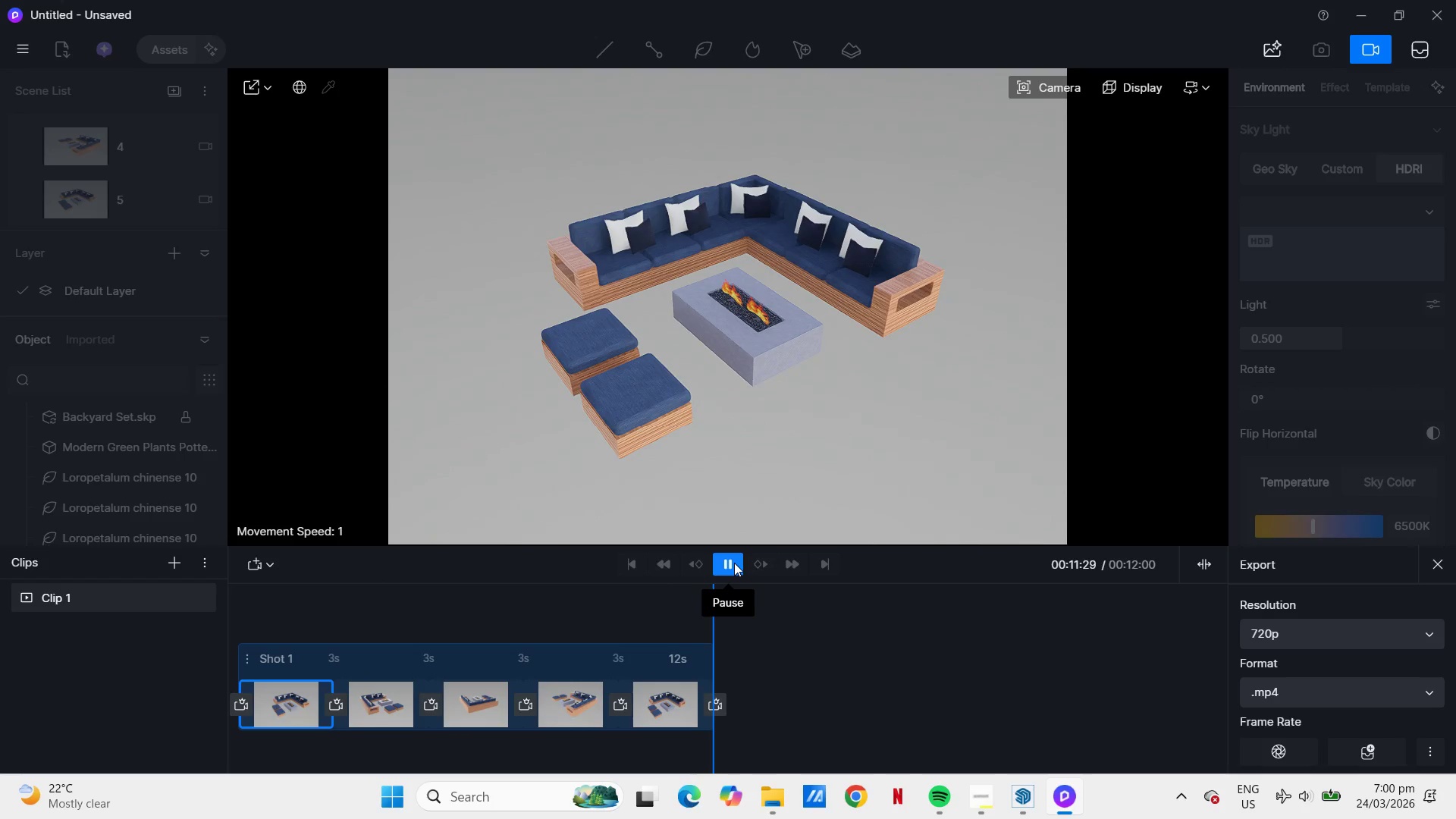 
double_click([1283, 748])
 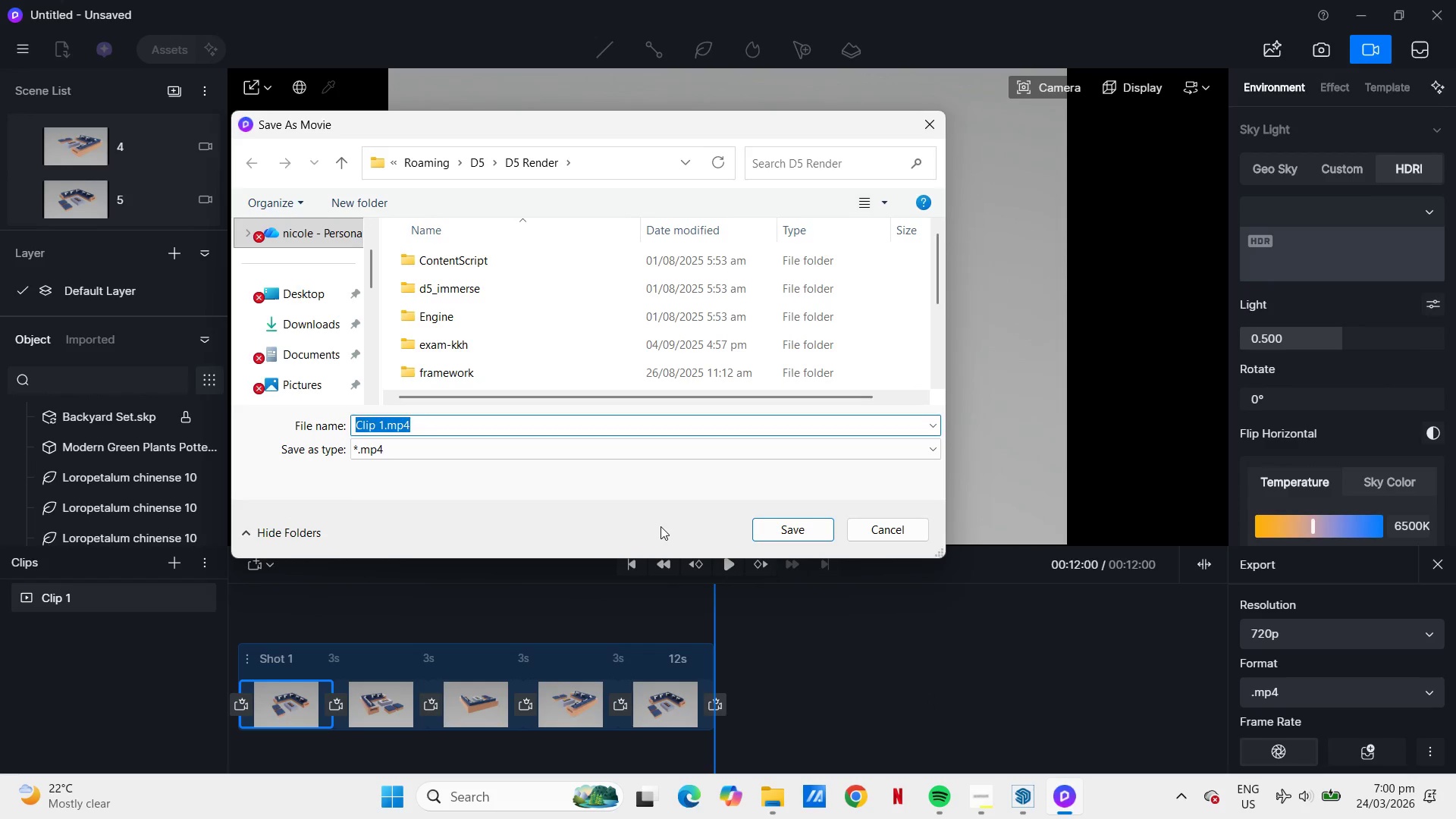 
type(sofa-)
 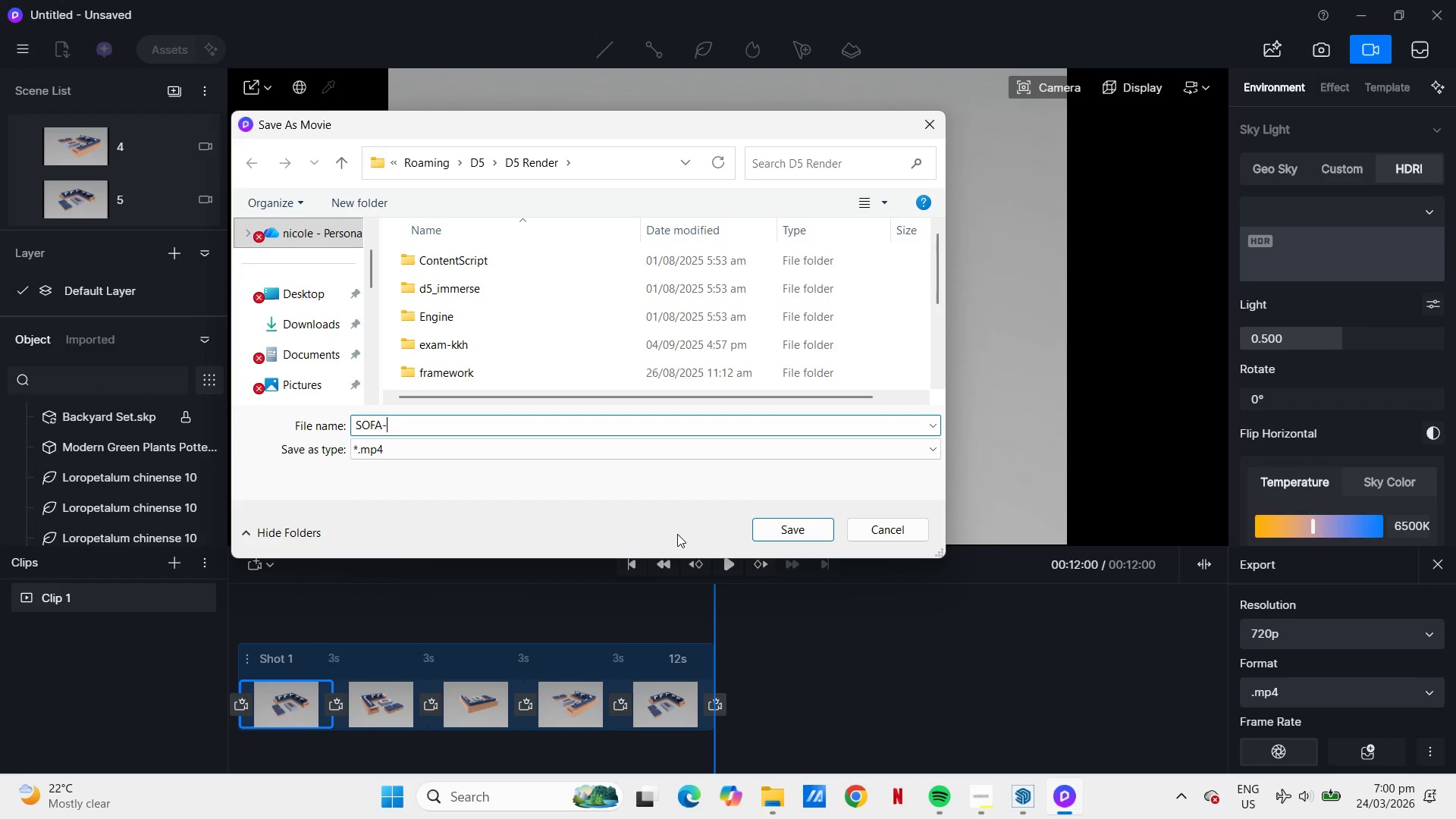 
wait(6.03)
 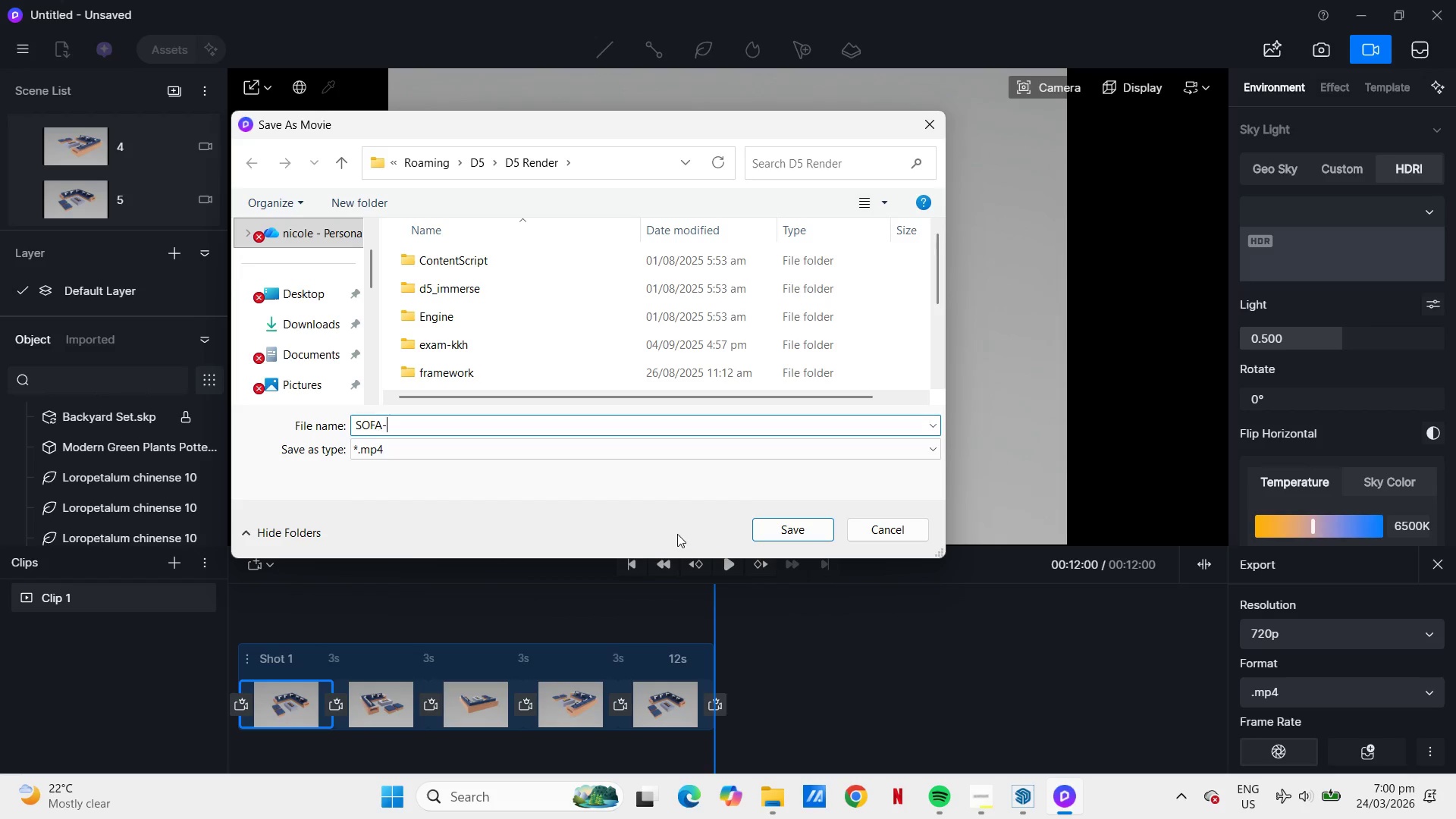 
type( 360 )
 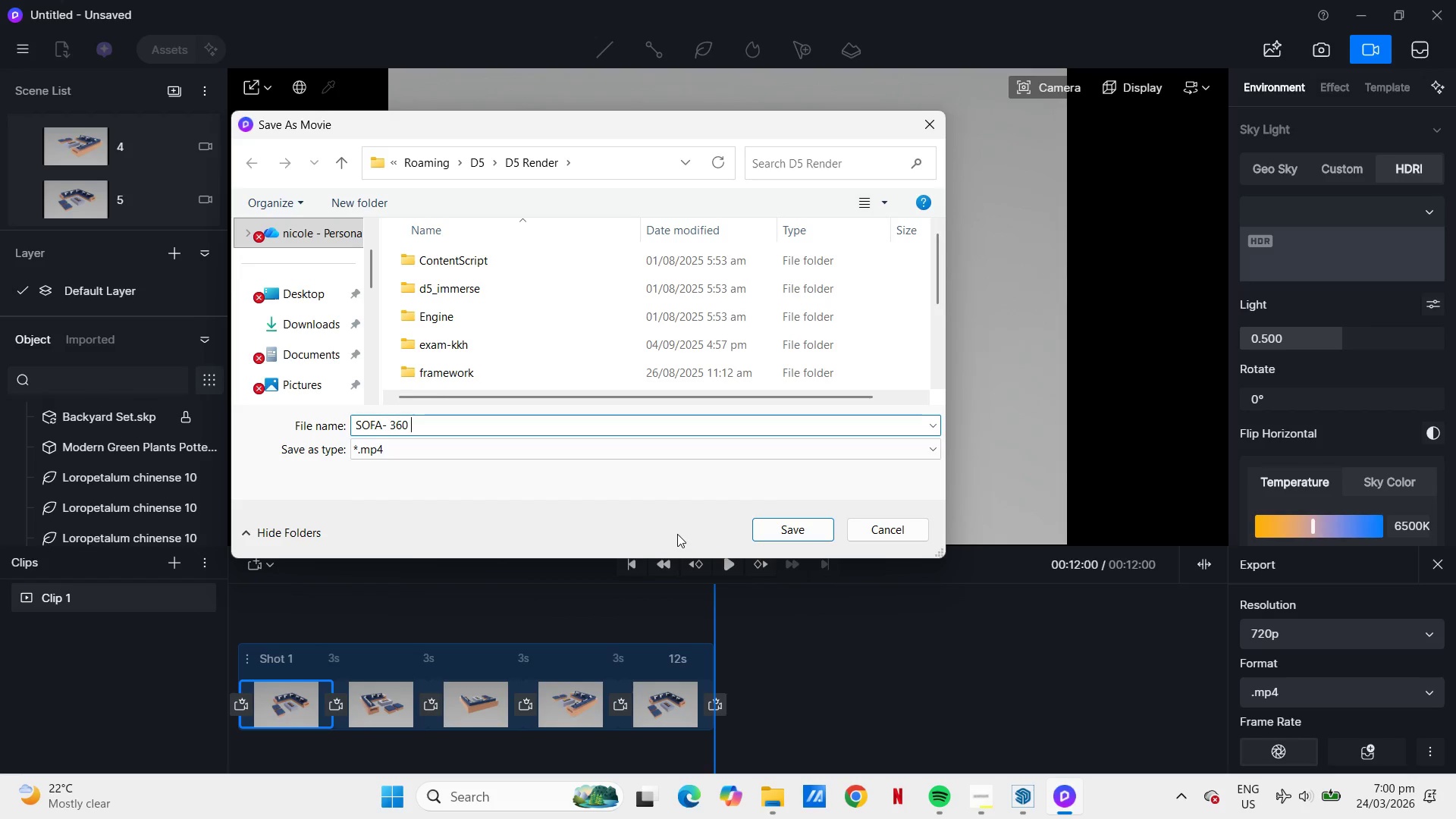 
key(ArrowLeft)
 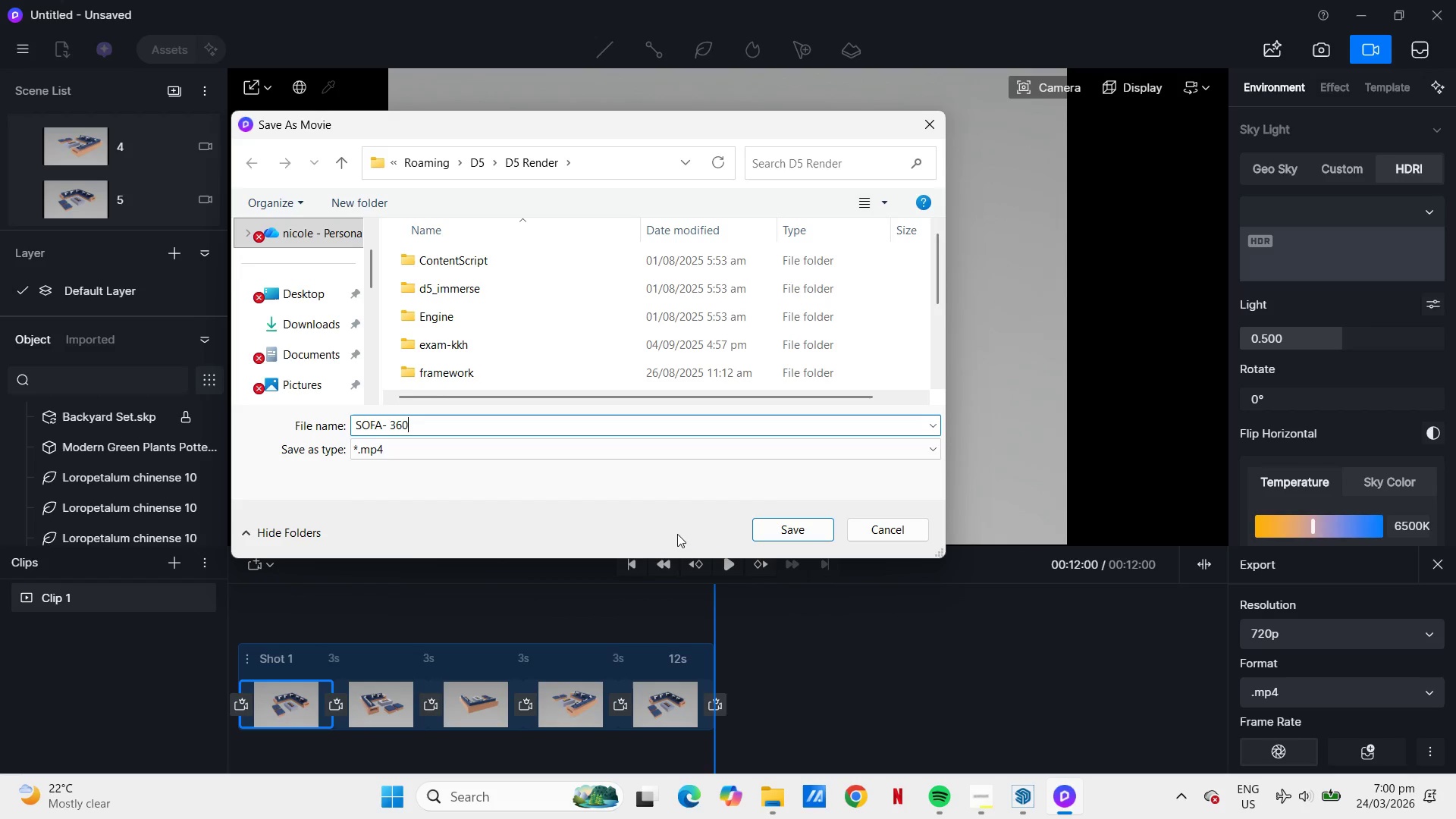 
key(ArrowLeft)
 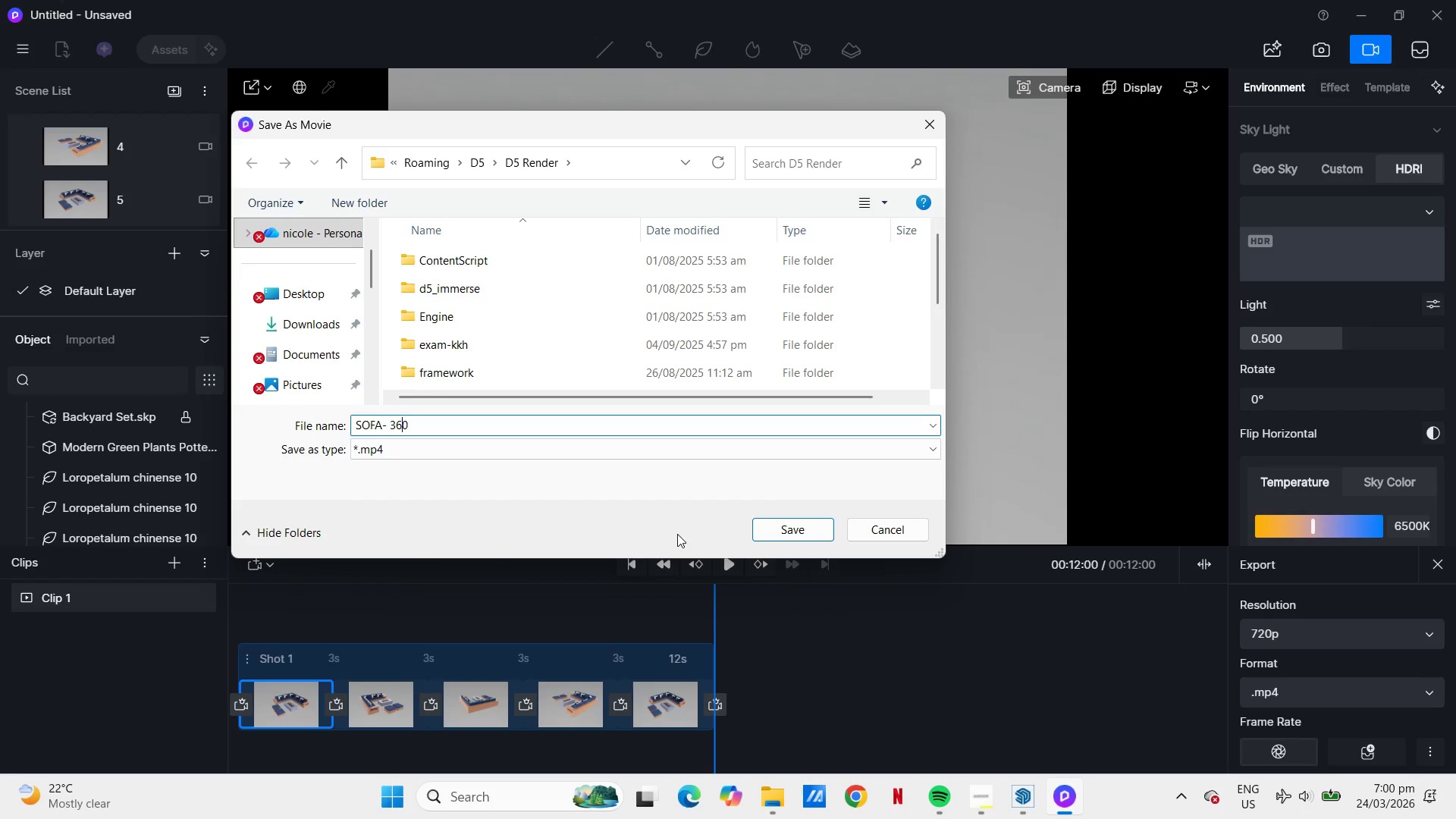 
key(ArrowLeft)
 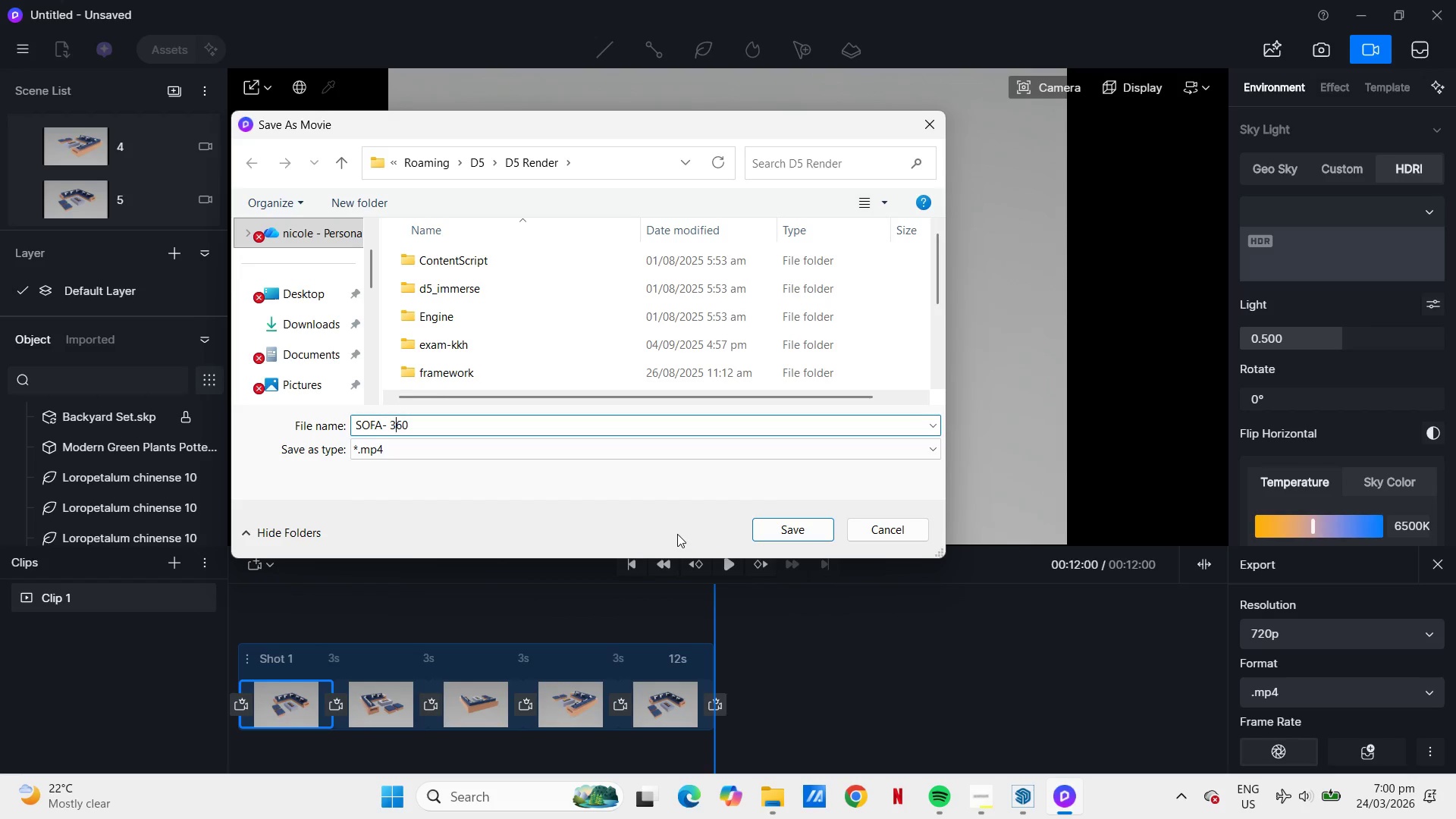 
key(ArrowLeft)
 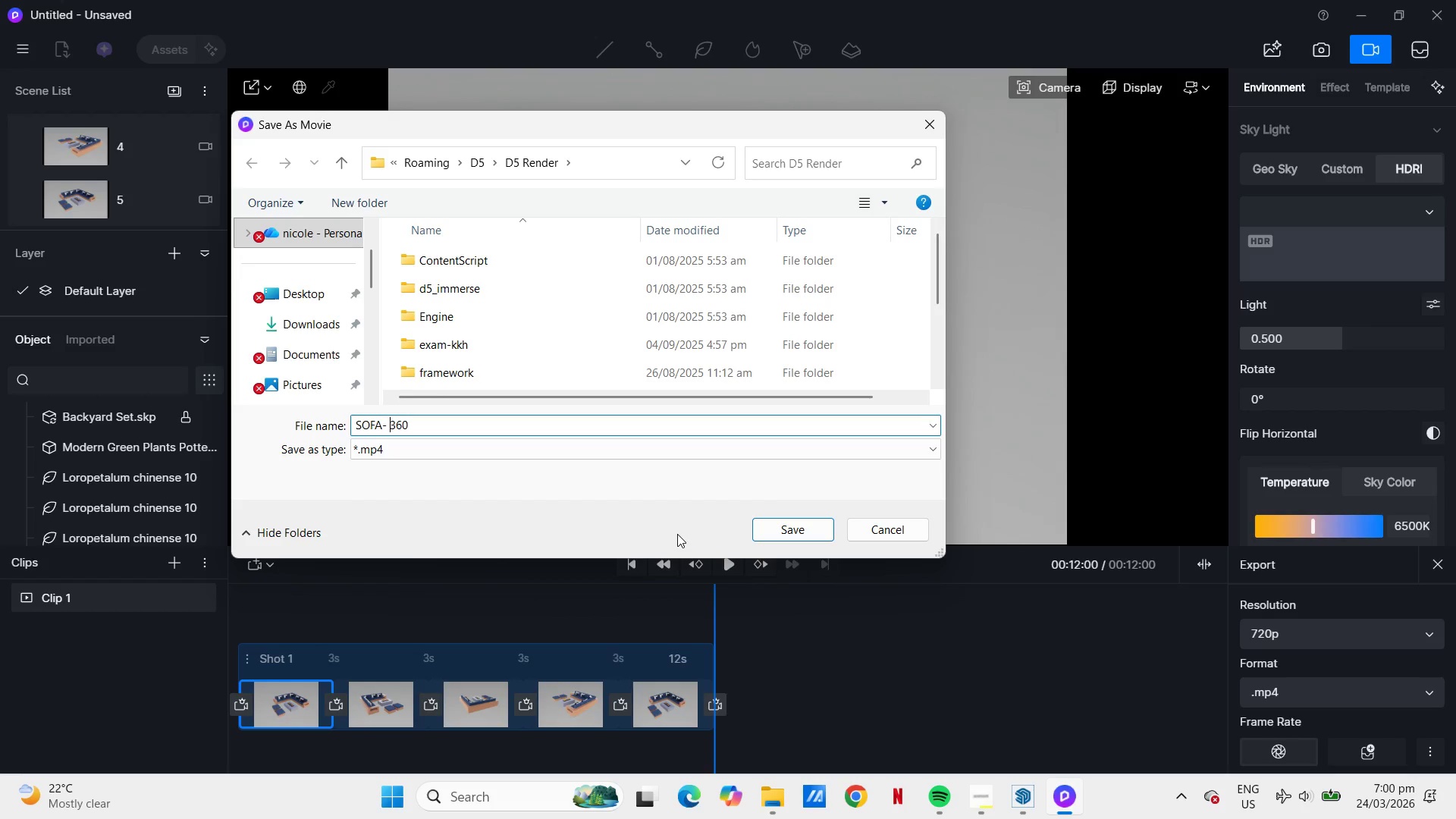 
key(ArrowLeft)
 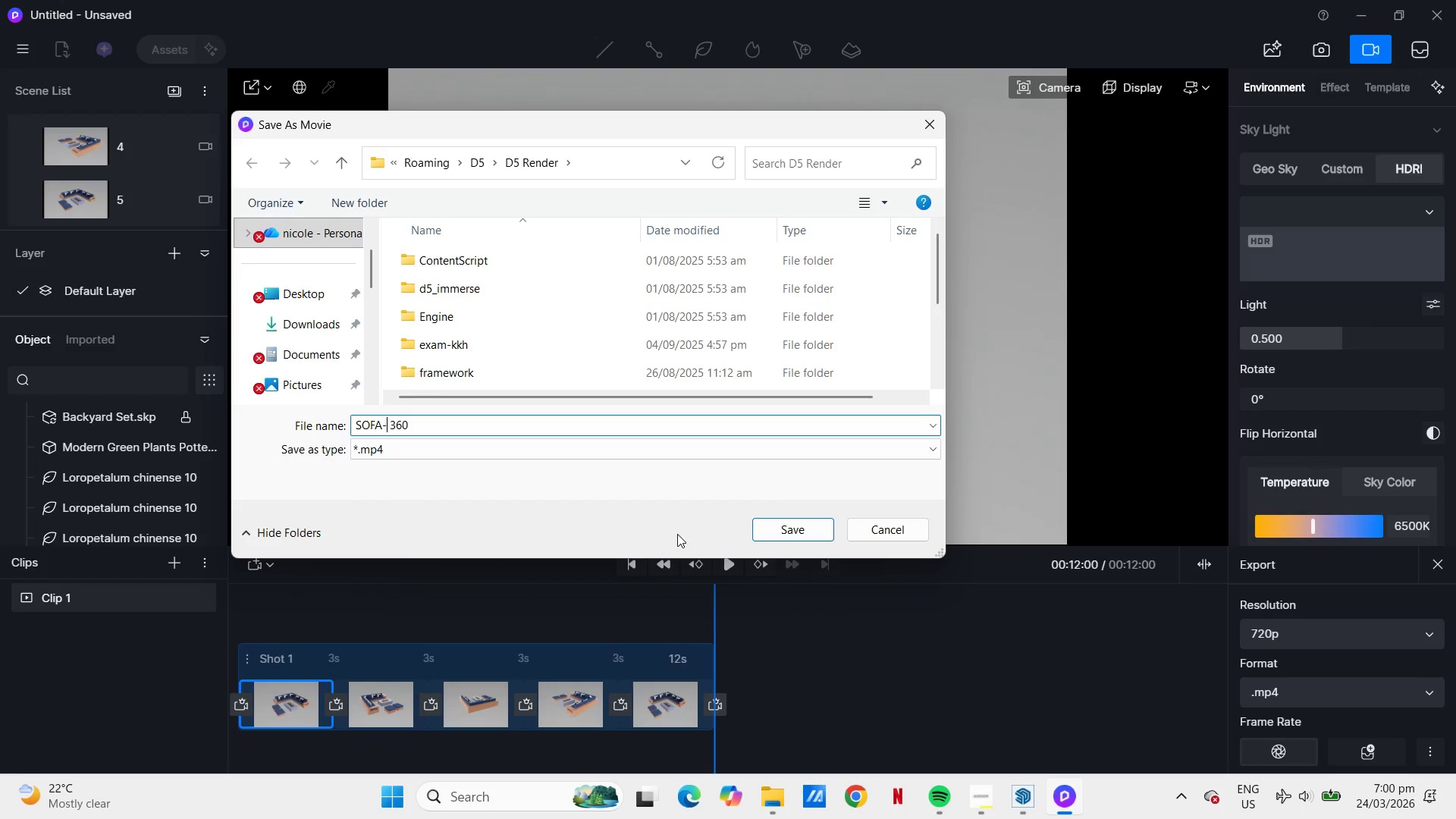 
key(ArrowLeft)
 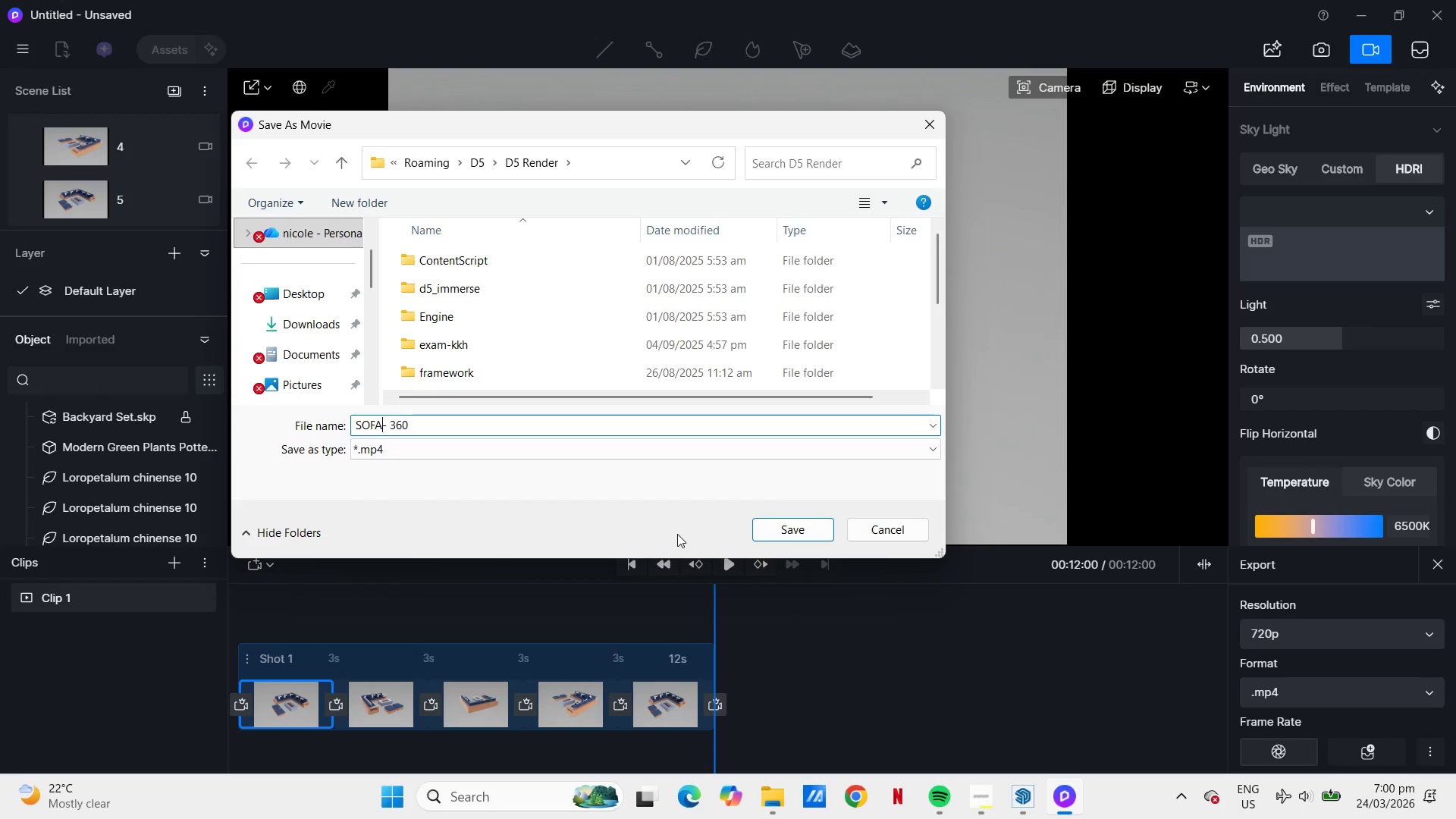 
type( set)
 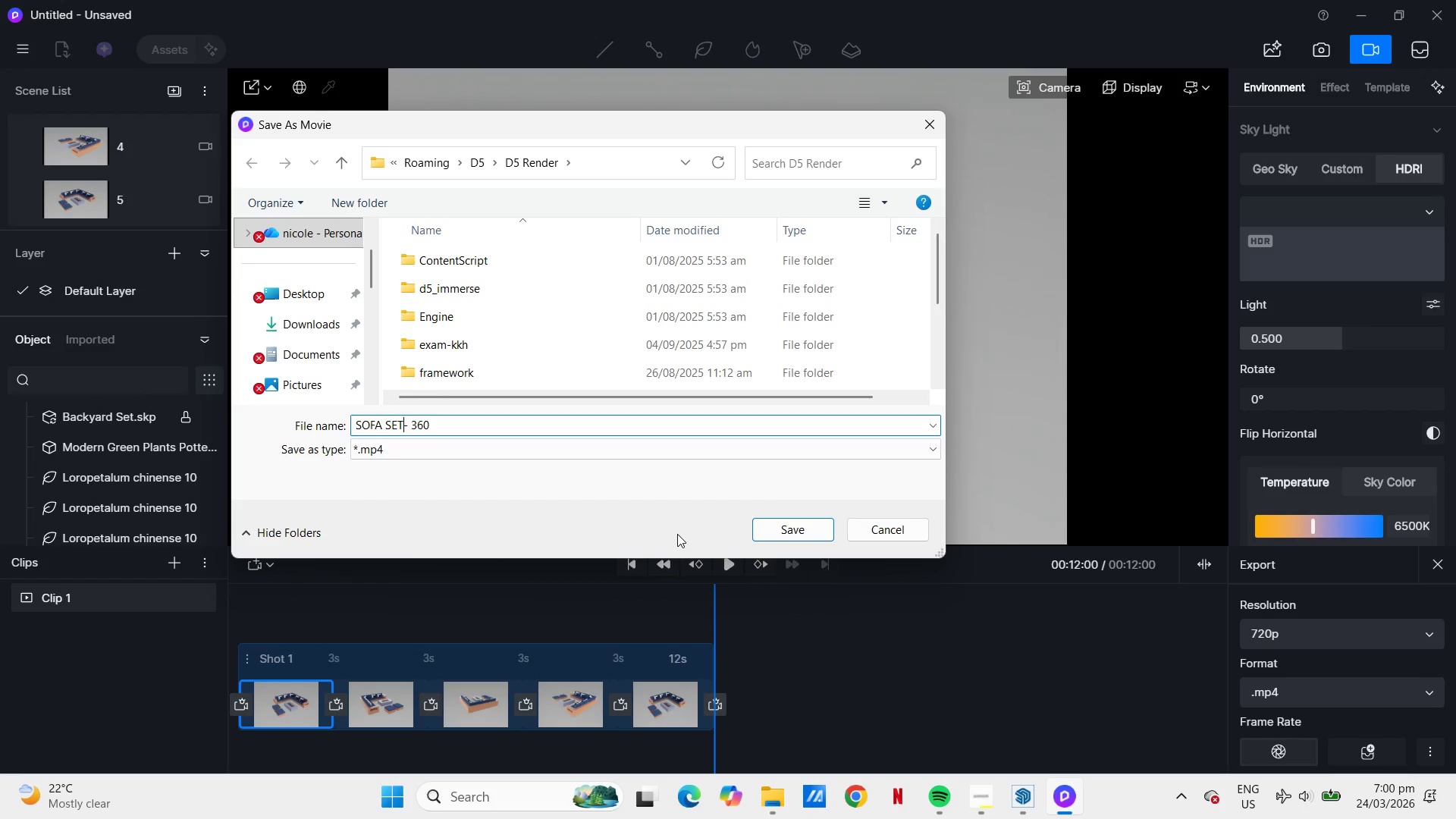 
key(ArrowRight)
 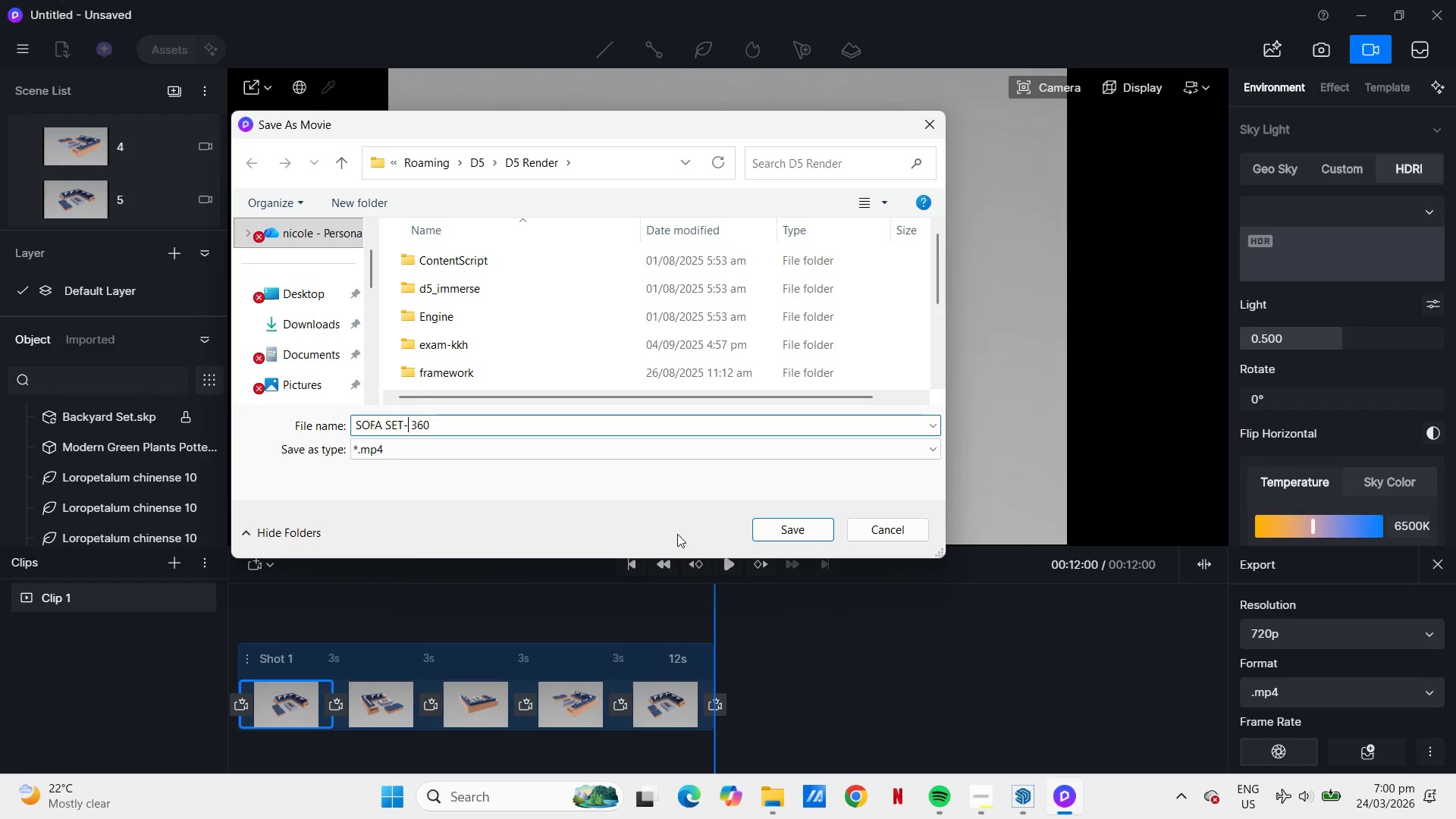 
key(ArrowRight)
 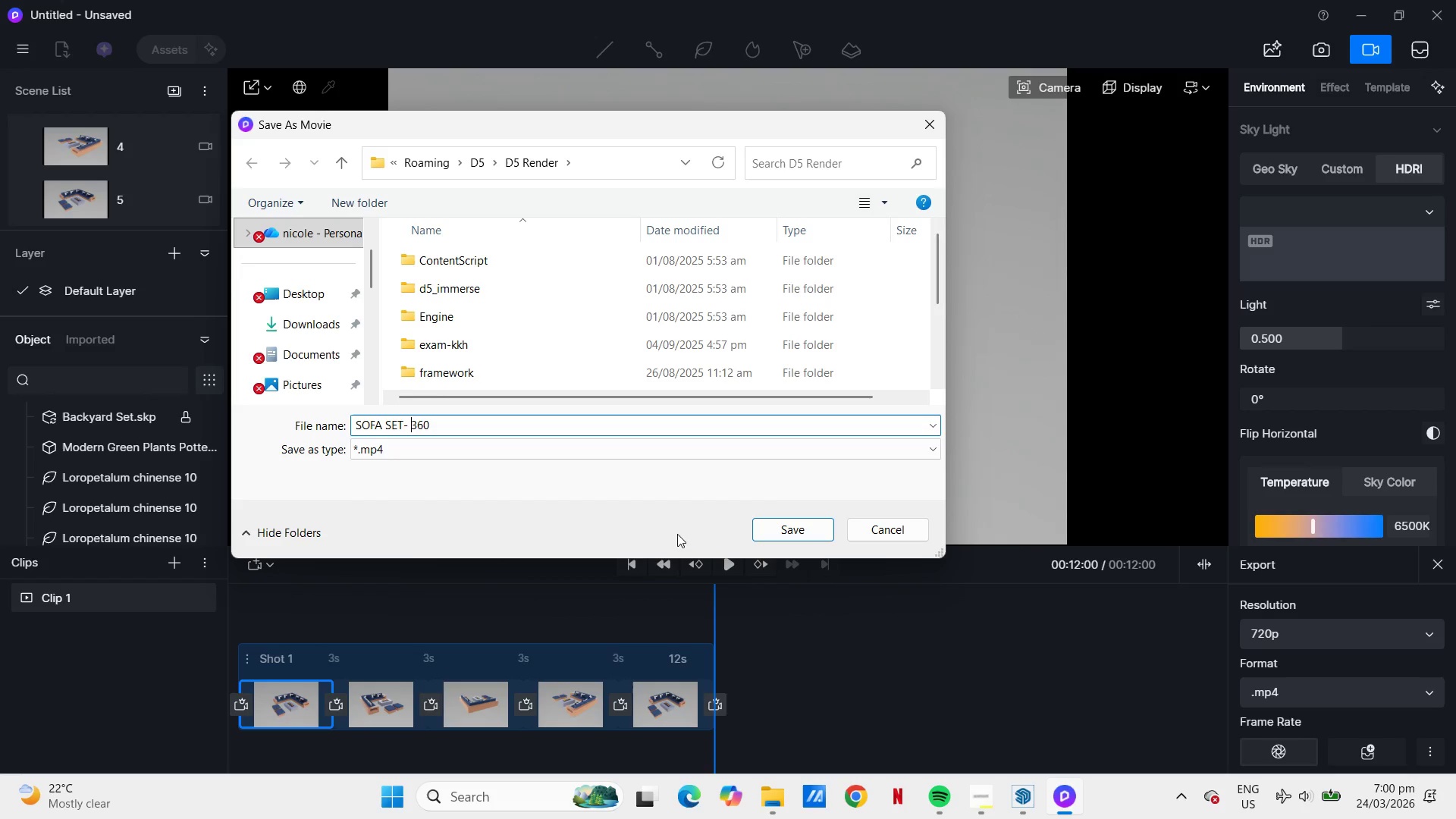 
key(ArrowRight)
 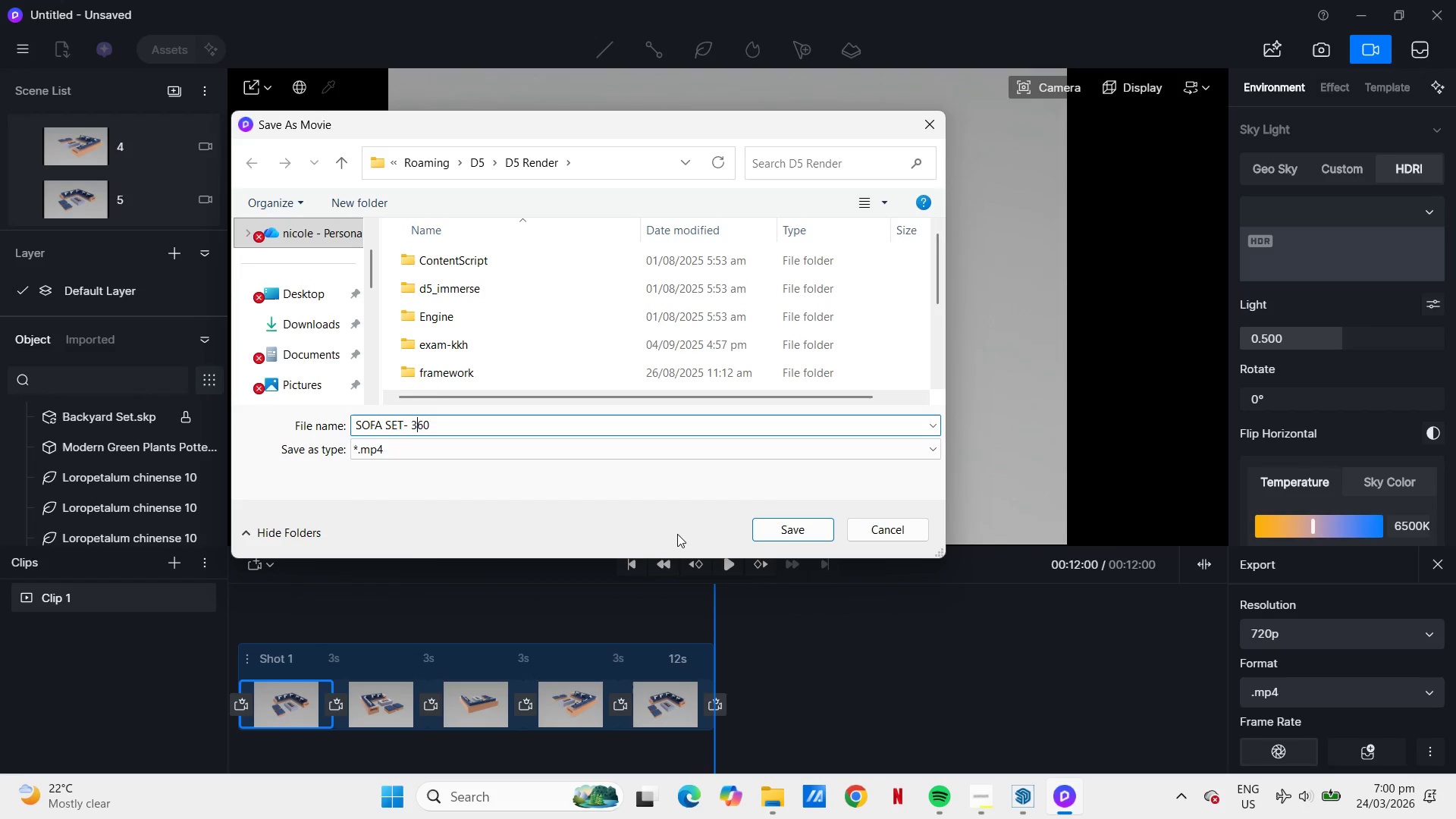 
key(ArrowRight)
 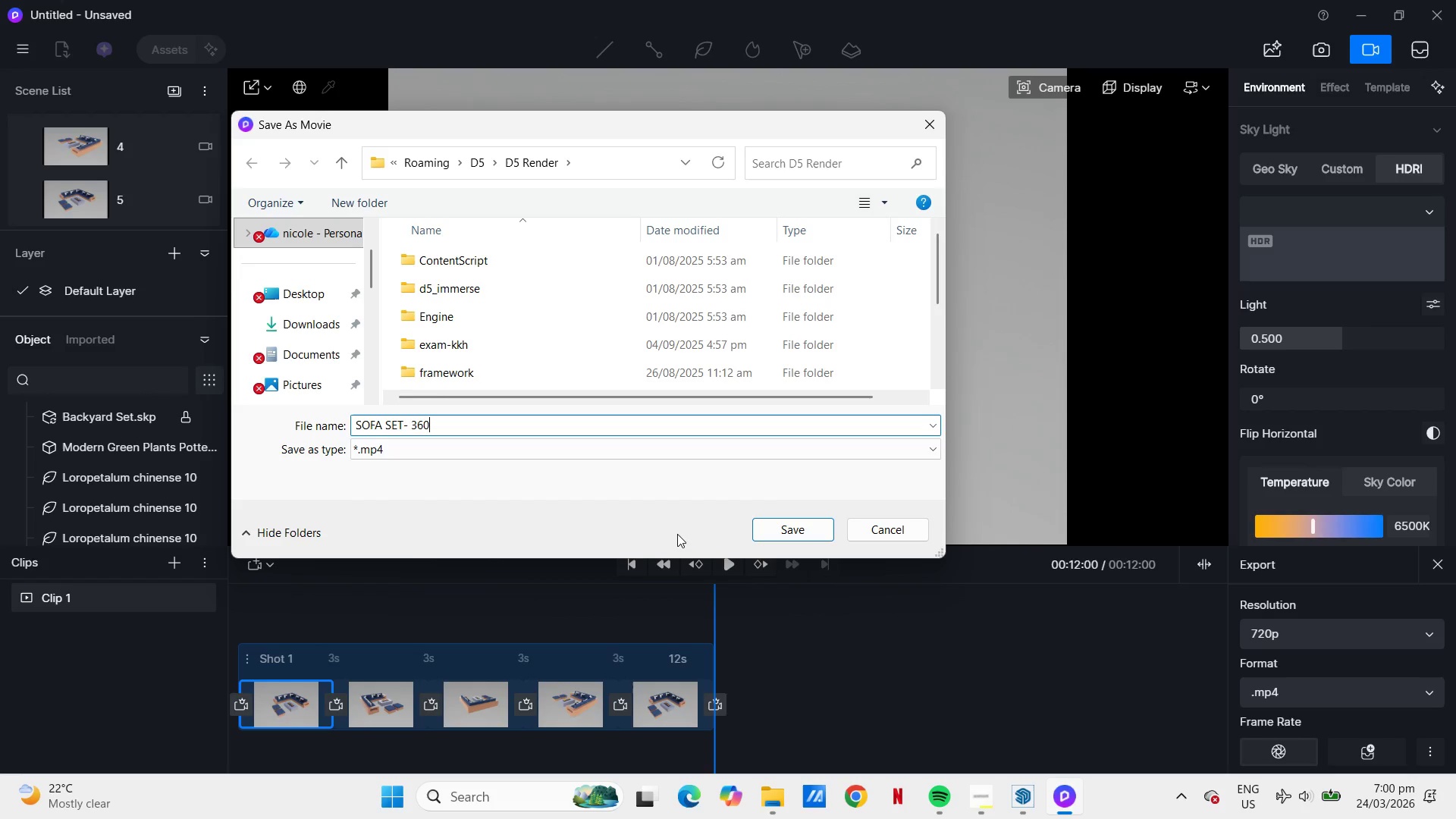 
key(ArrowRight)
 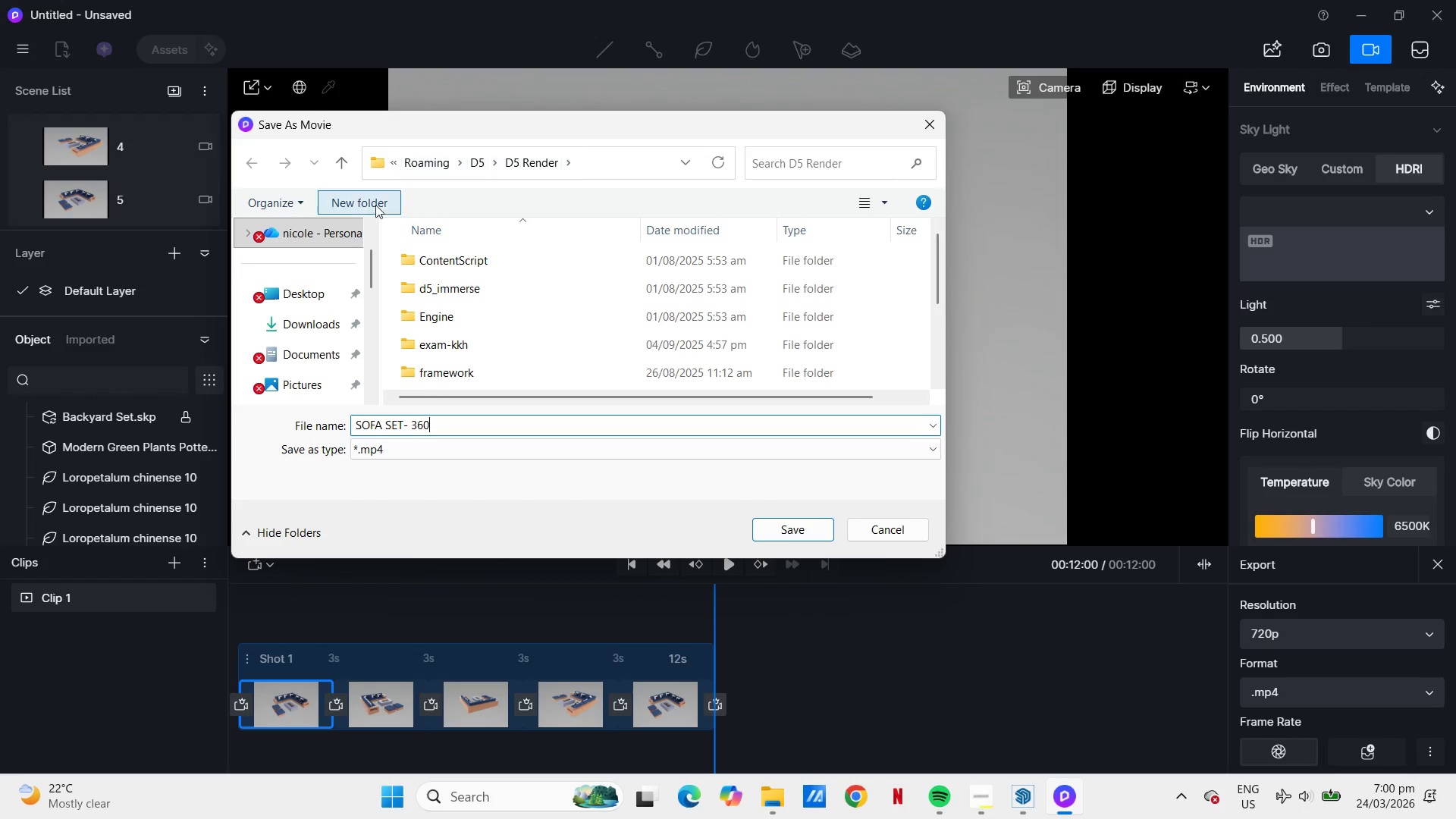 
scroll: coordinate [337, 347], scroll_direction: down, amount: 3.0
 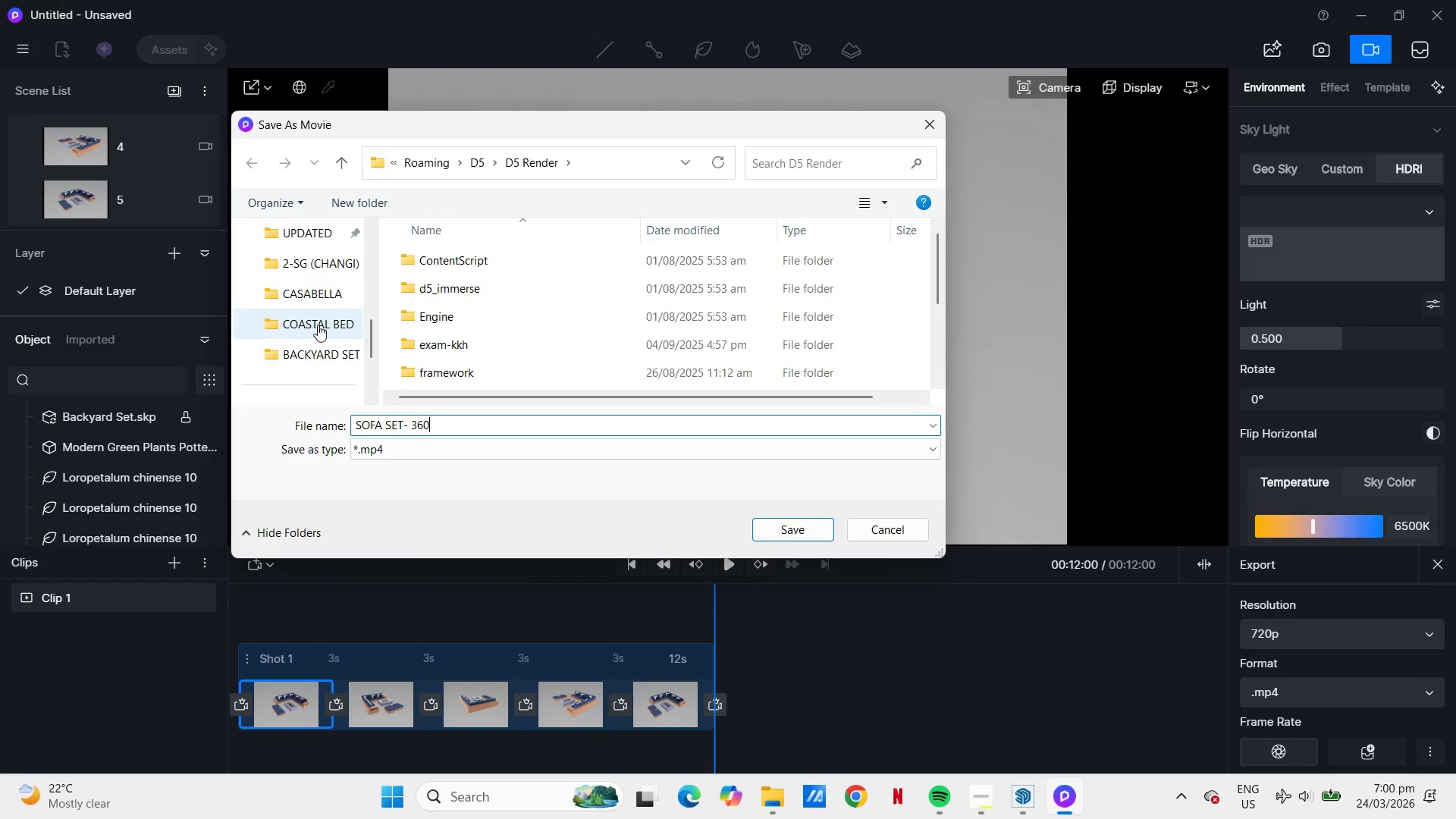 
left_click([318, 324])
 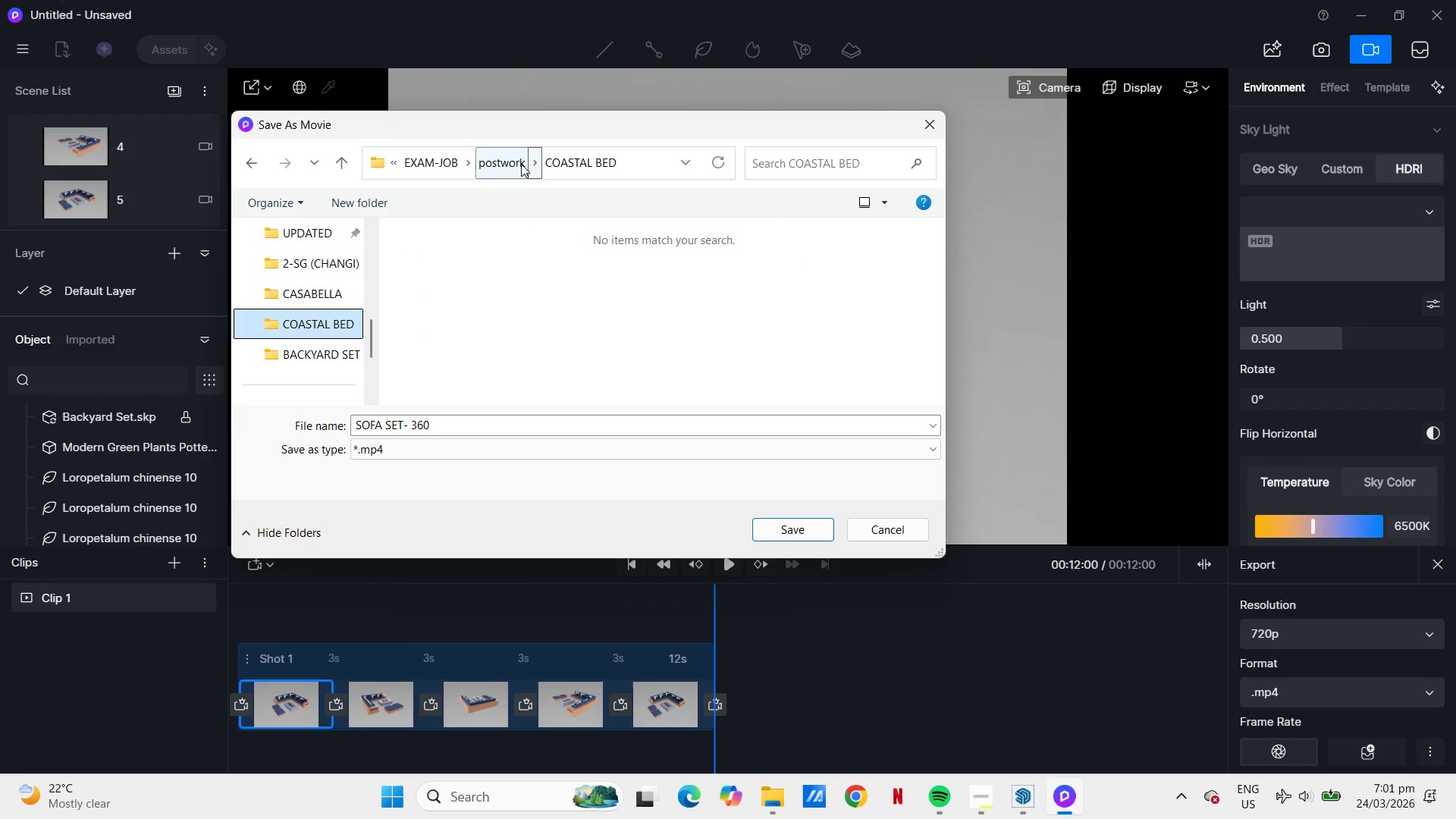 
left_click([509, 161])
 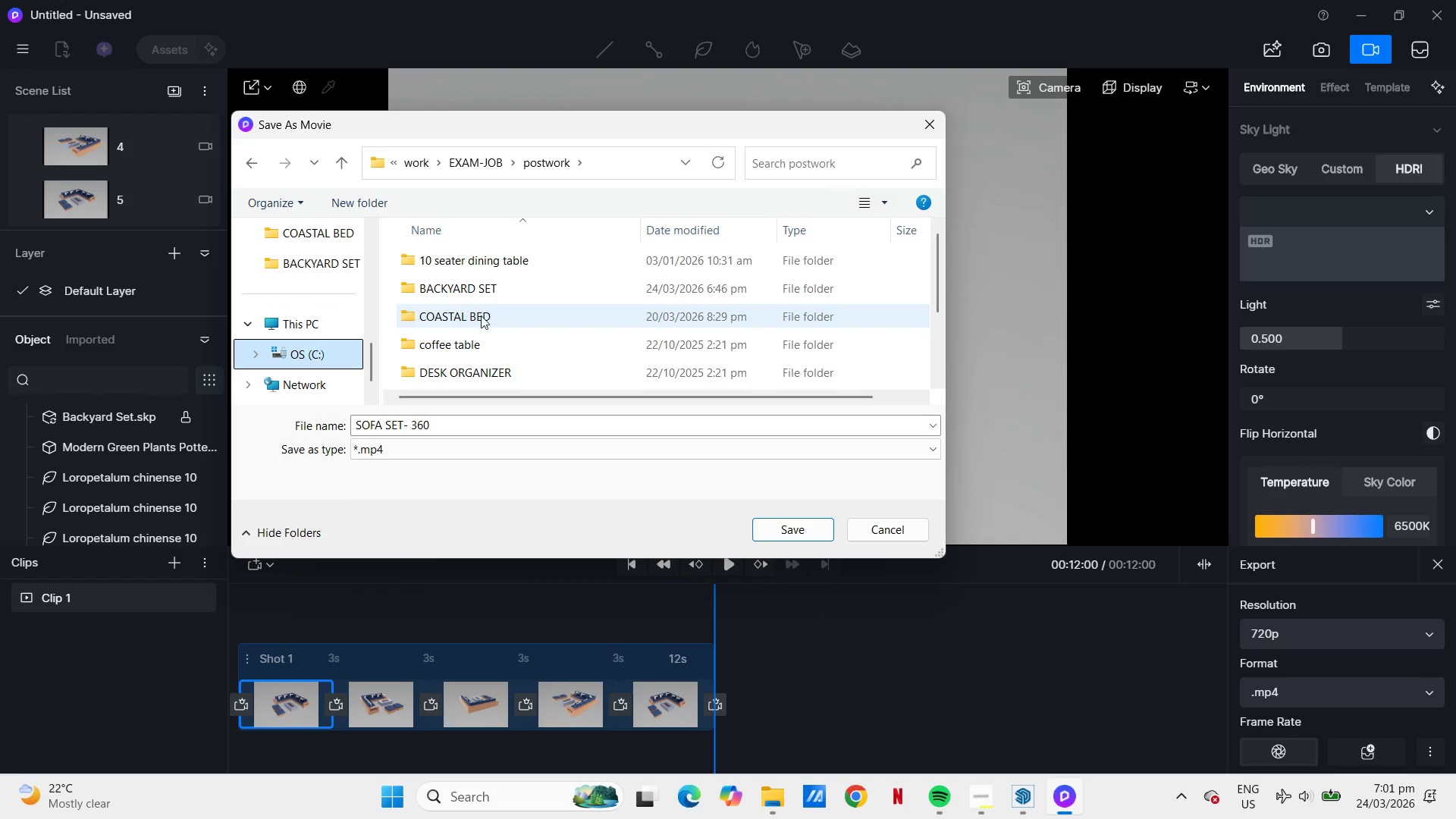 
double_click([491, 287])
 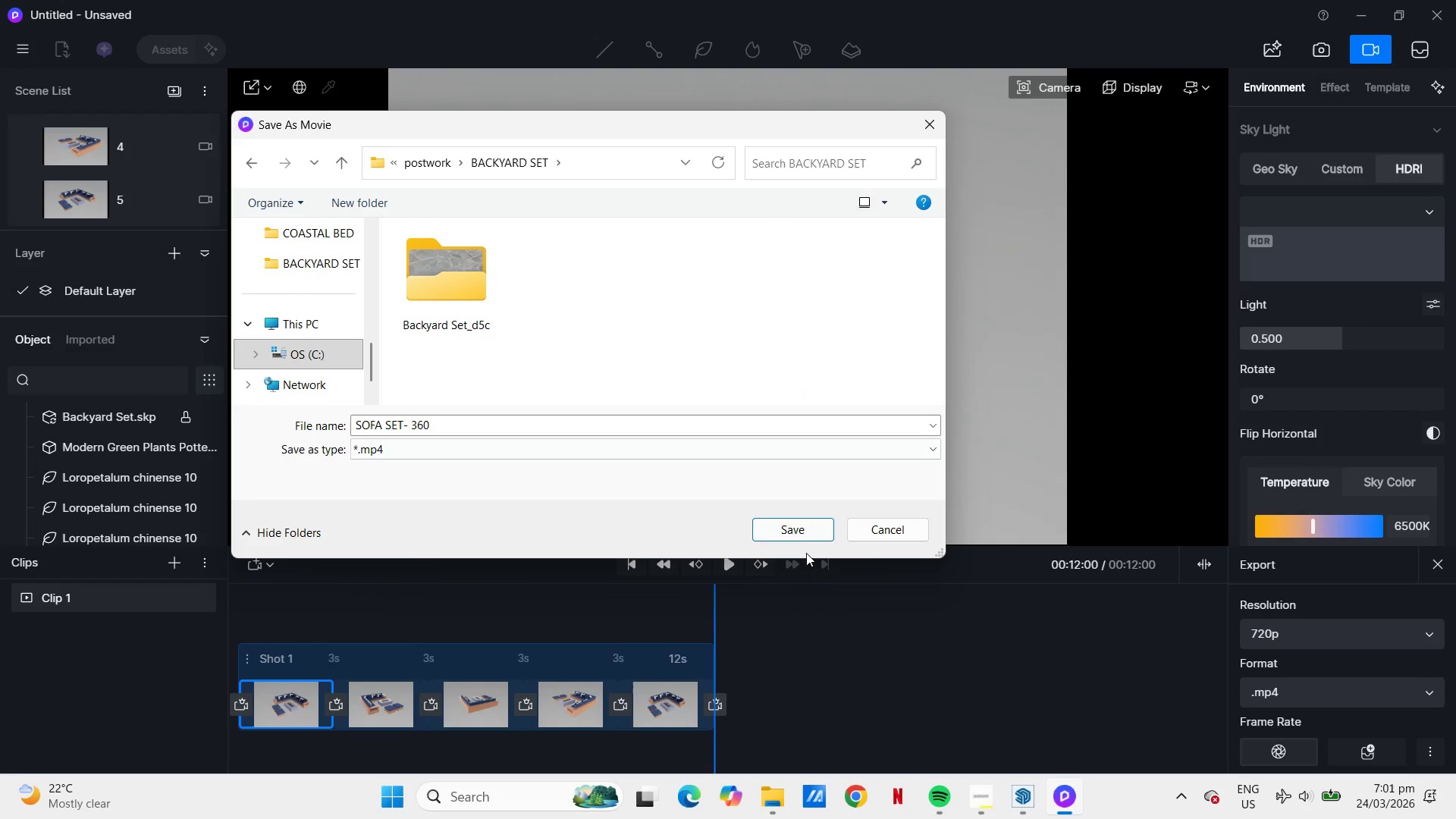 
left_click([803, 532])
 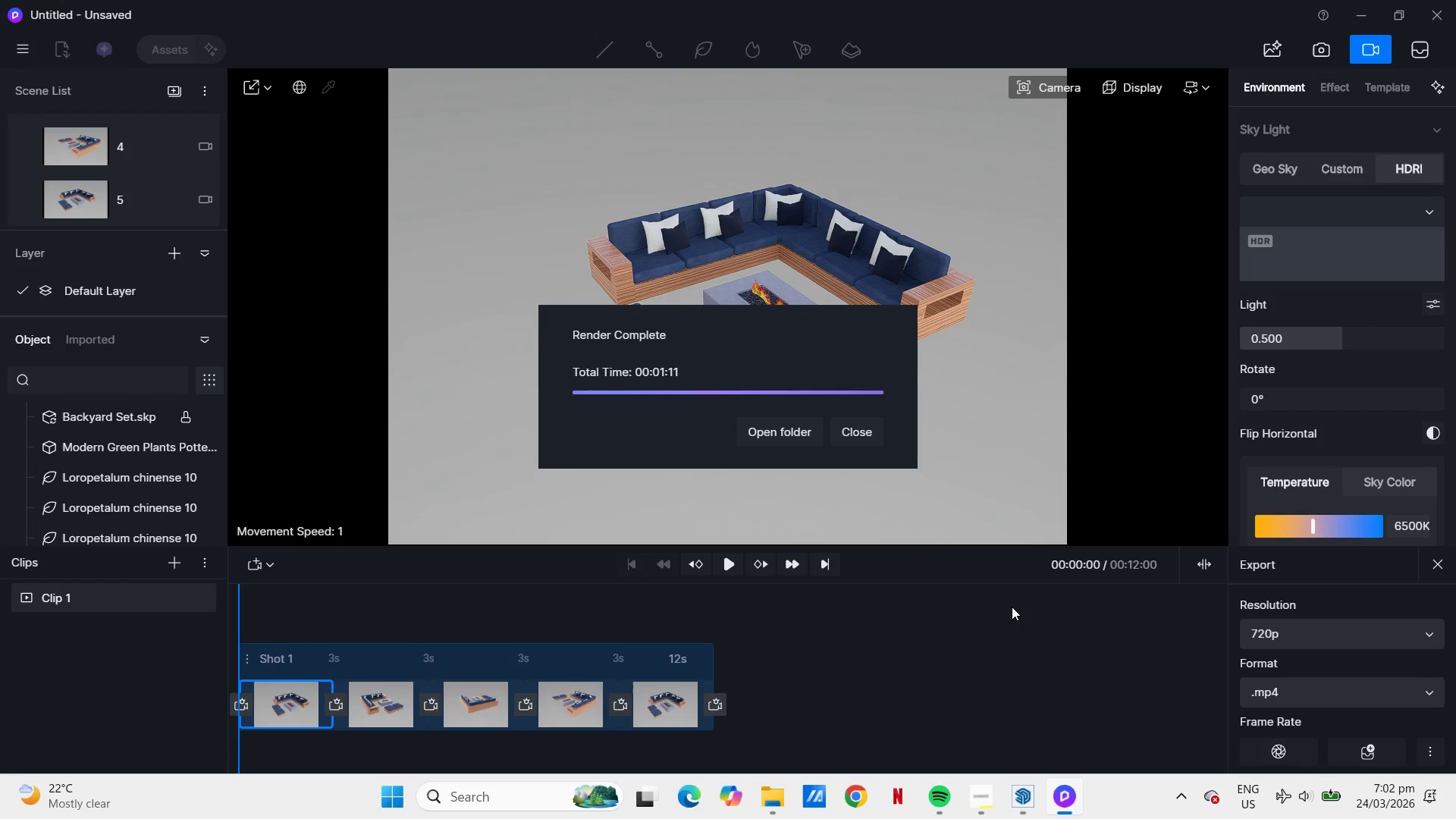 
wait(77.81)
 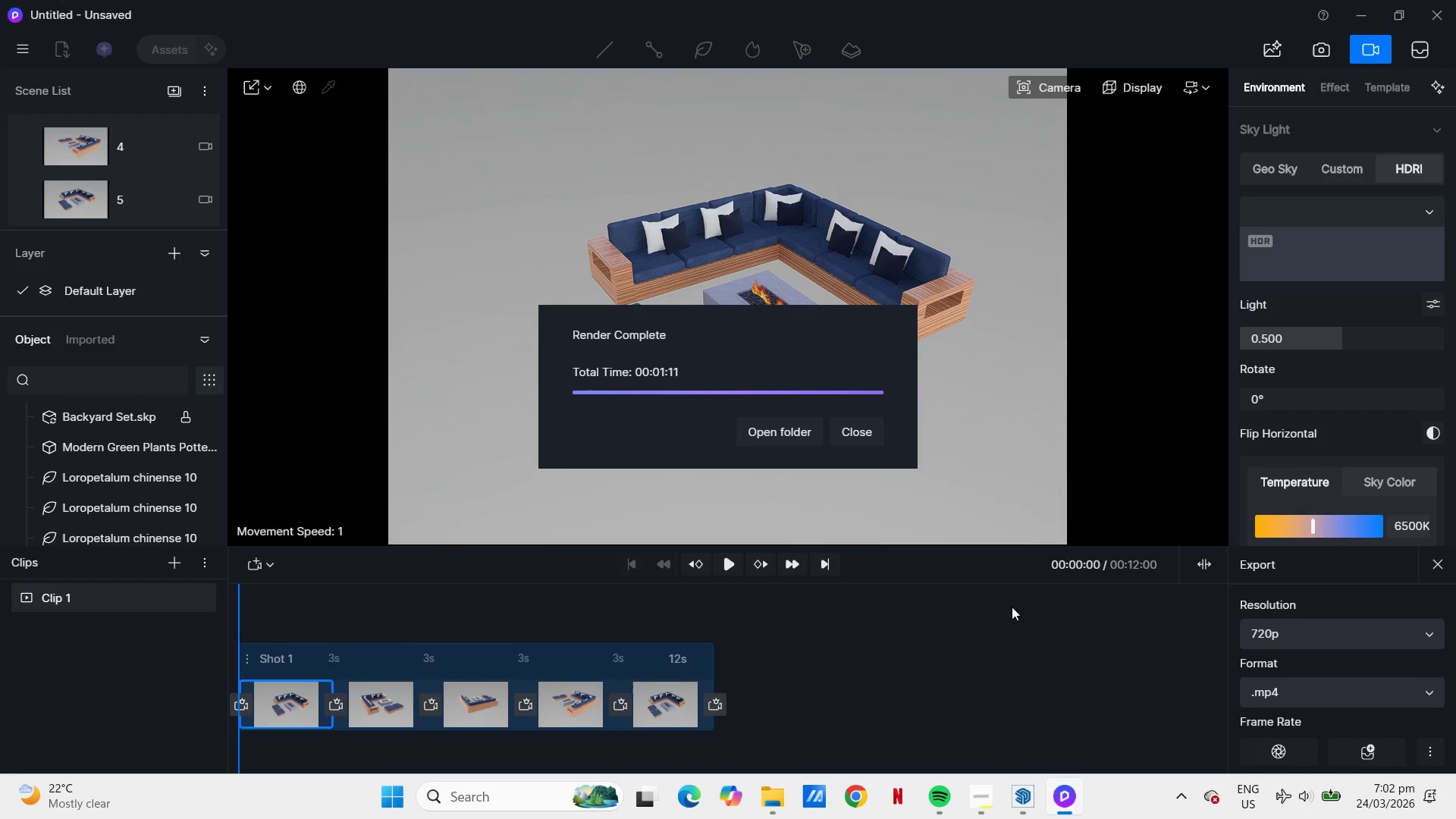 
double_click([854, 200])
 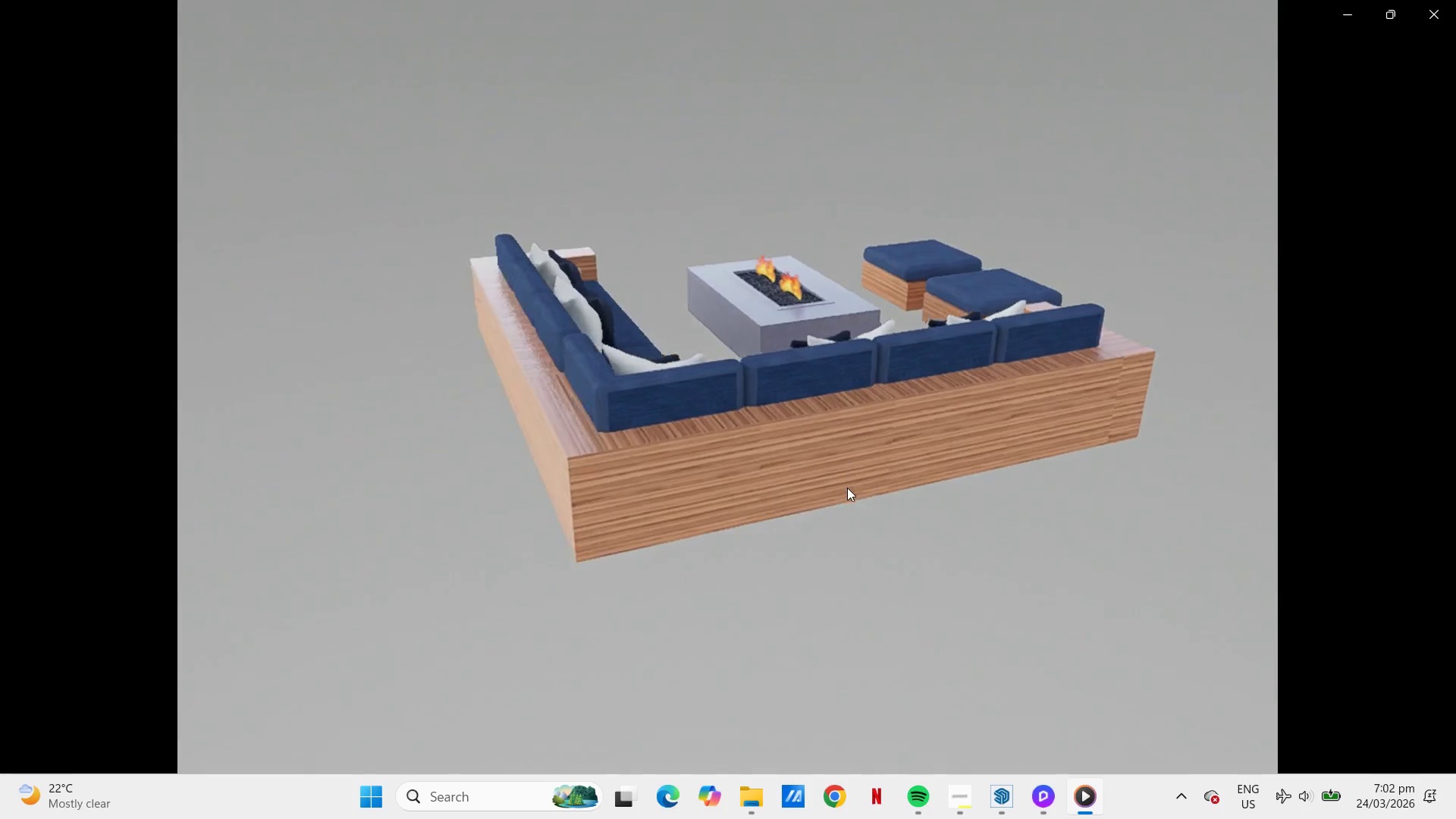 
wait(14.16)
 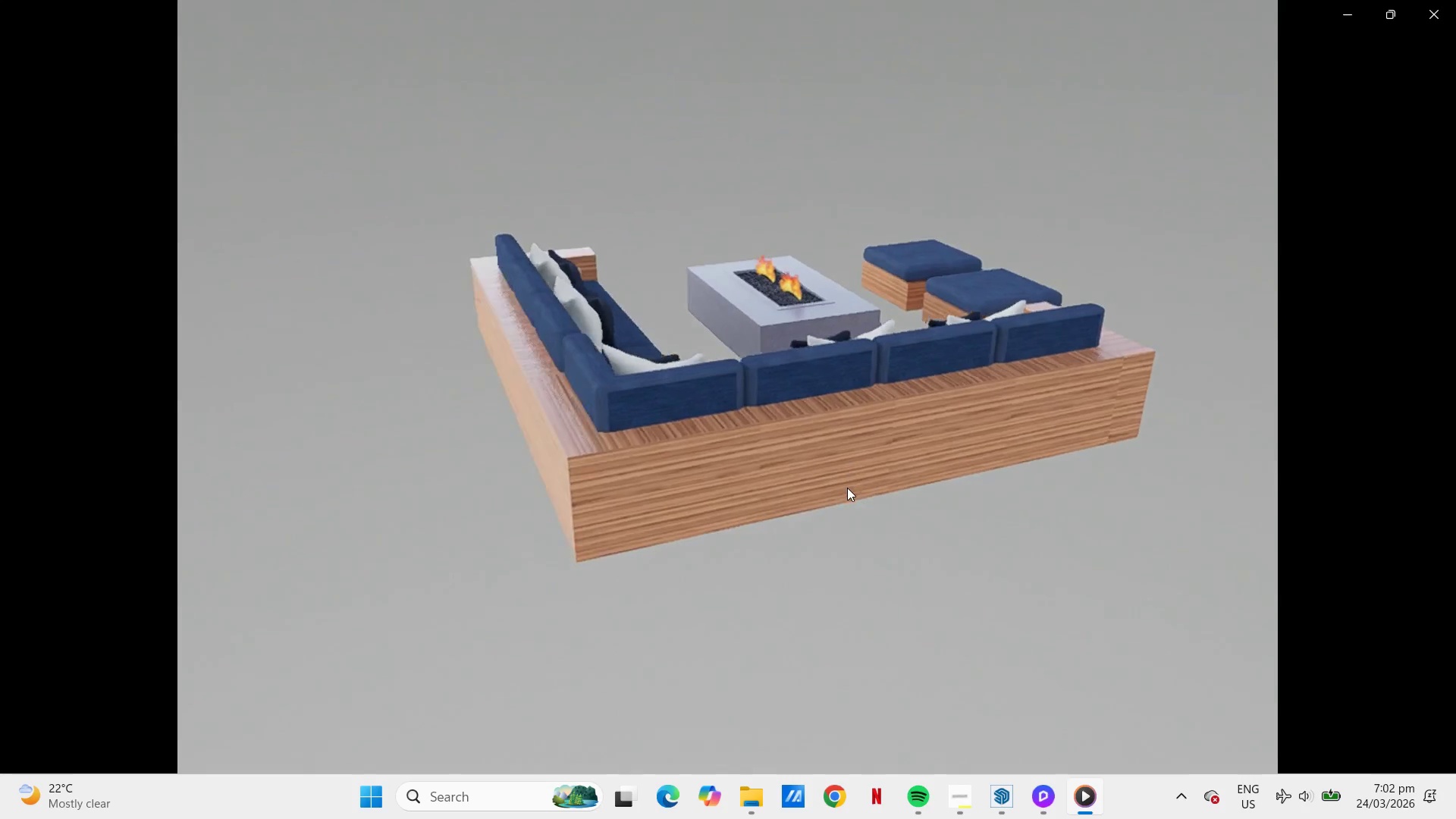 
left_click([1442, 17])
 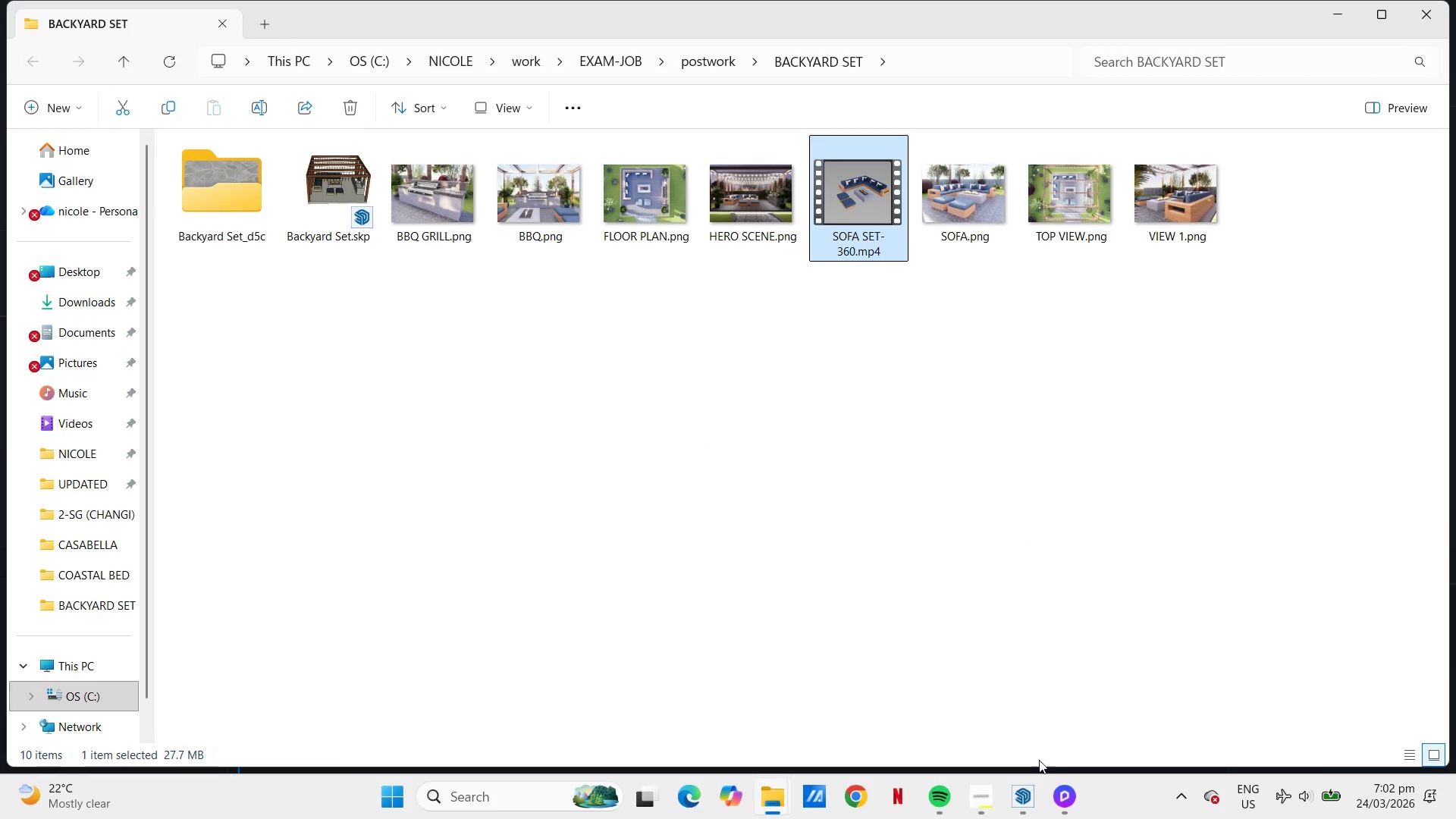 
left_click([1072, 800])
 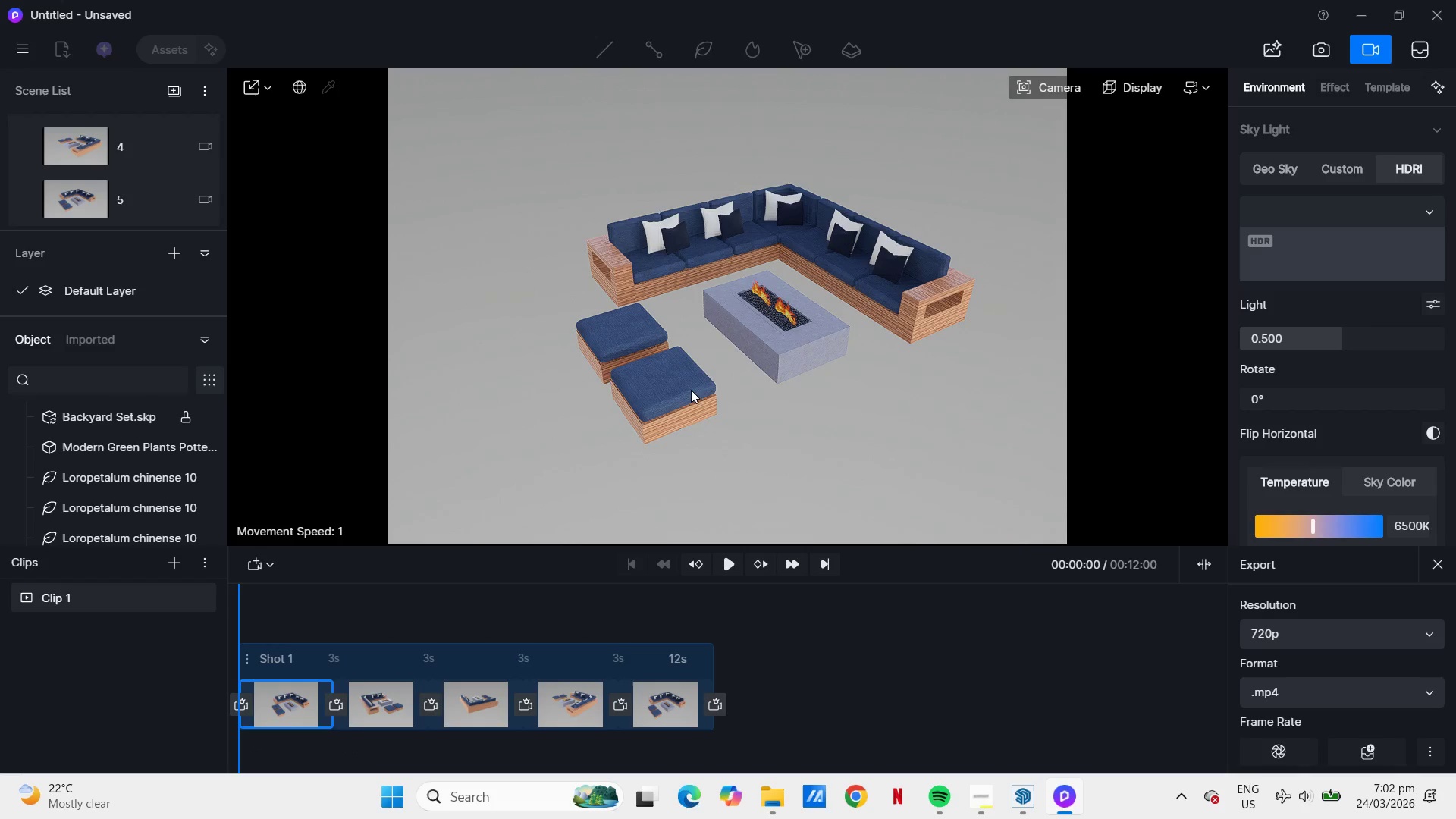 
wait(6.05)
 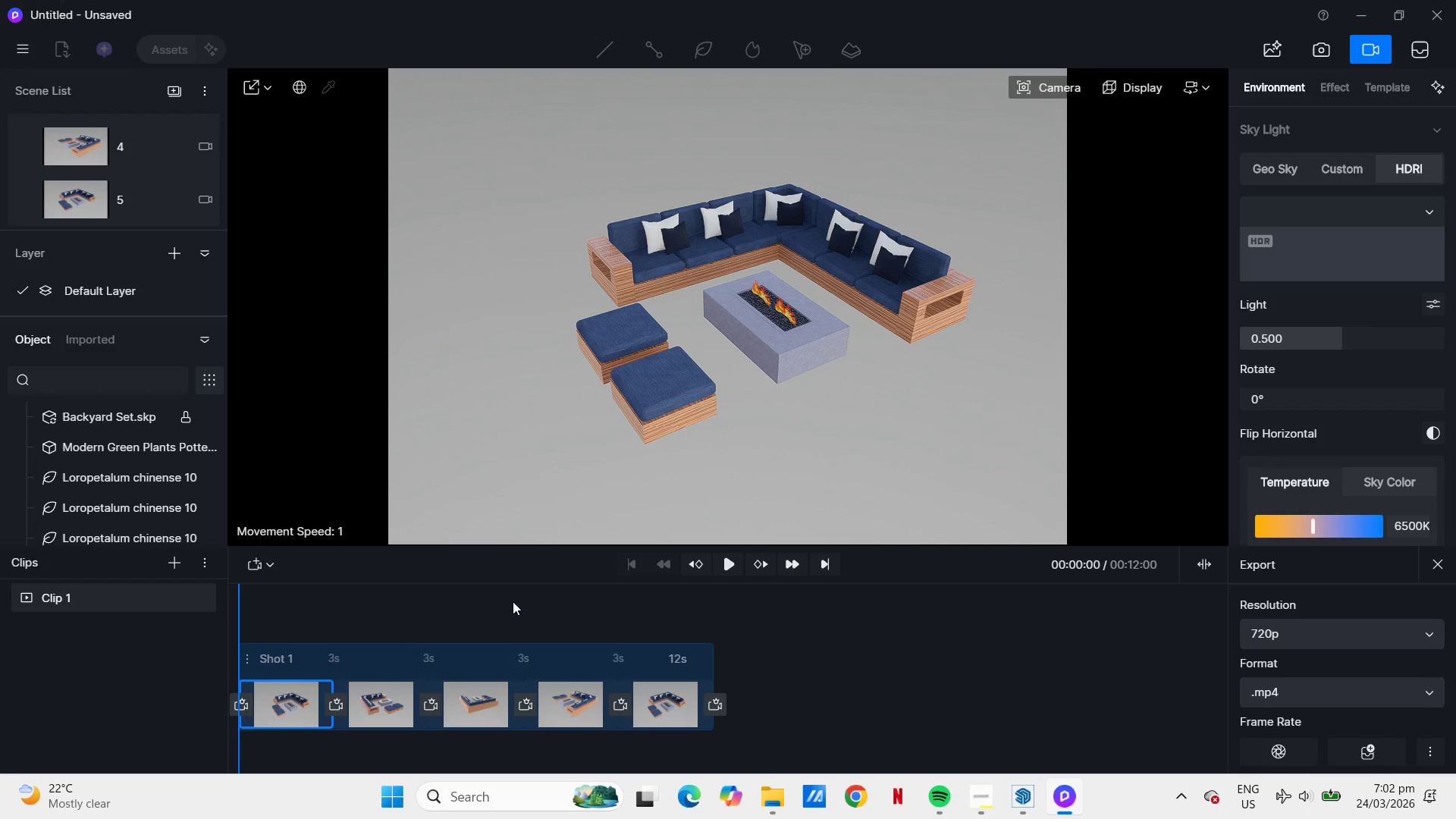 
left_click([279, 700])
 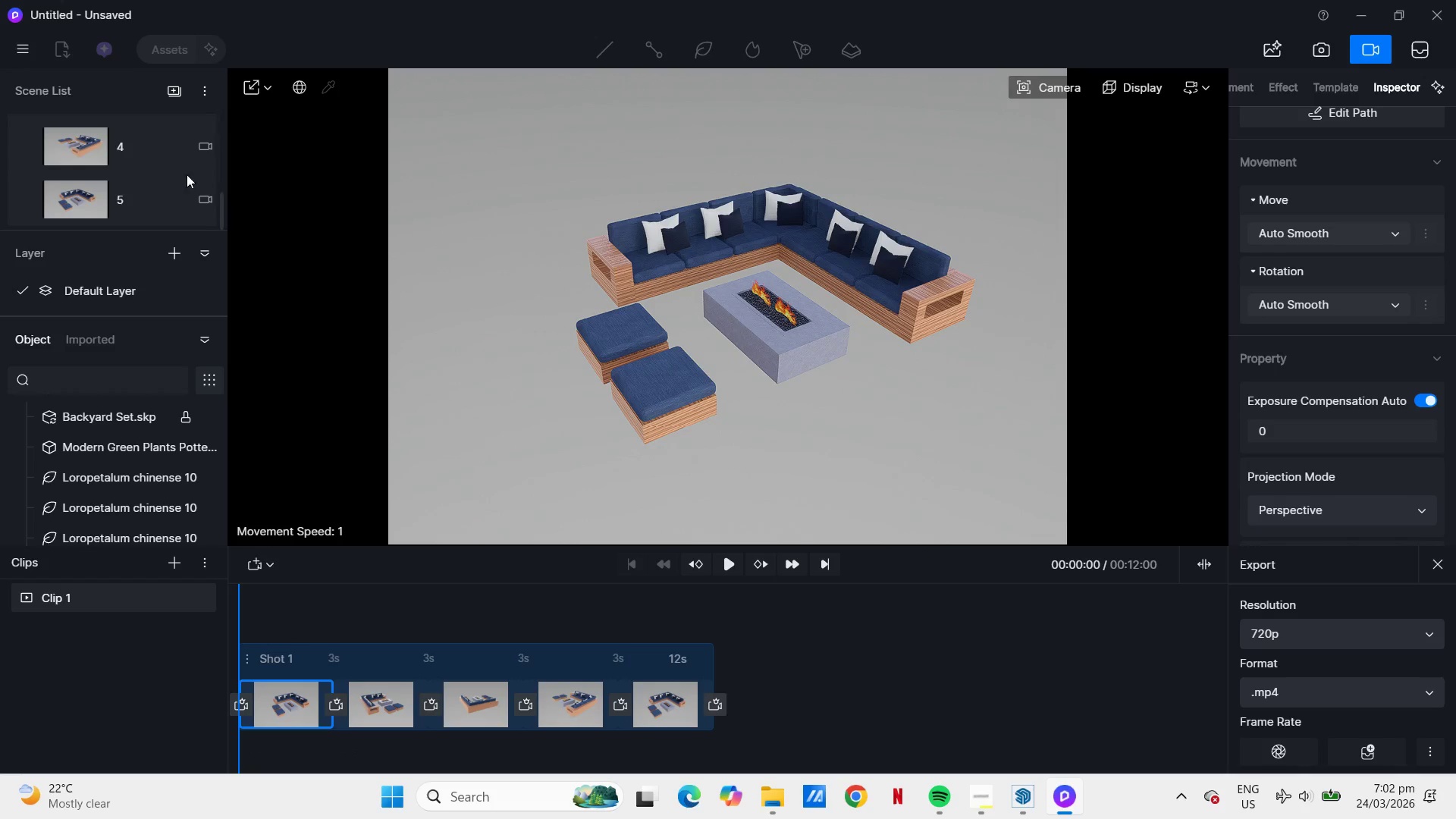 
scroll: coordinate [124, 169], scroll_direction: up, amount: 5.0
 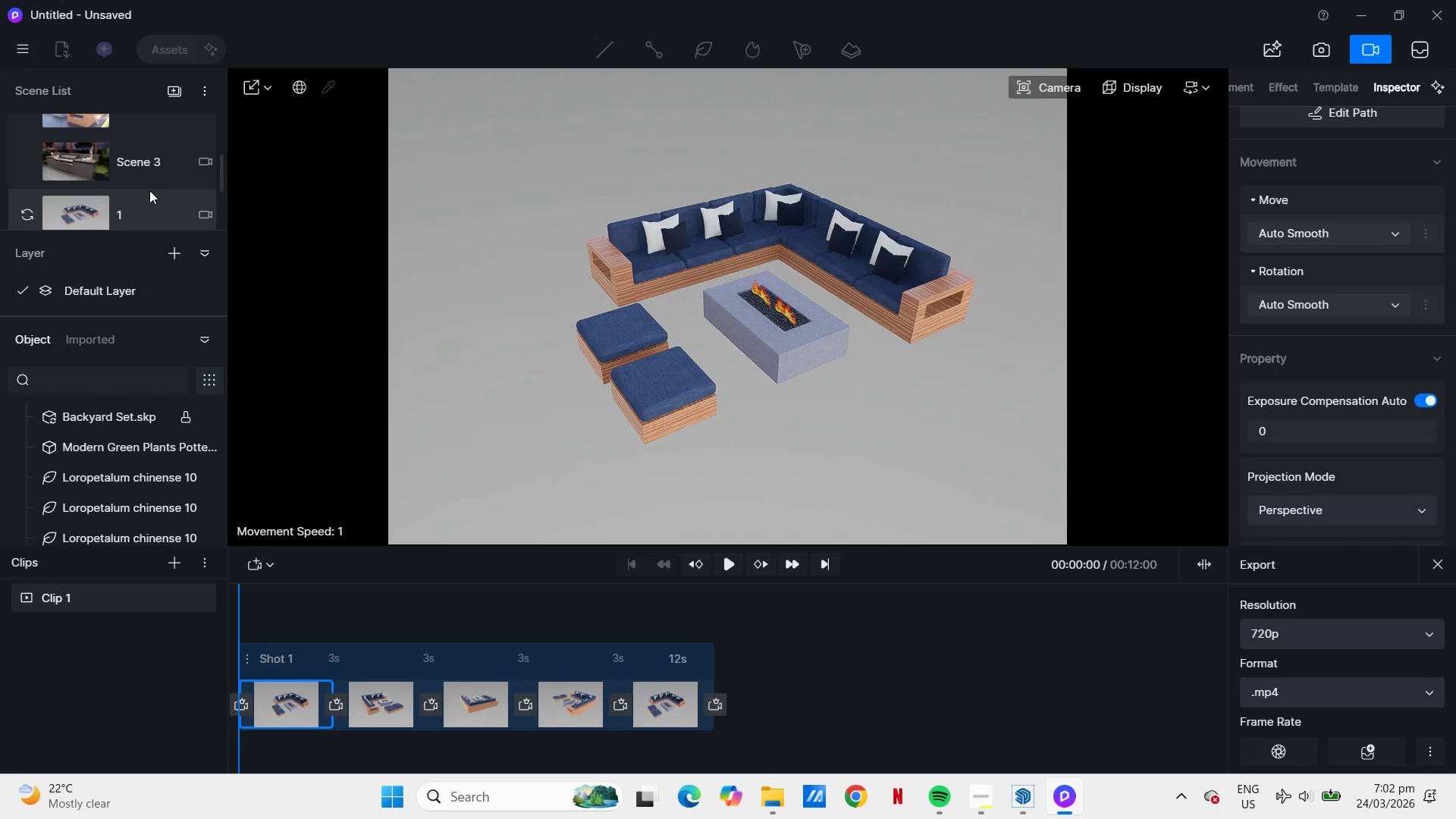 
left_click([145, 164])
 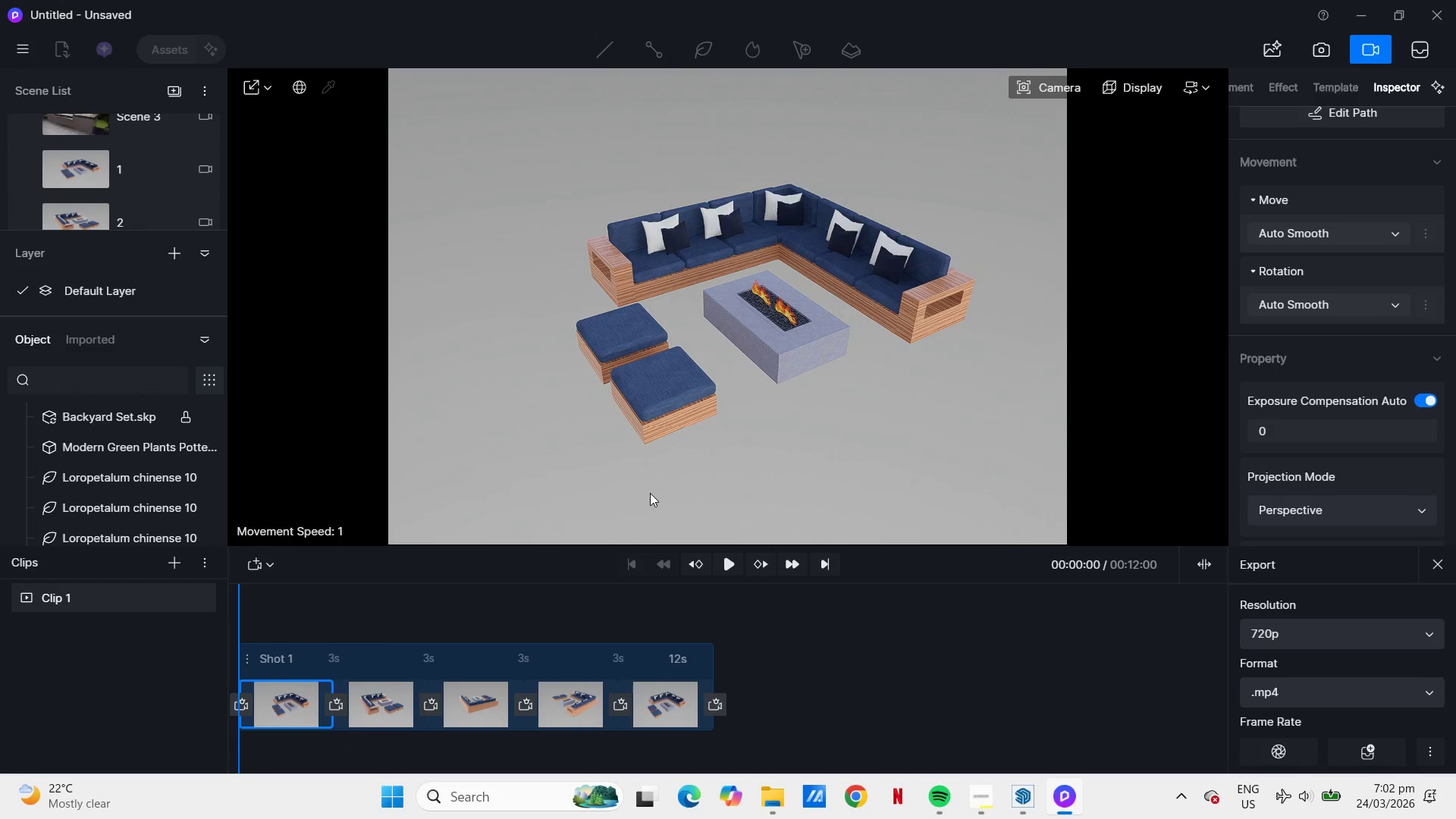 
scroll: coordinate [149, 190], scroll_direction: down, amount: 1.0
 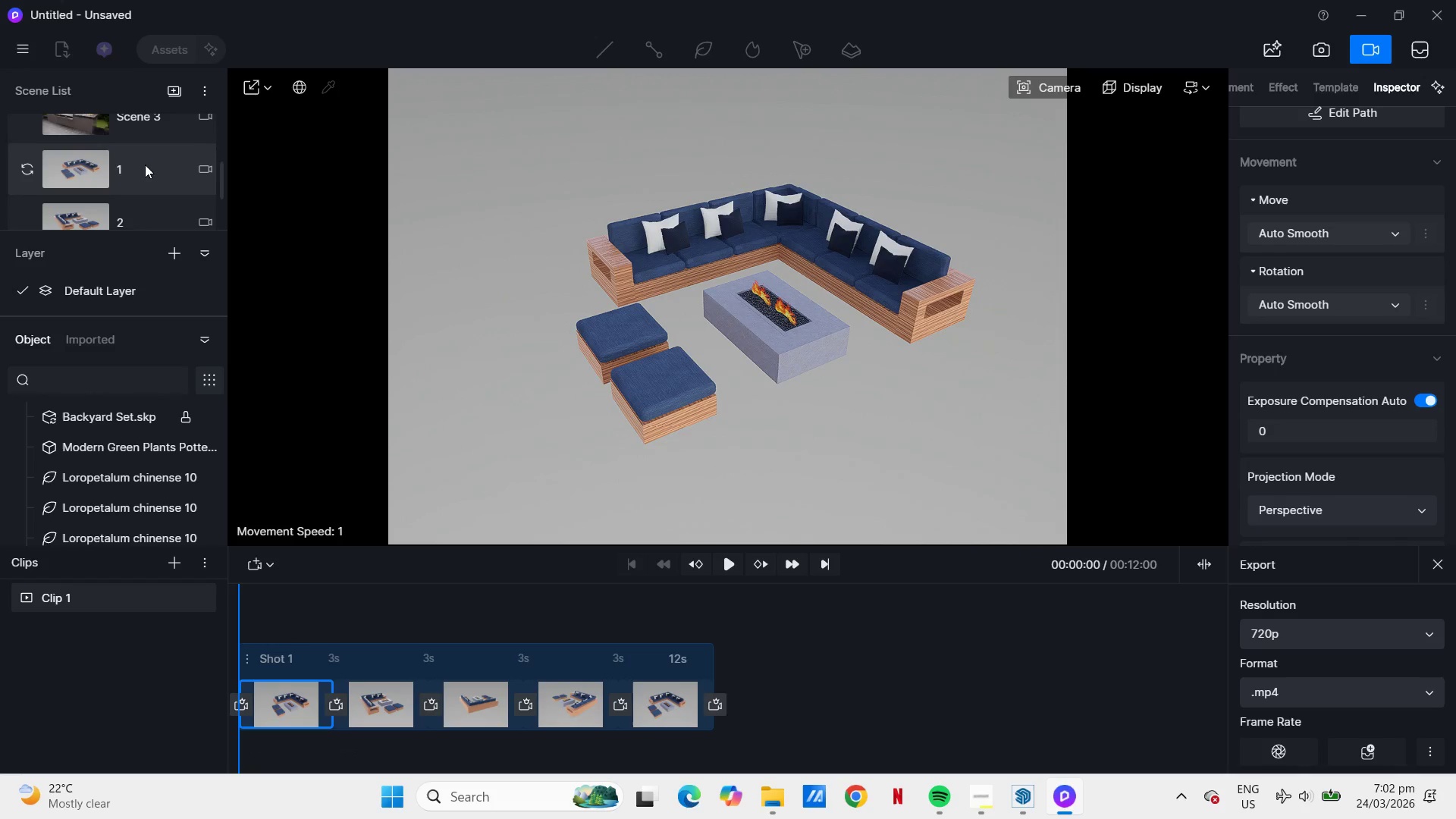 
double_click([373, 695])
 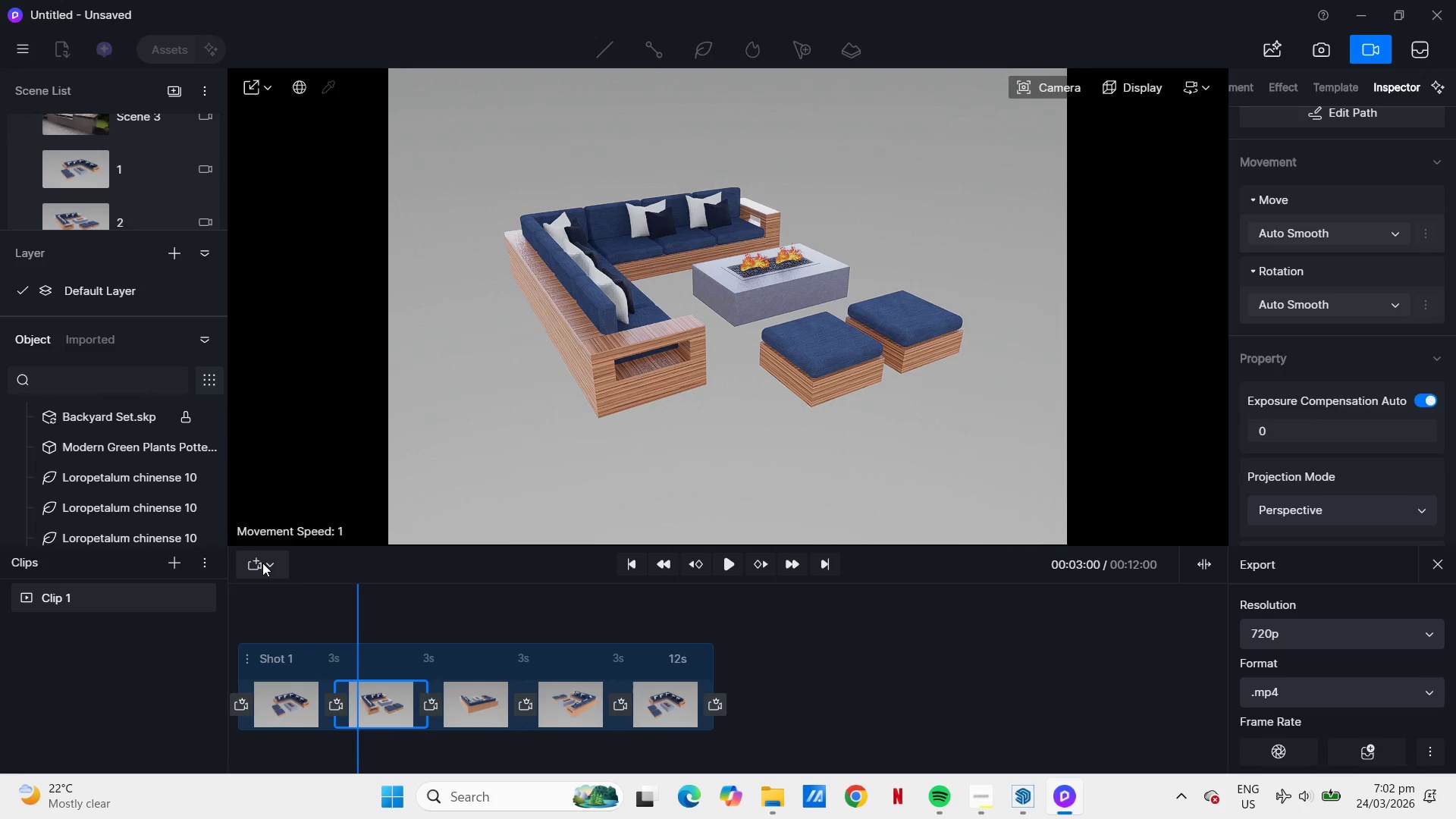 
left_click([272, 562])
 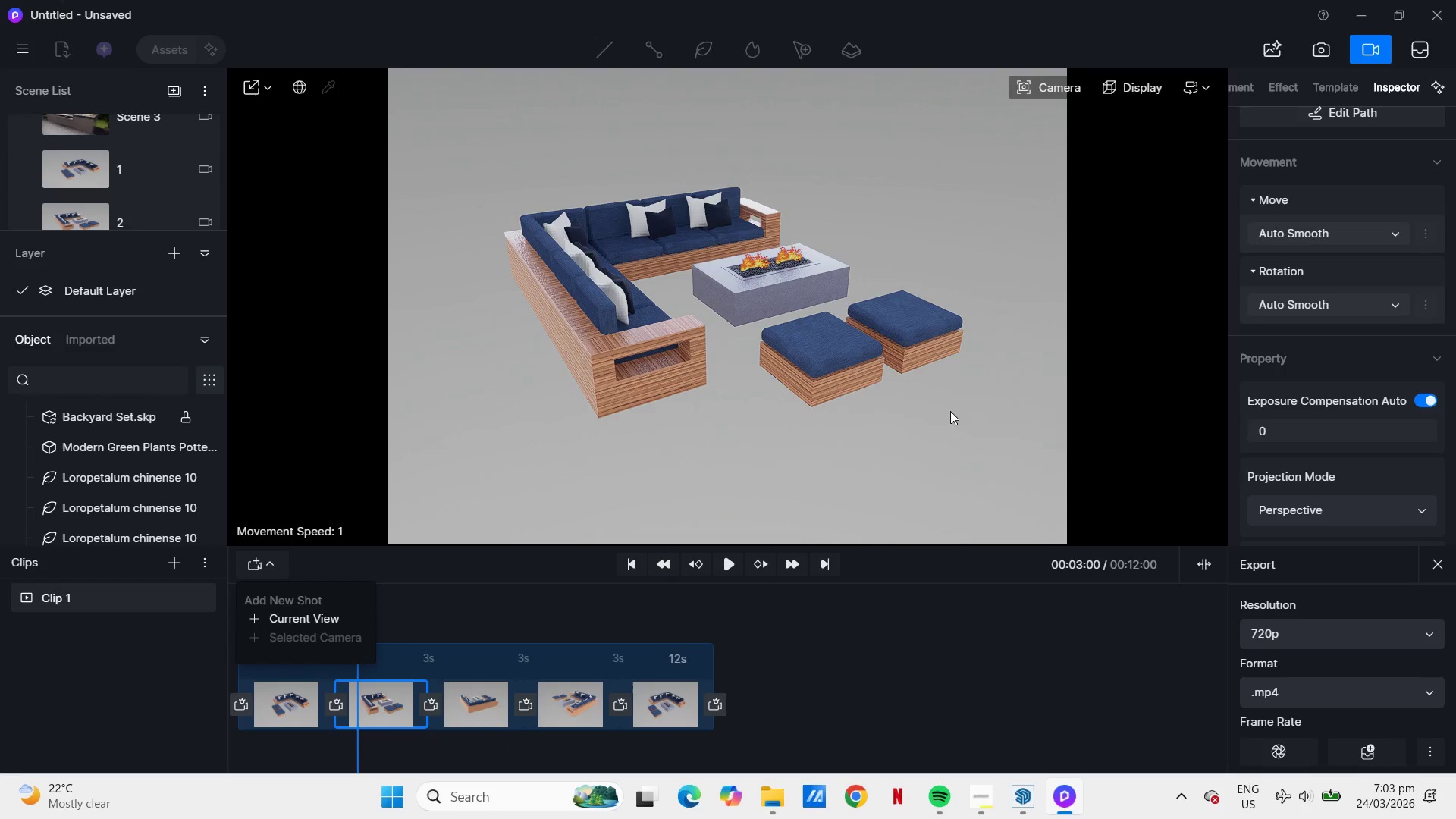 
wait(5.55)
 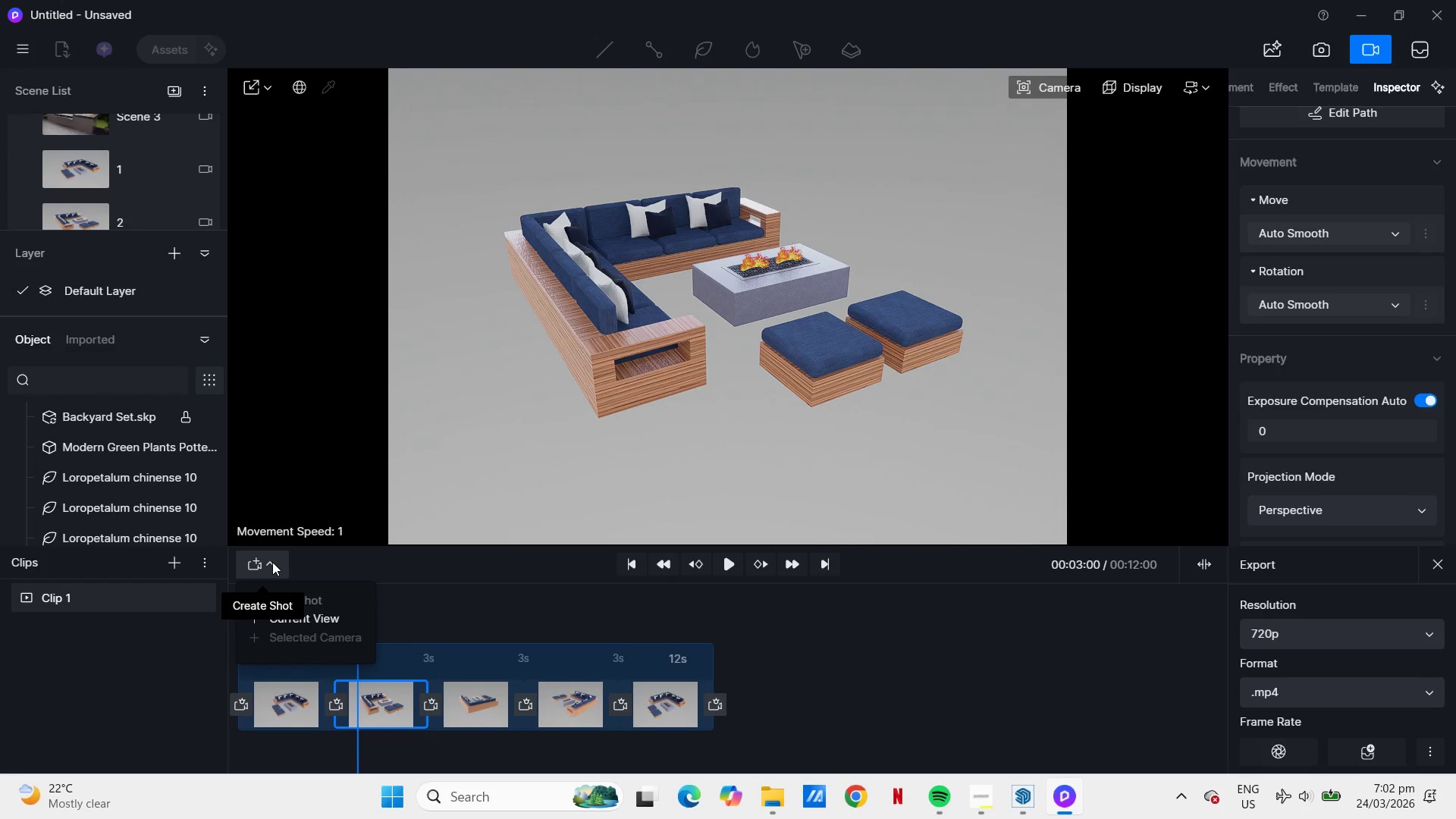 
left_click([1385, 241])
 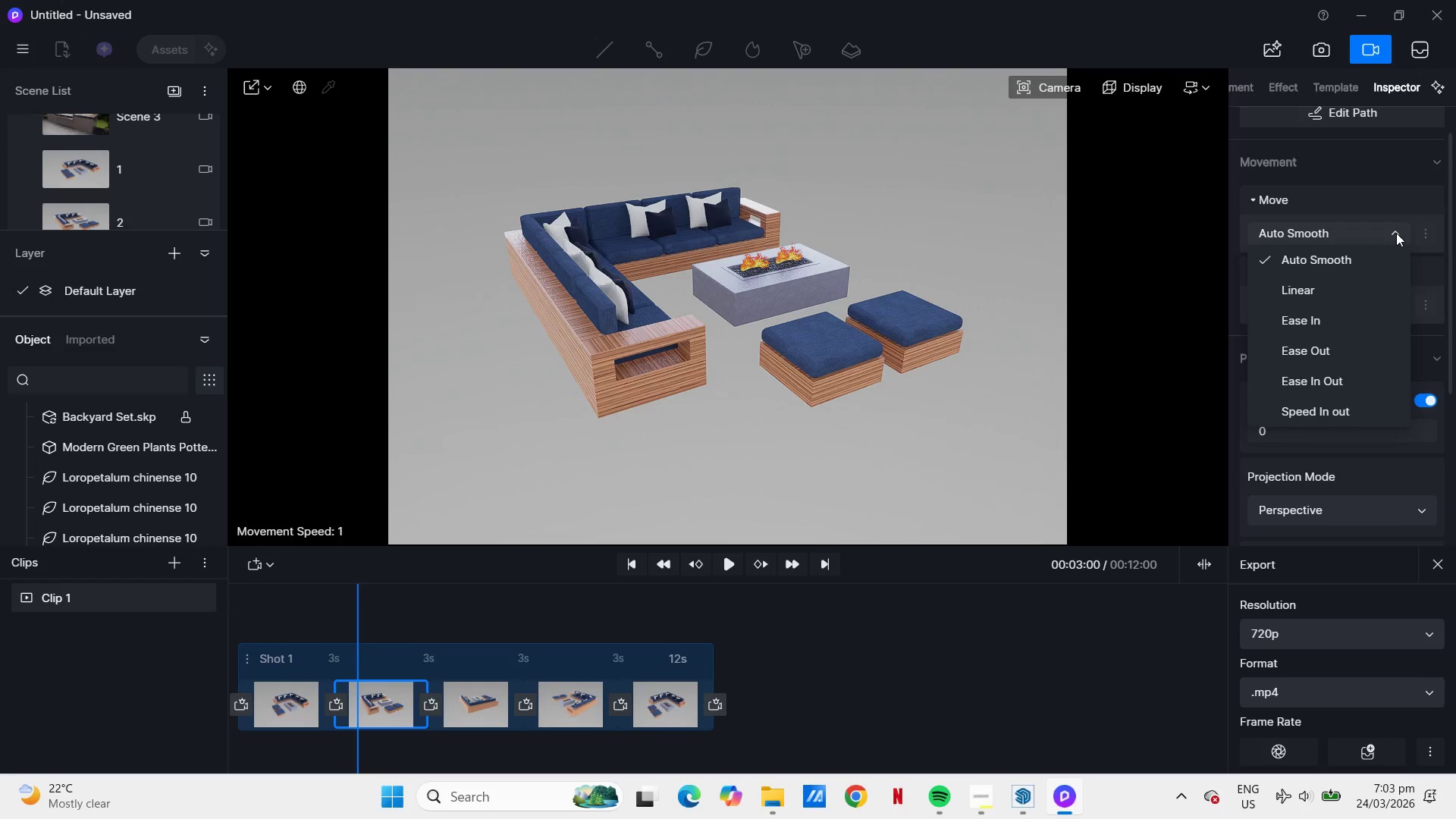 
left_click([1398, 228])
 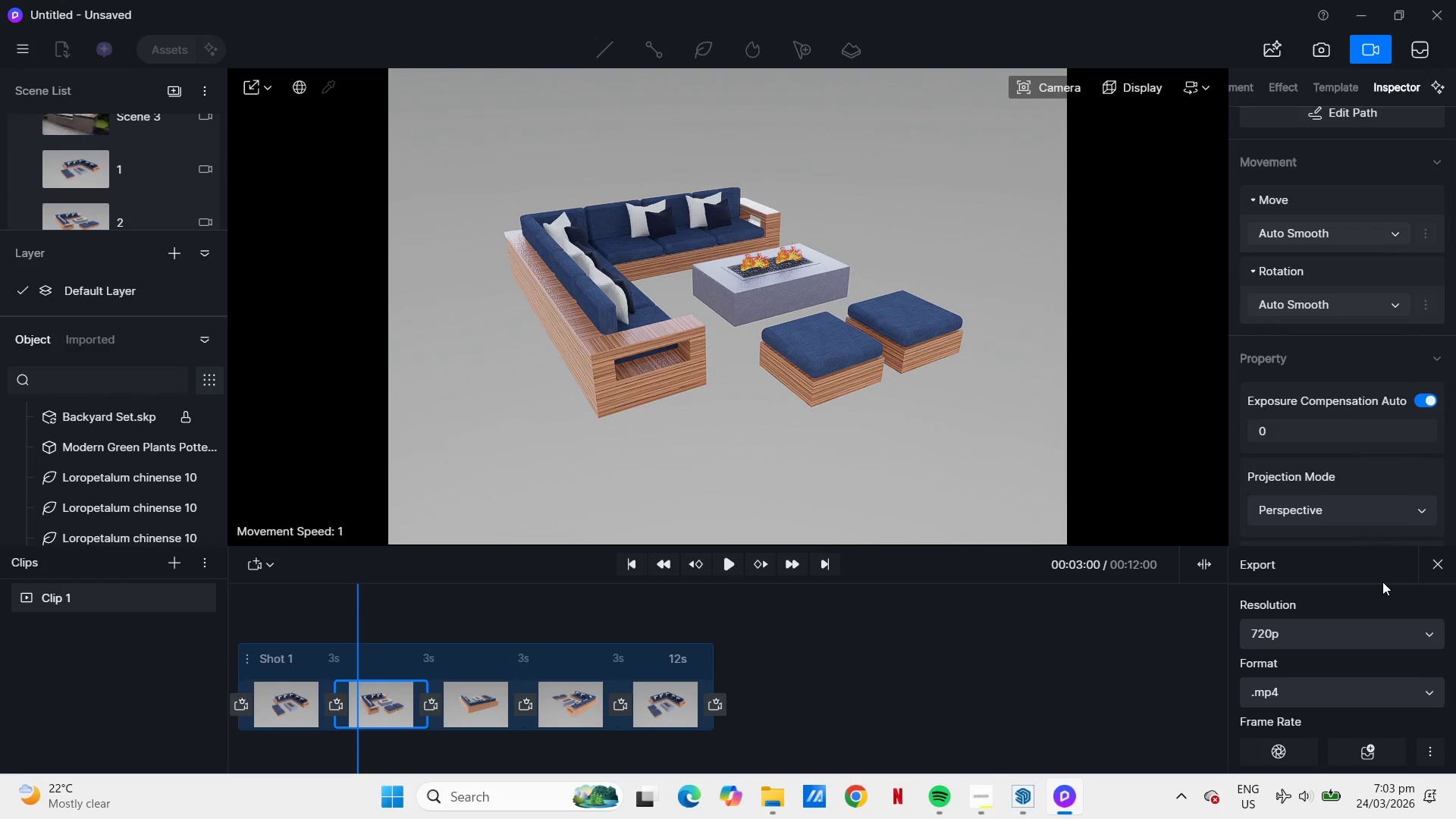 
scroll: coordinate [1376, 595], scroll_direction: down, amount: 1.0
 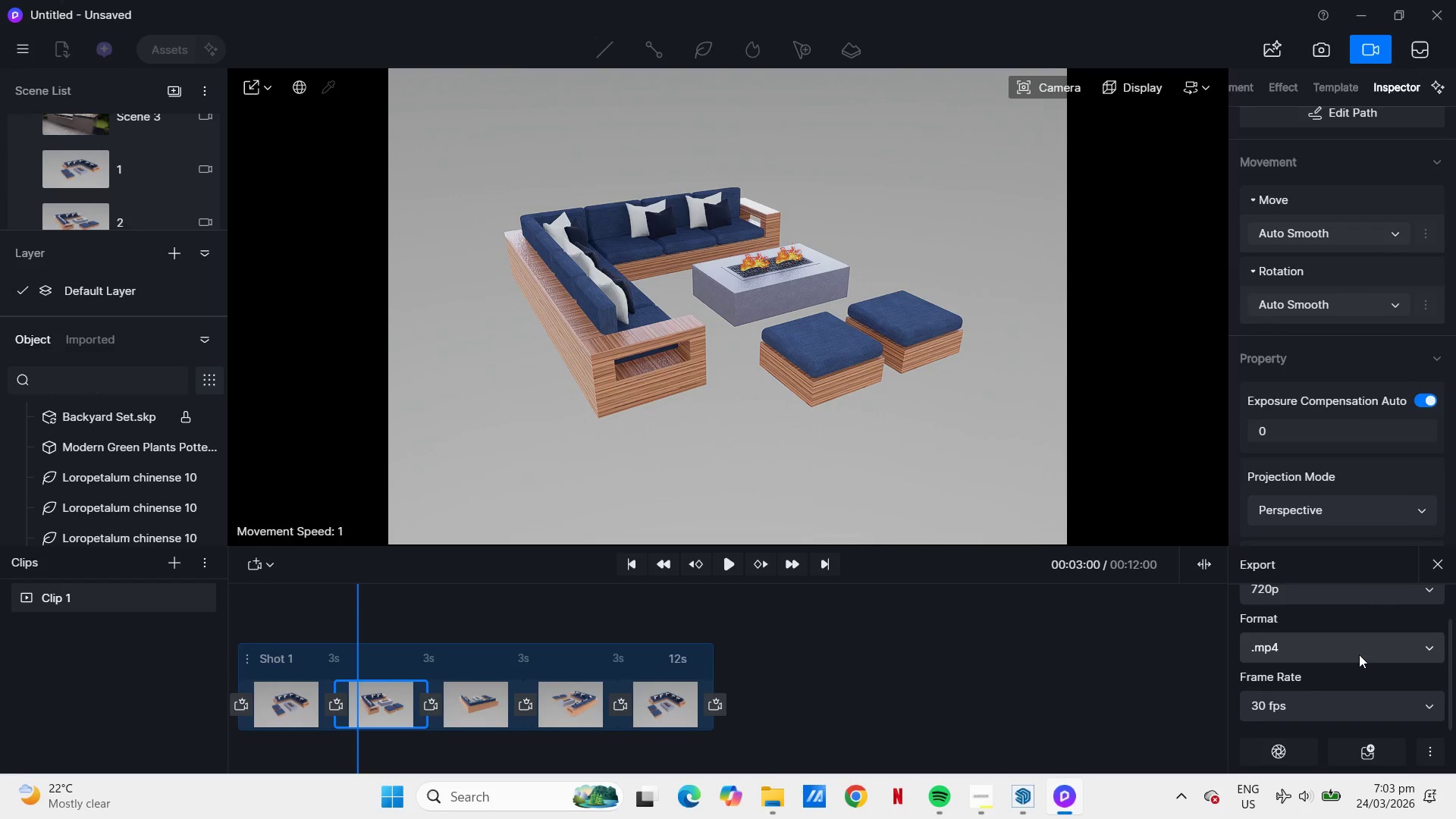 
scroll: coordinate [1358, 664], scroll_direction: none, amount: 0.0
 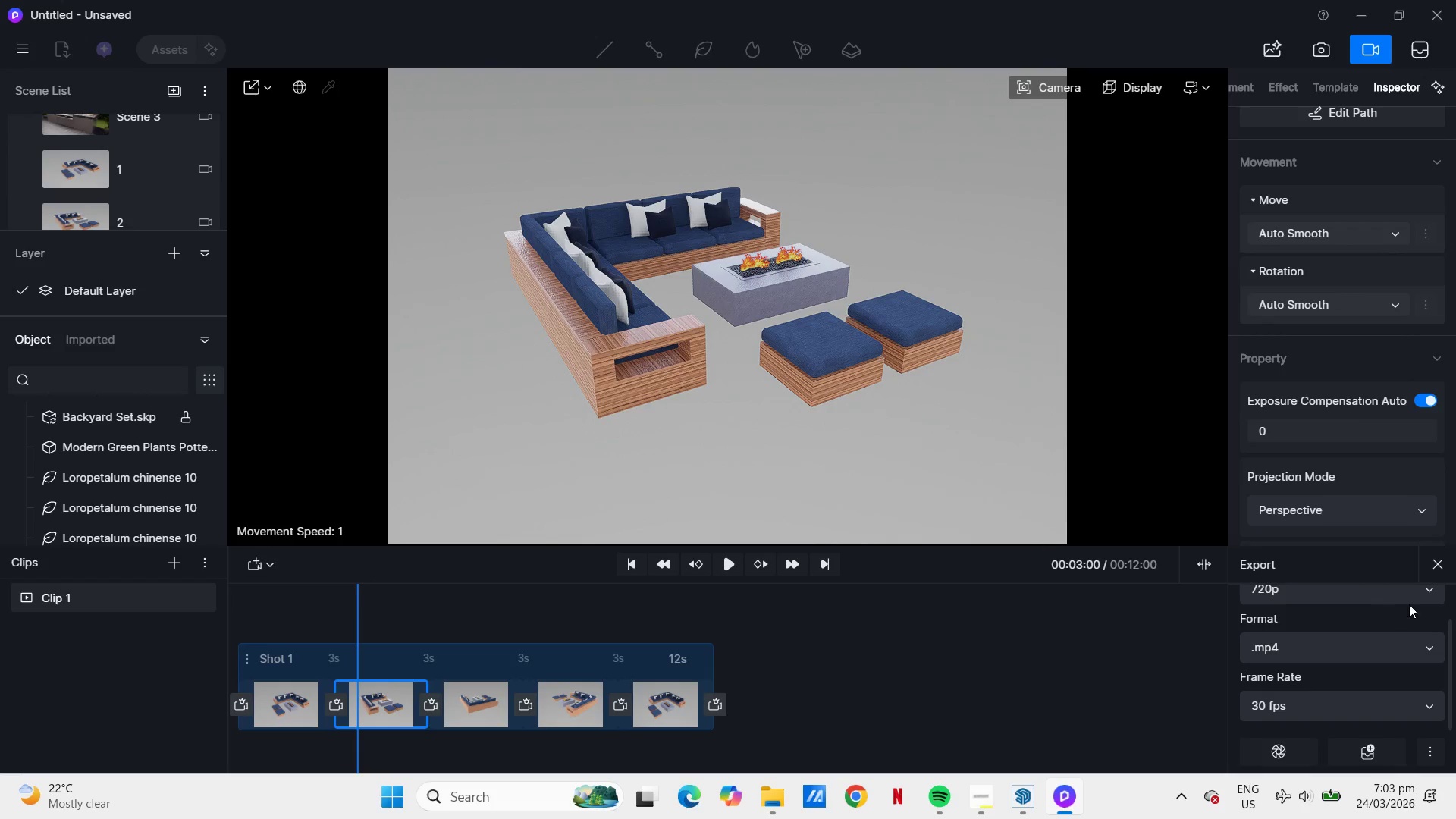 
left_click([1415, 601])
 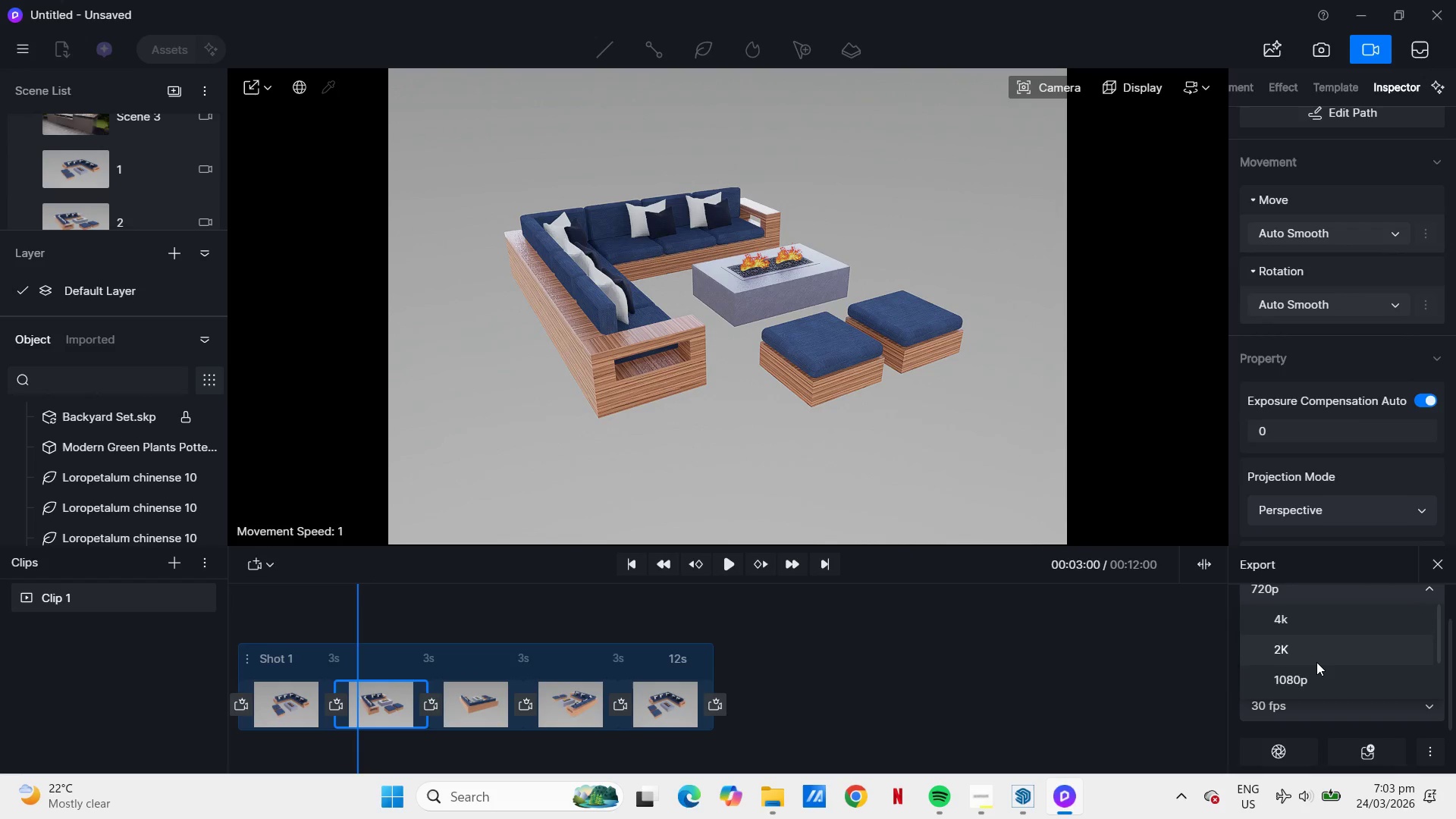 
scroll: coordinate [1315, 648], scroll_direction: up, amount: 2.0
 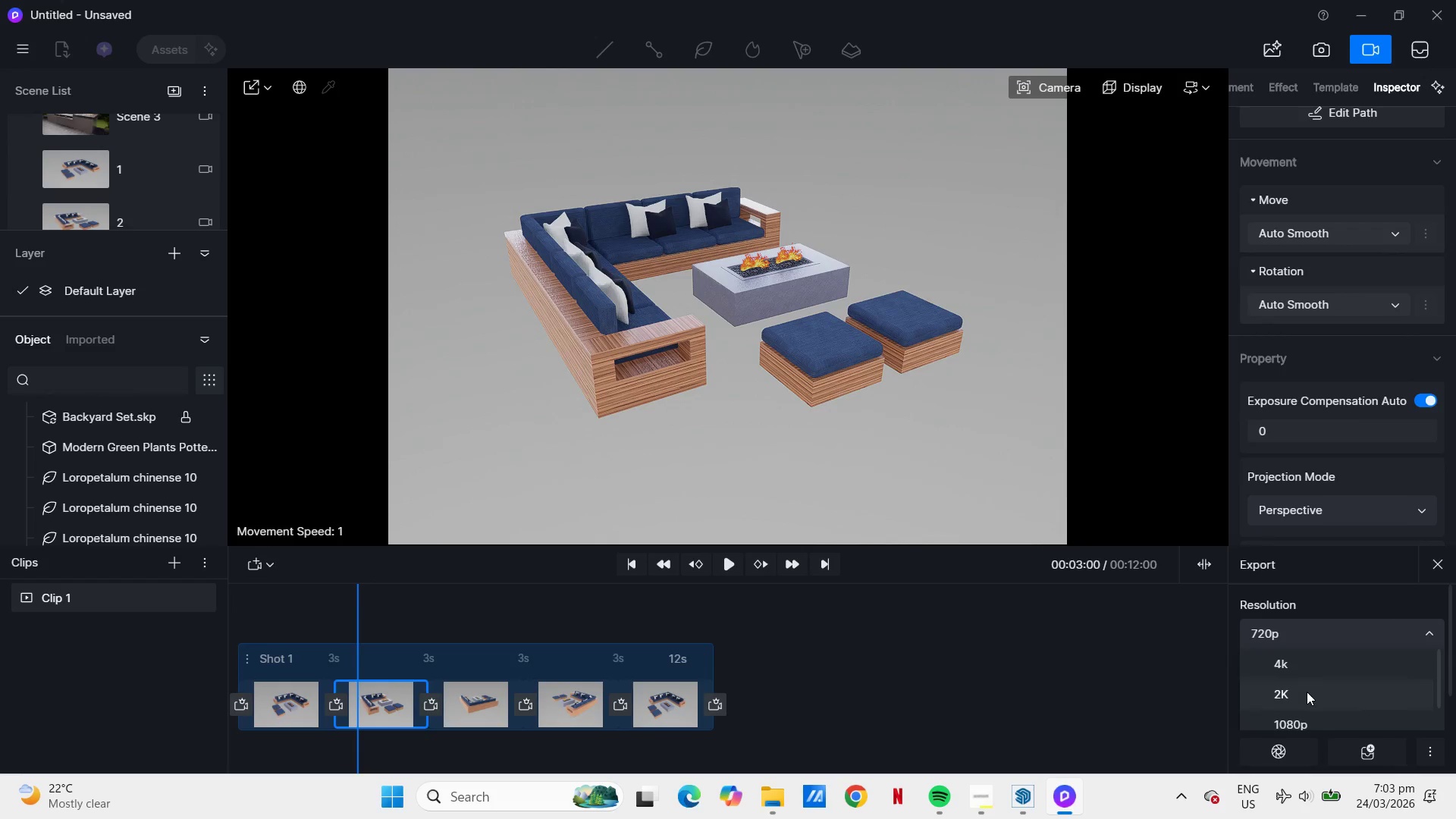 
left_click([1307, 692])
 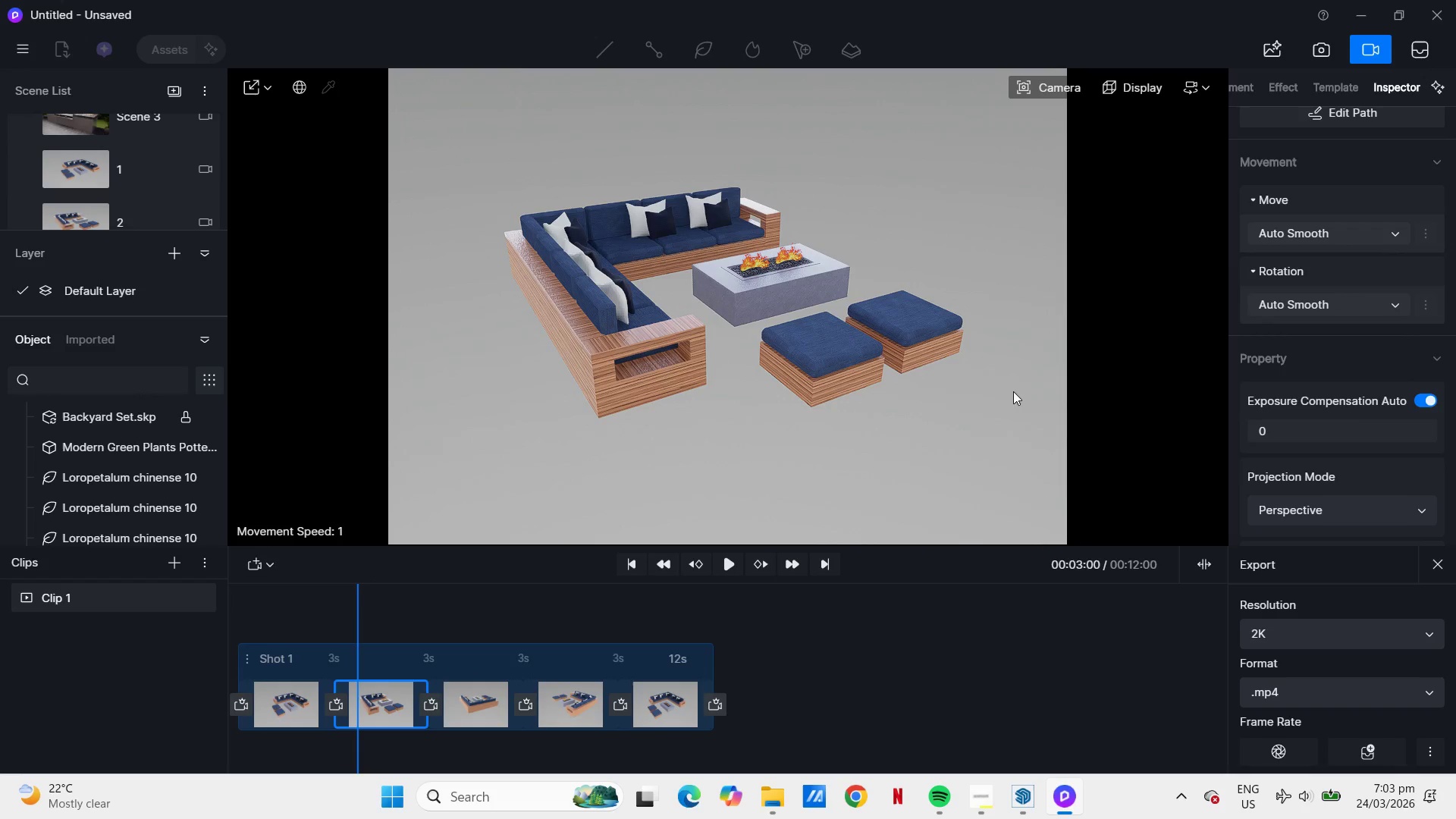 
left_click([1307, 124])
 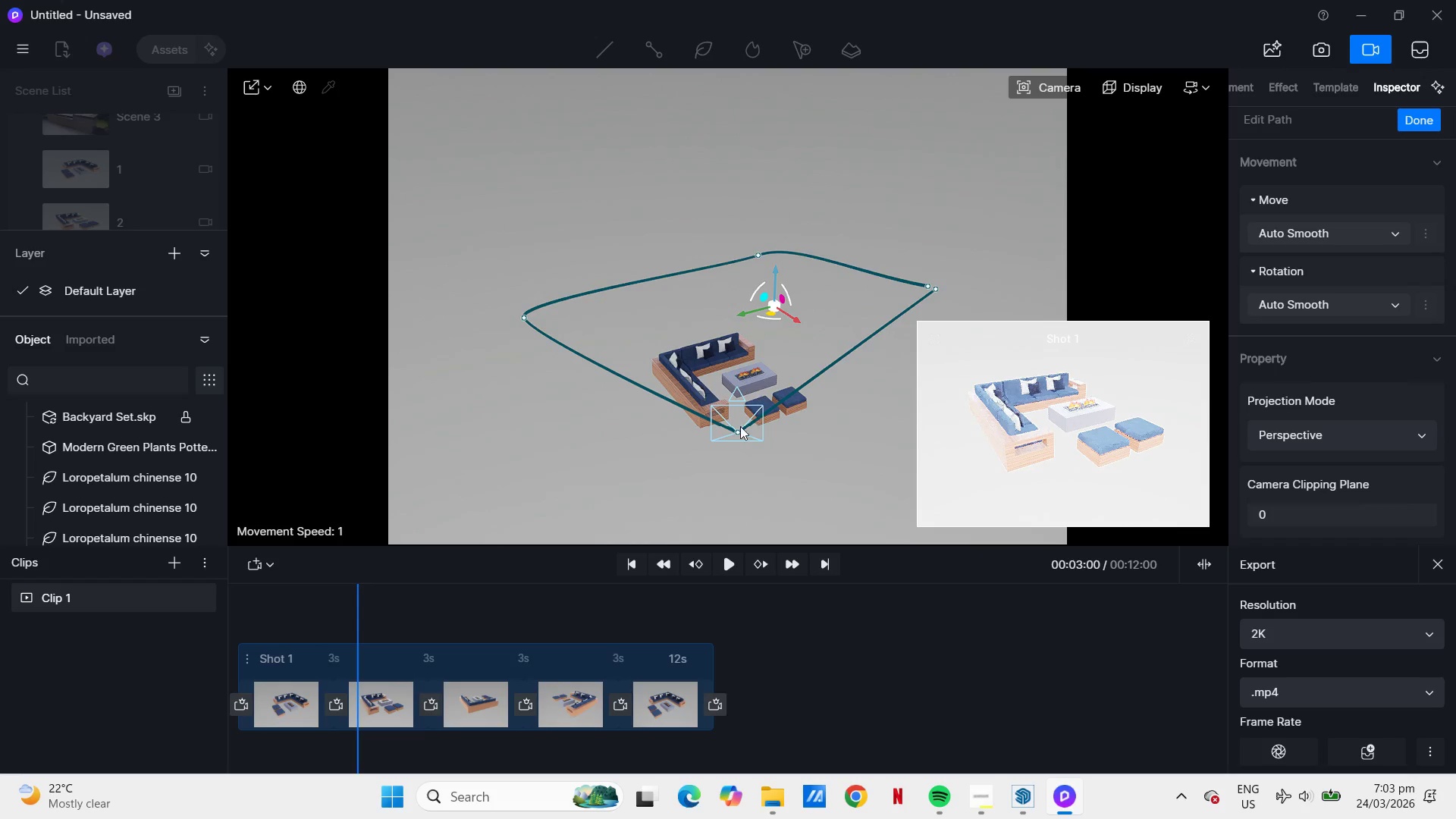 
left_click_drag(start_coordinate=[735, 428], to_coordinate=[745, 458])
 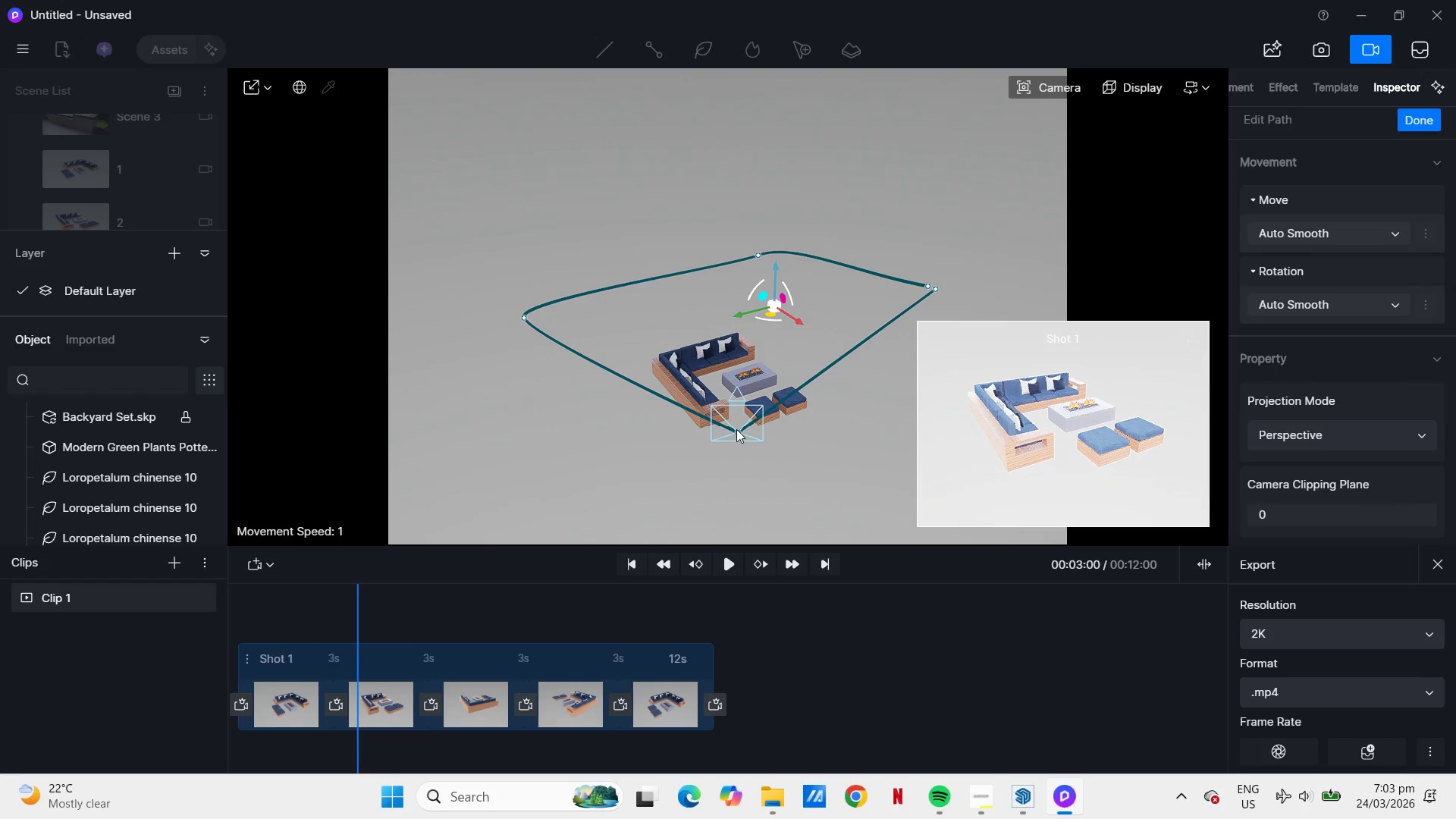 
left_click_drag(start_coordinate=[736, 429], to_coordinate=[739, 434])
 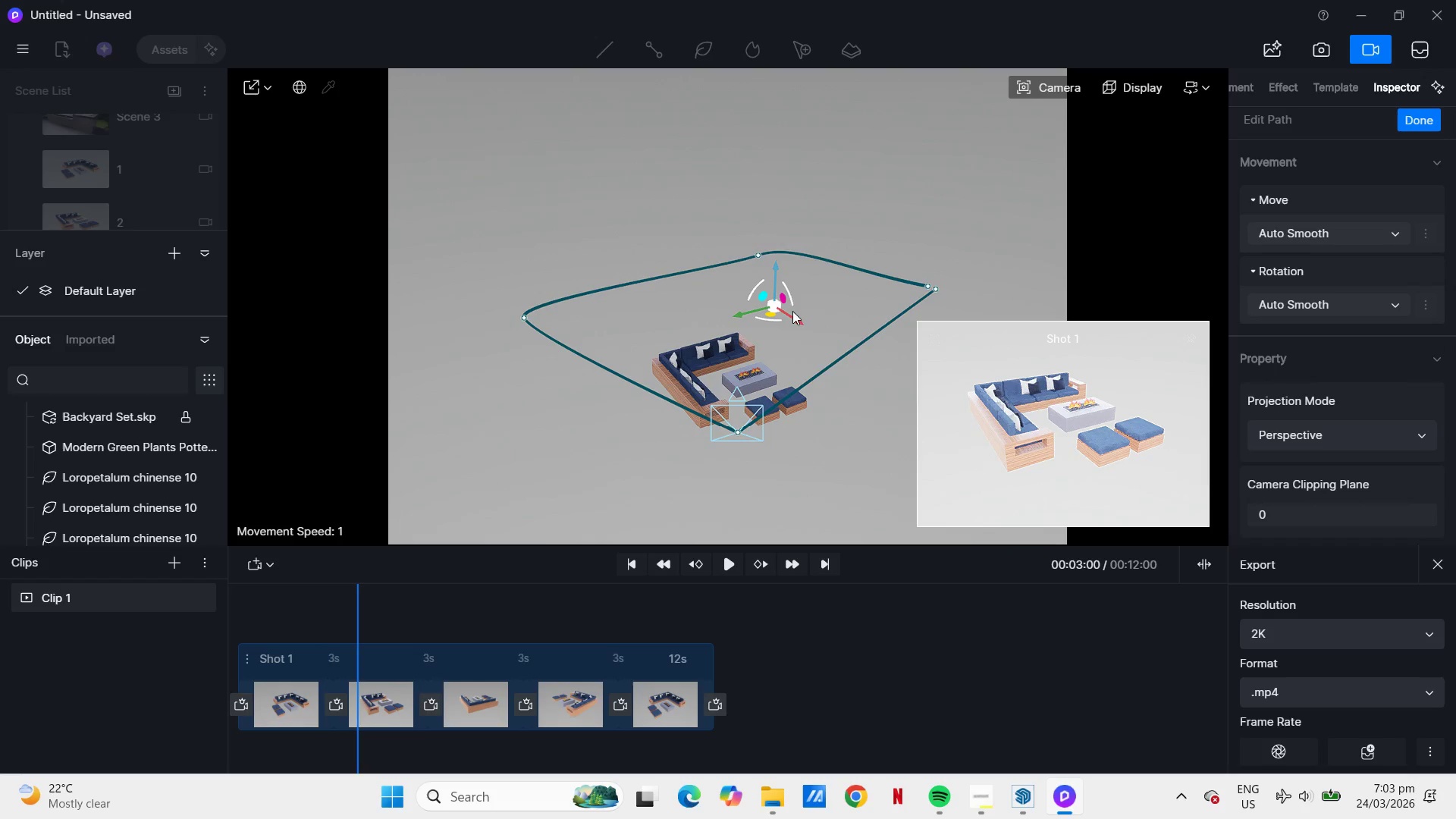 
left_click_drag(start_coordinate=[792, 313], to_coordinate=[808, 353])
 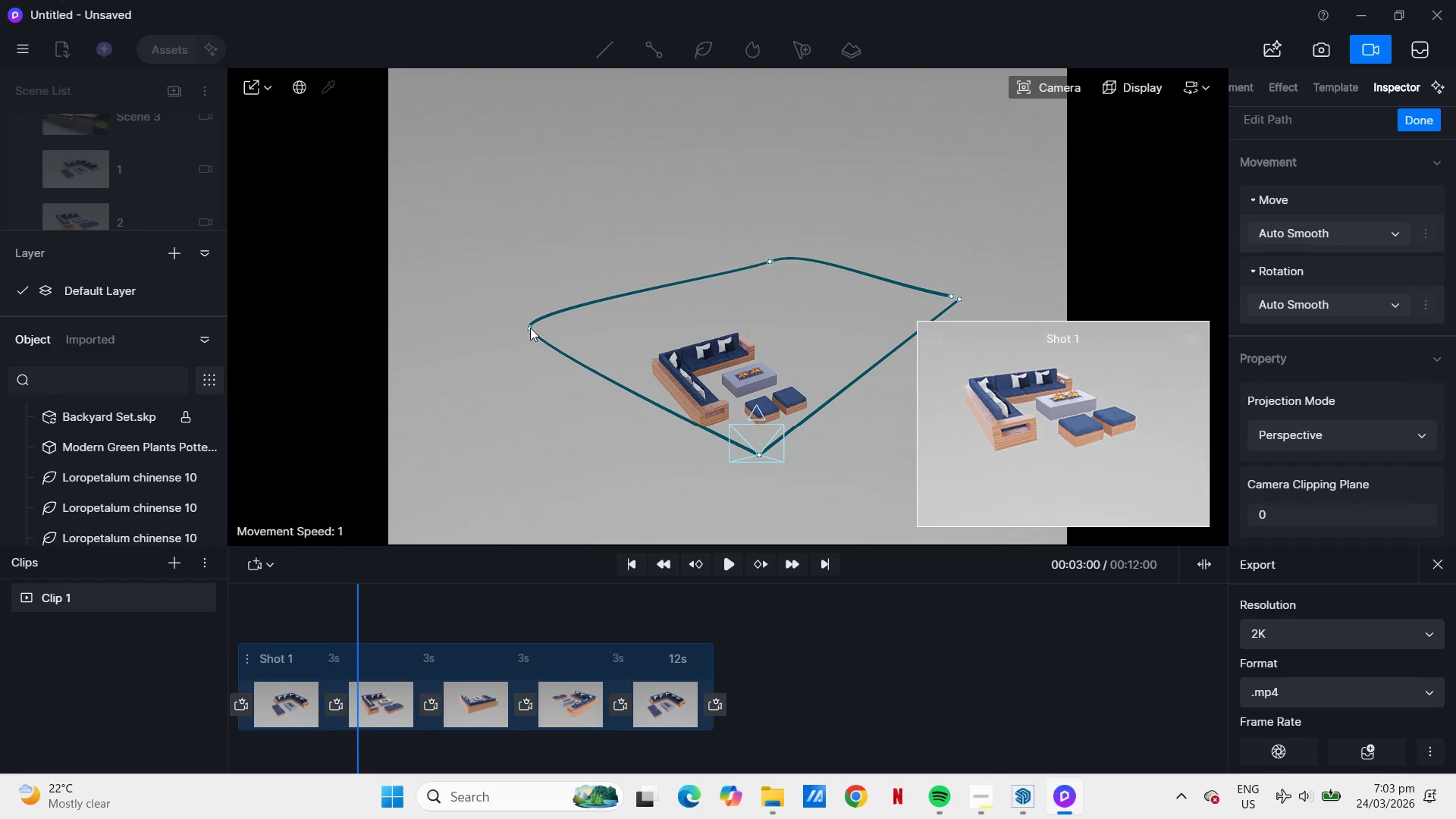 
left_click([531, 331])
 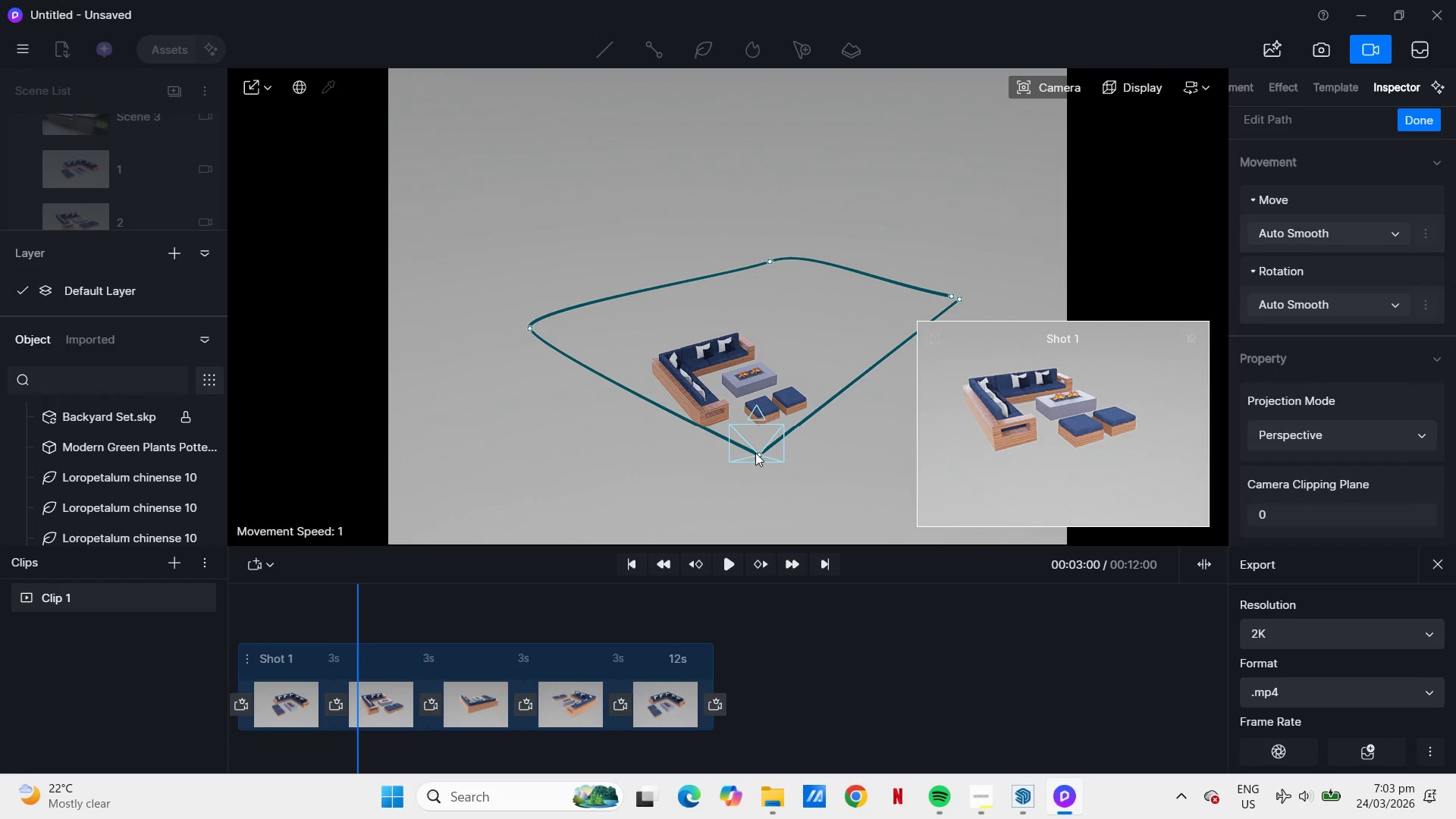 
left_click([758, 453])
 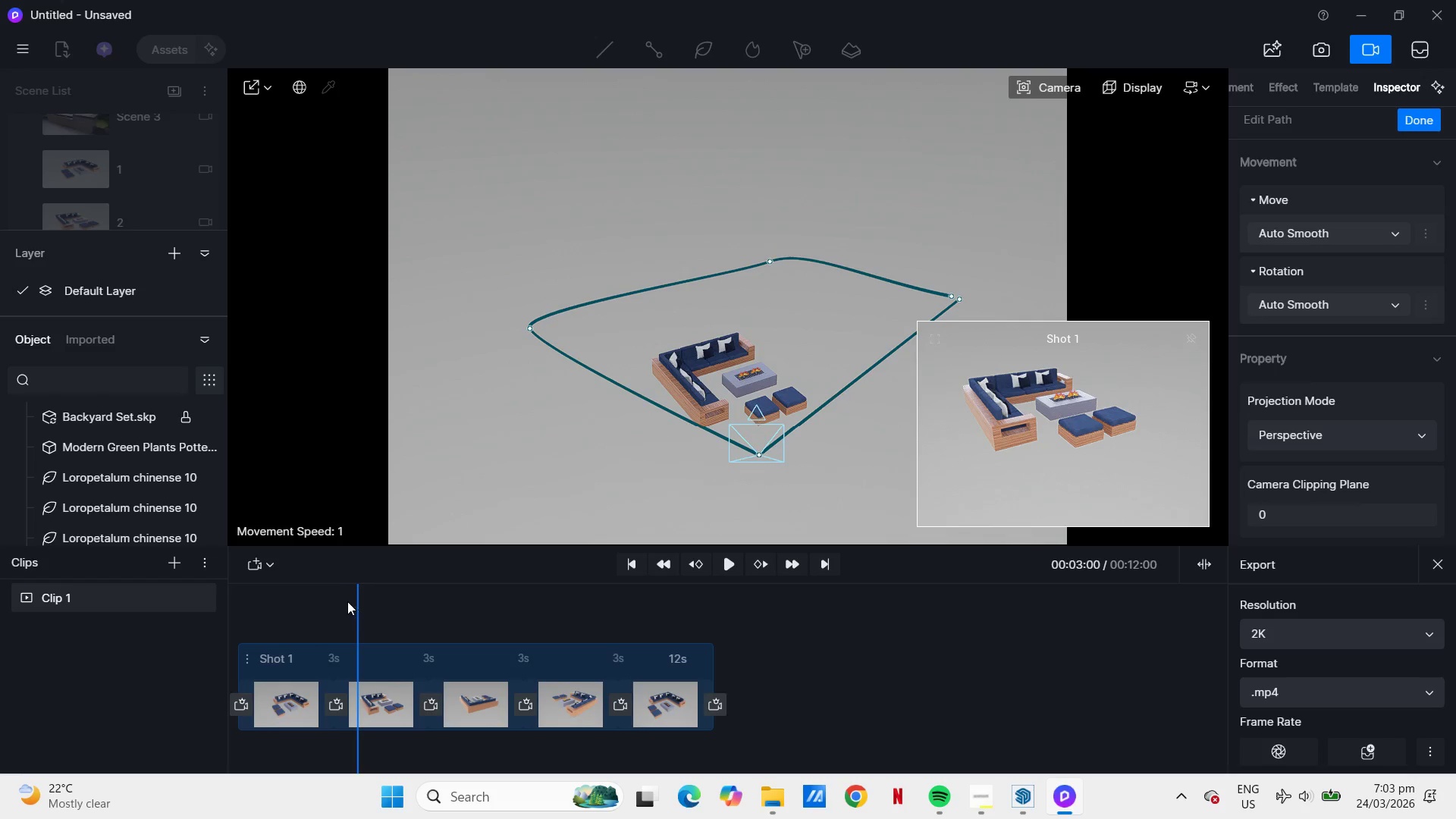 
left_click_drag(start_coordinate=[357, 600], to_coordinate=[243, 607])
 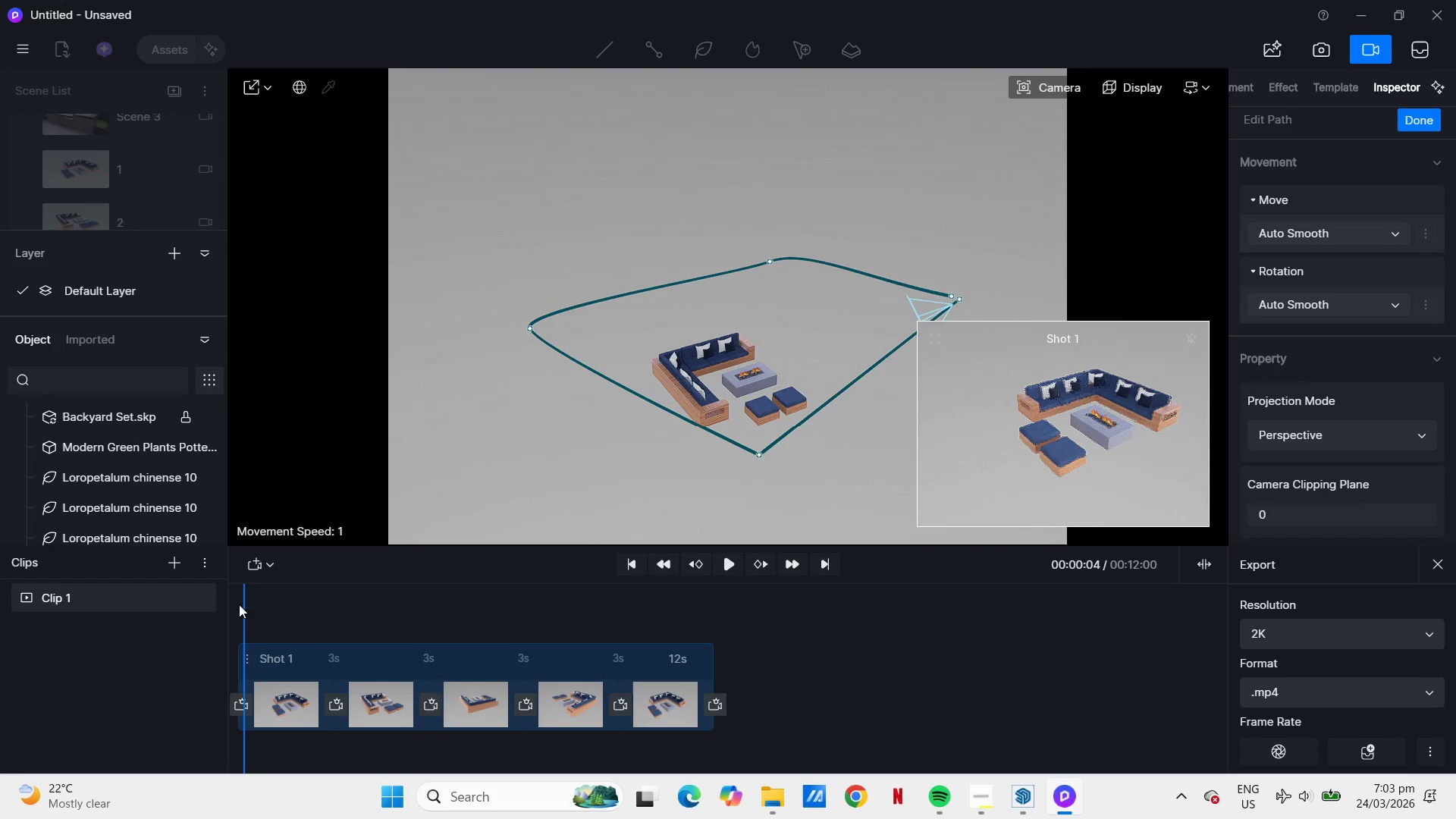 
left_click_drag(start_coordinate=[241, 604], to_coordinate=[293, 611])
 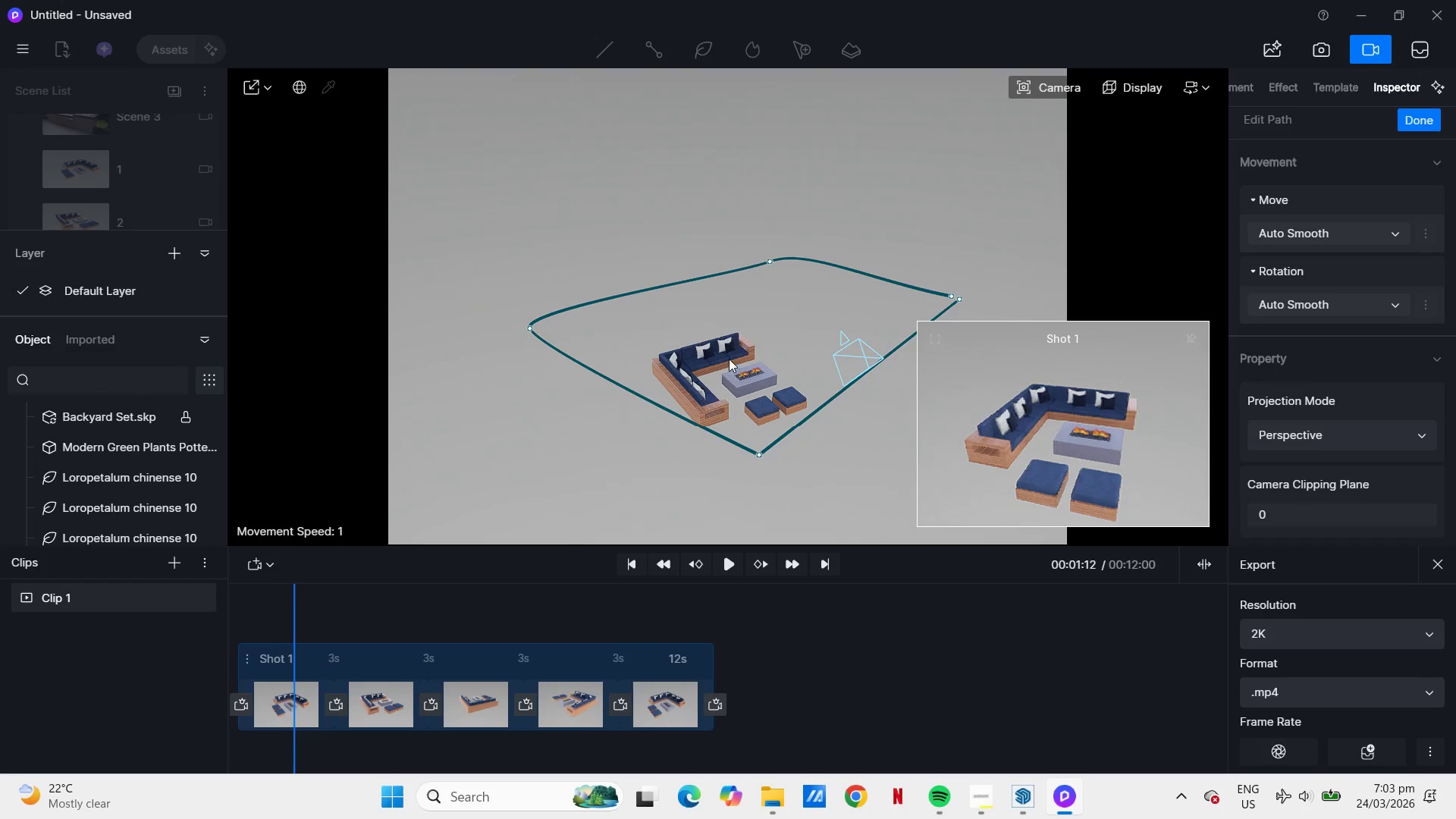 
left_click_drag(start_coordinate=[728, 352], to_coordinate=[739, 338])
 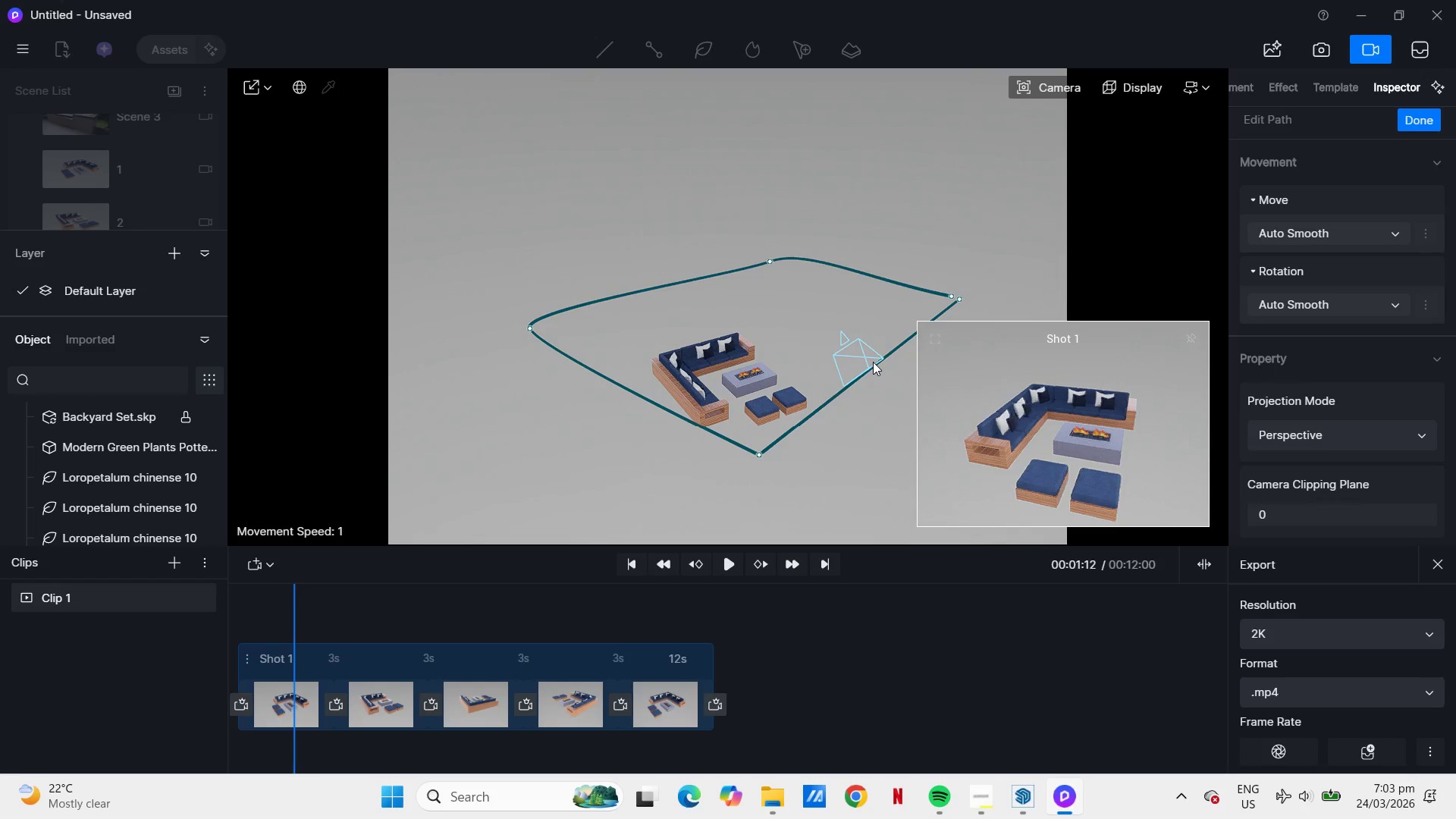 
double_click([880, 359])
 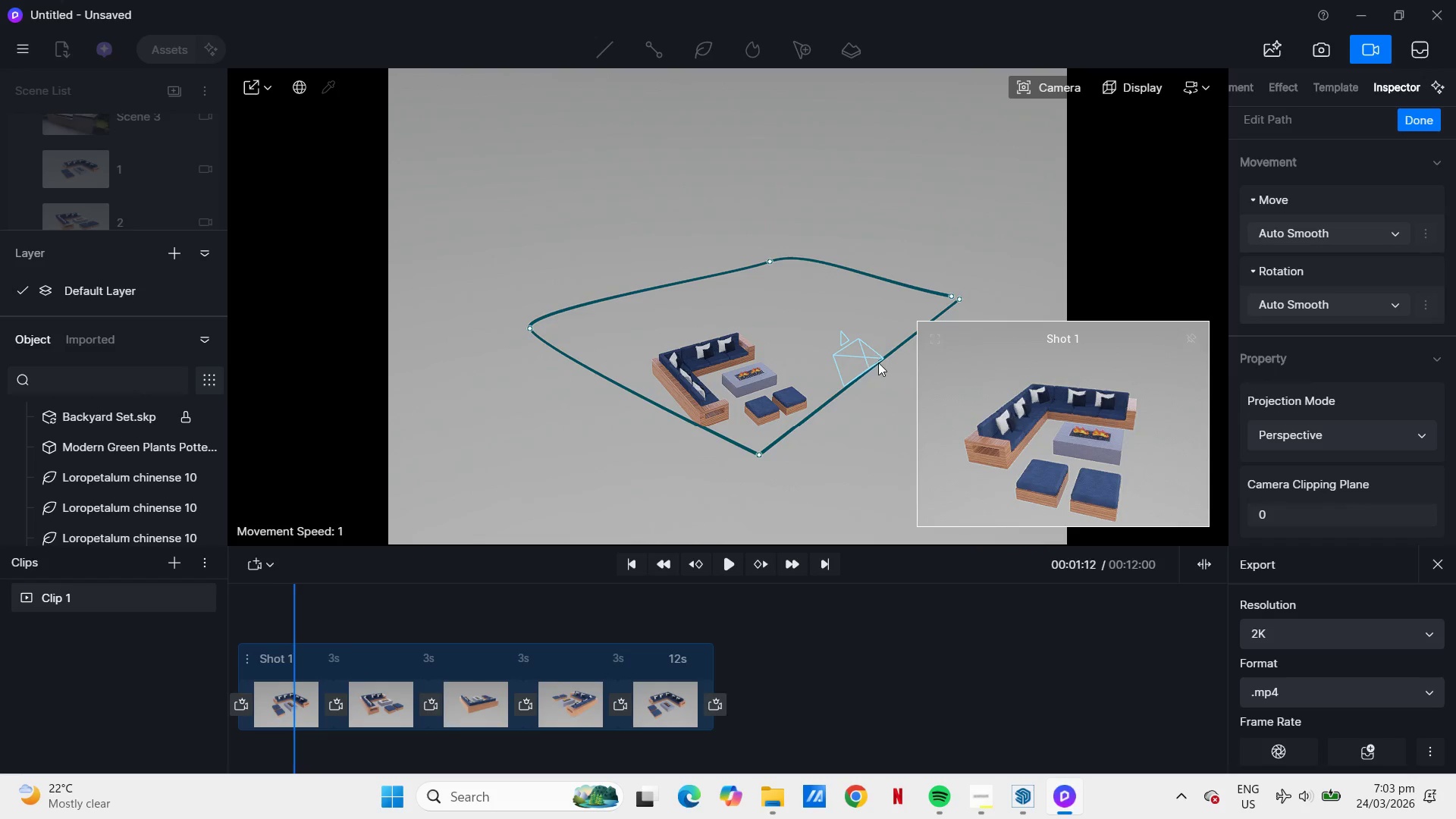 
left_click_drag(start_coordinate=[884, 355], to_coordinate=[879, 372])
 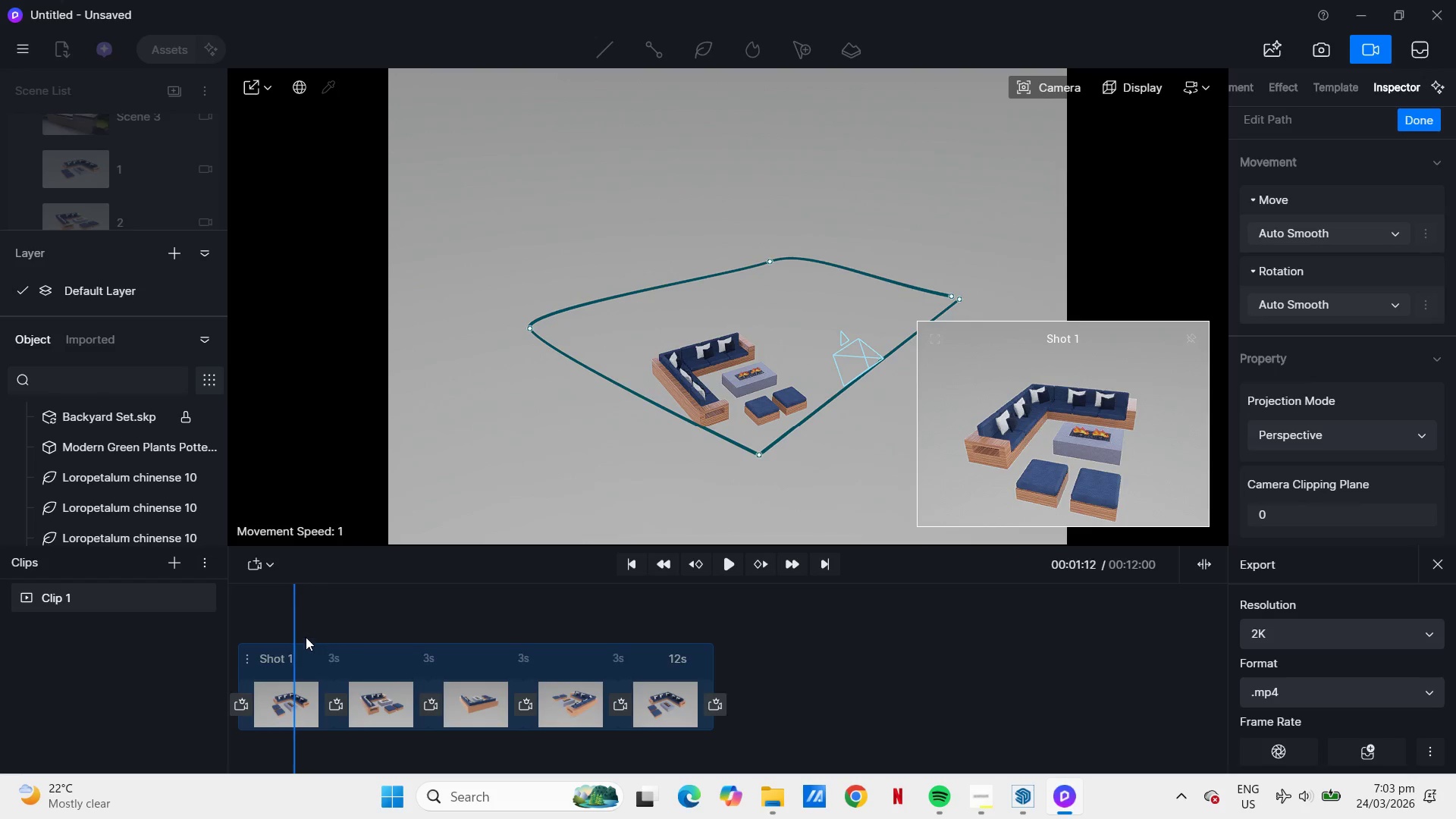 
left_click_drag(start_coordinate=[293, 620], to_coordinate=[785, 705])
 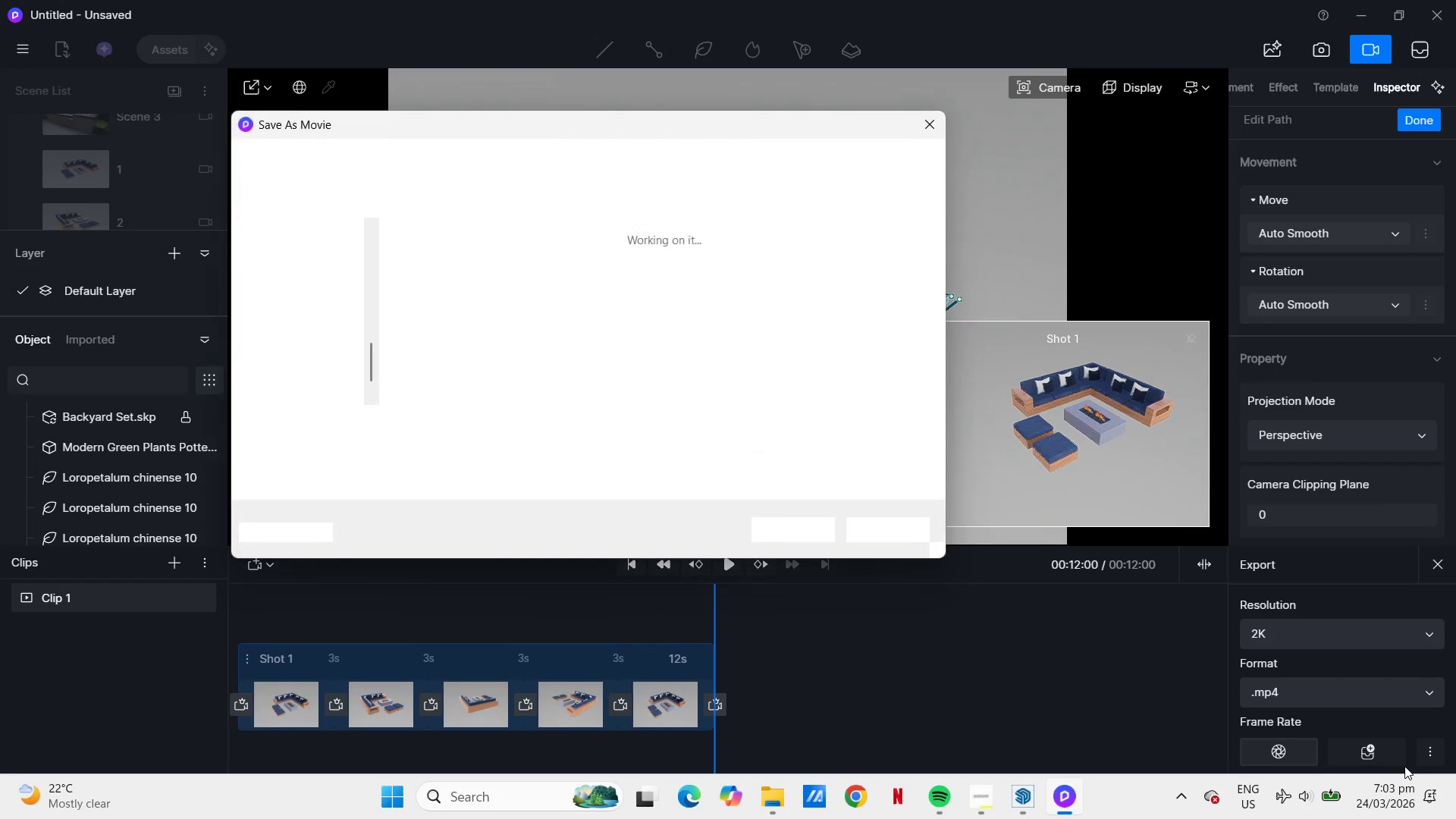 
left_click([921, 119])
 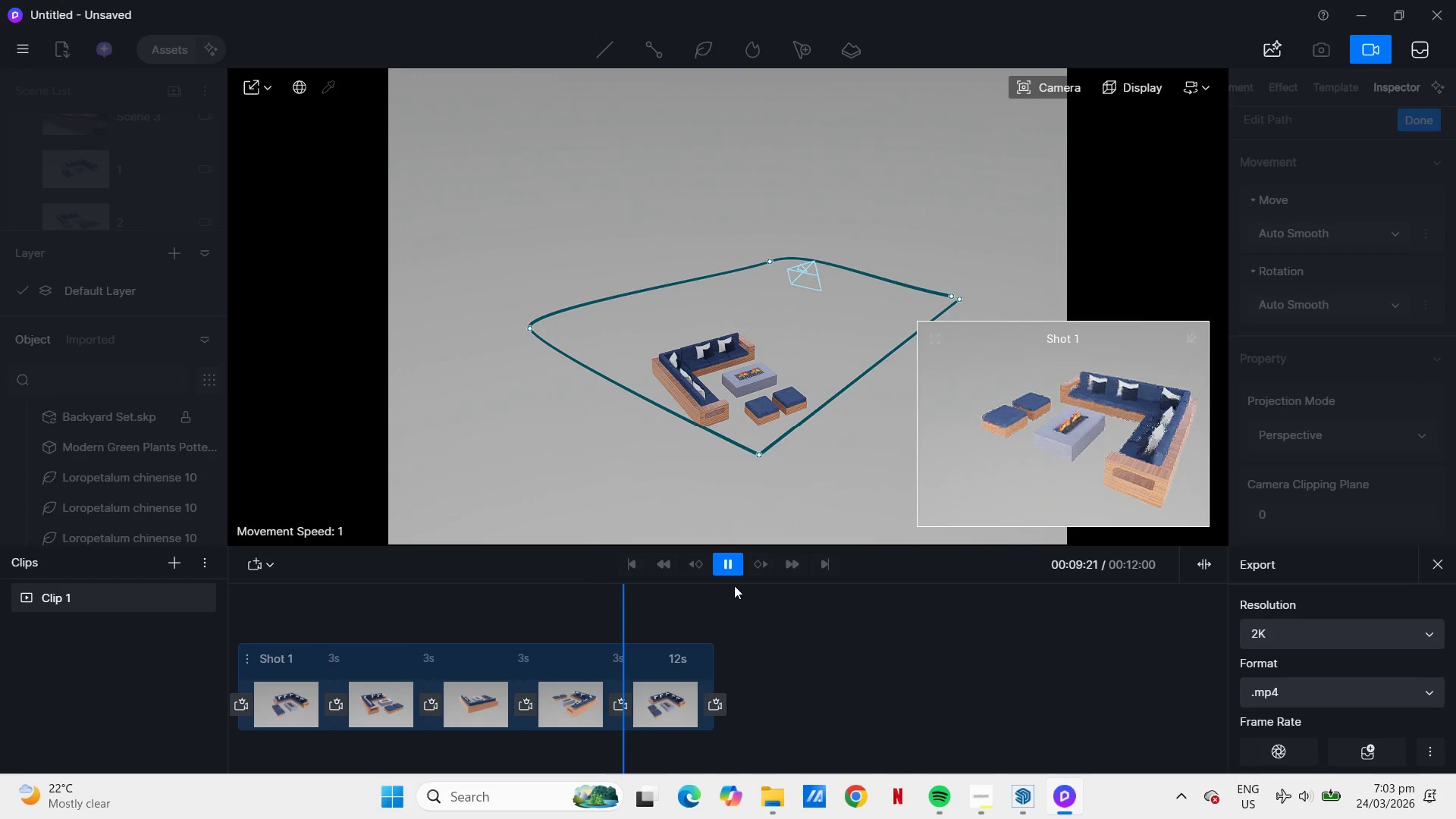 
wait(16.44)
 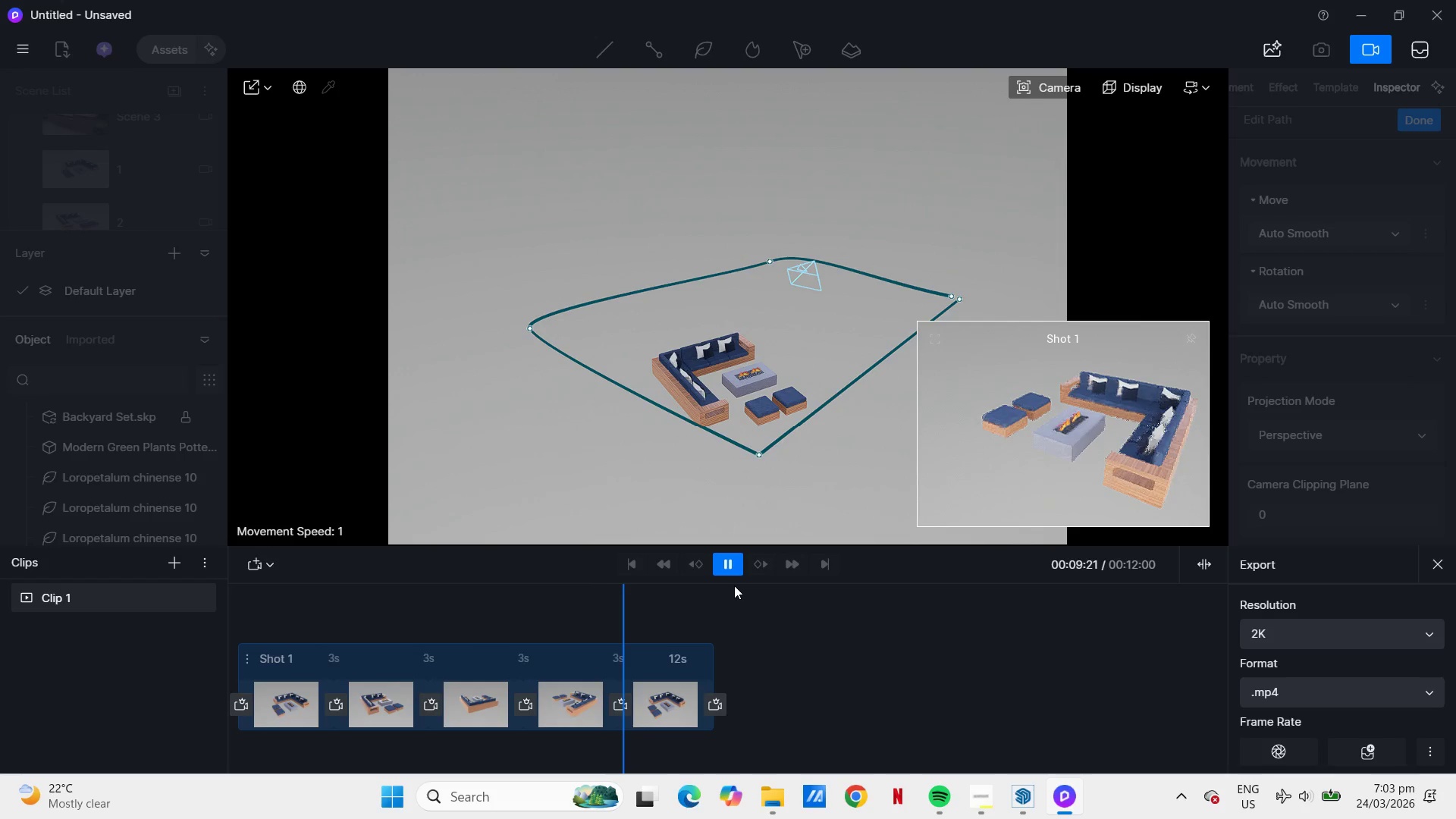 
left_click([1441, 115])
 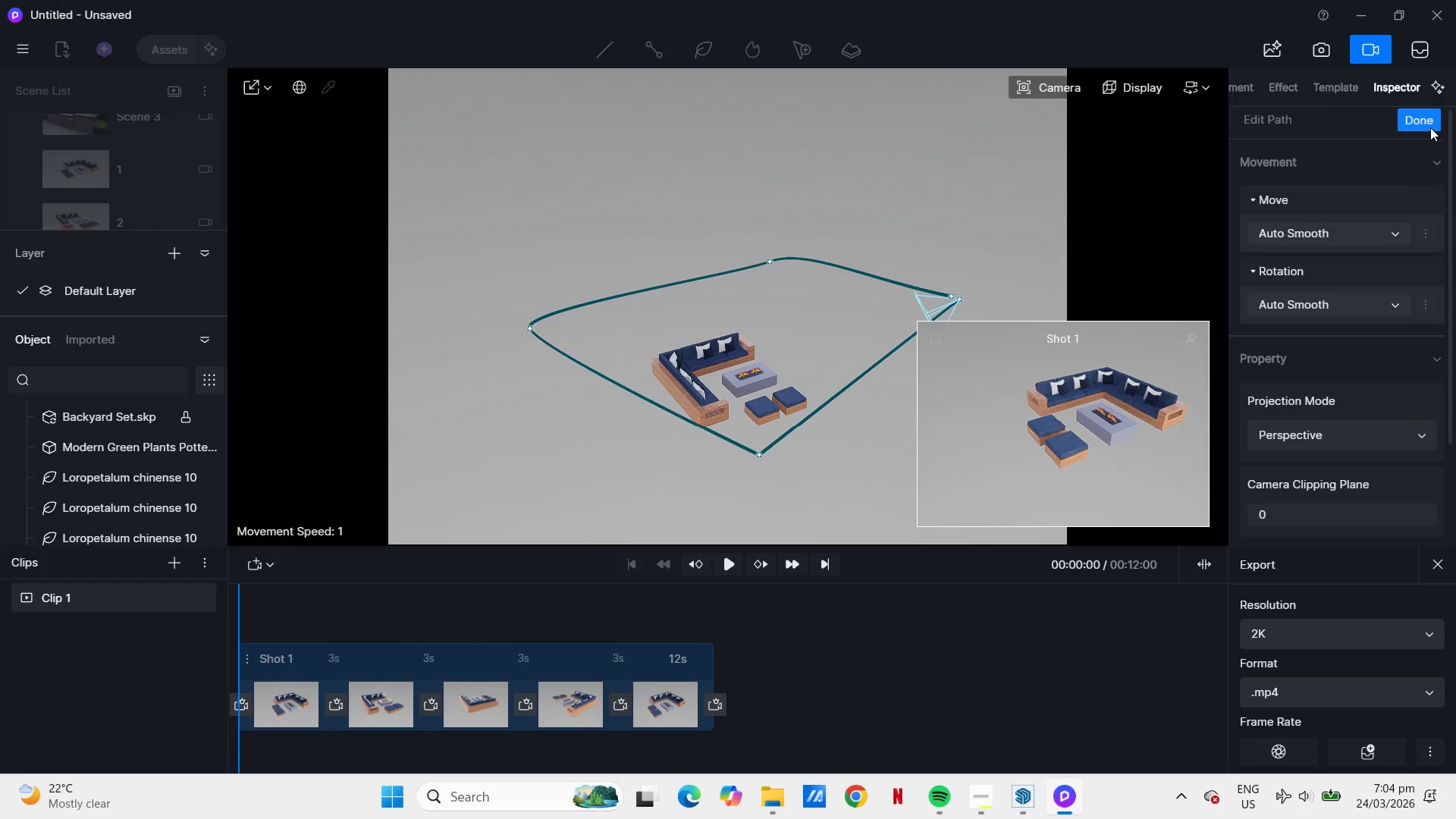 
left_click([1389, 234])
 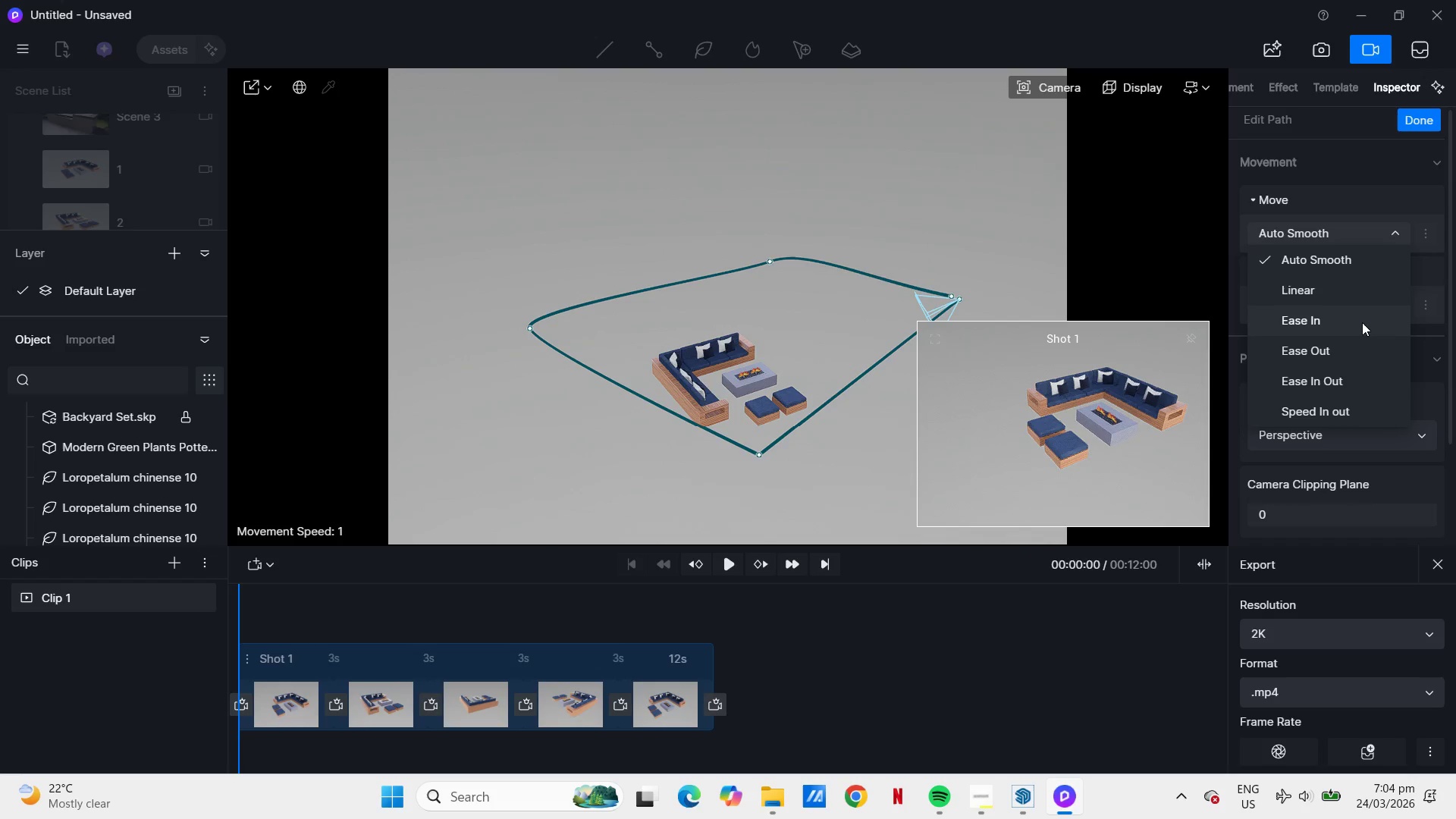 
left_click([1339, 287])
 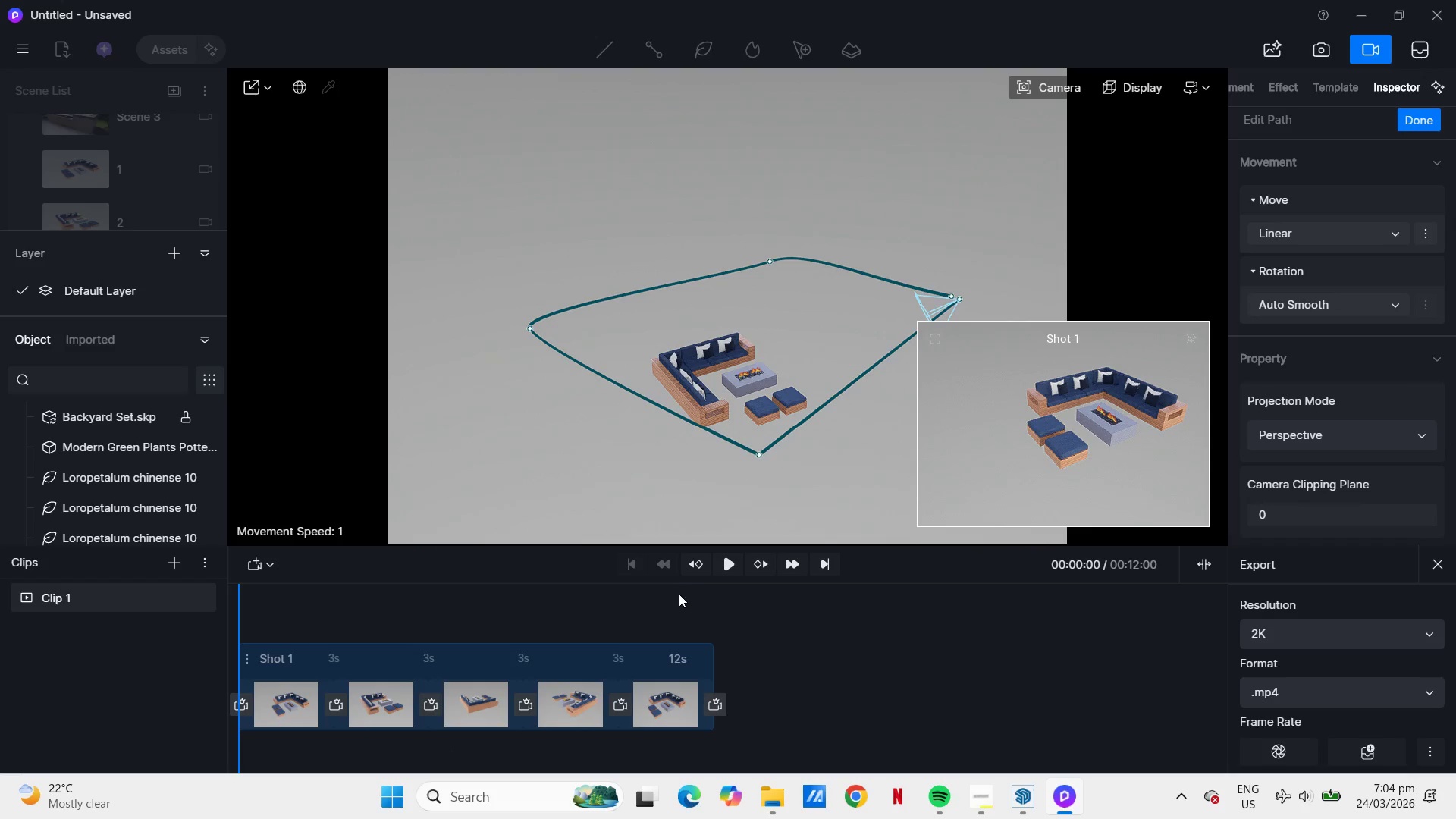 
left_click([725, 569])
 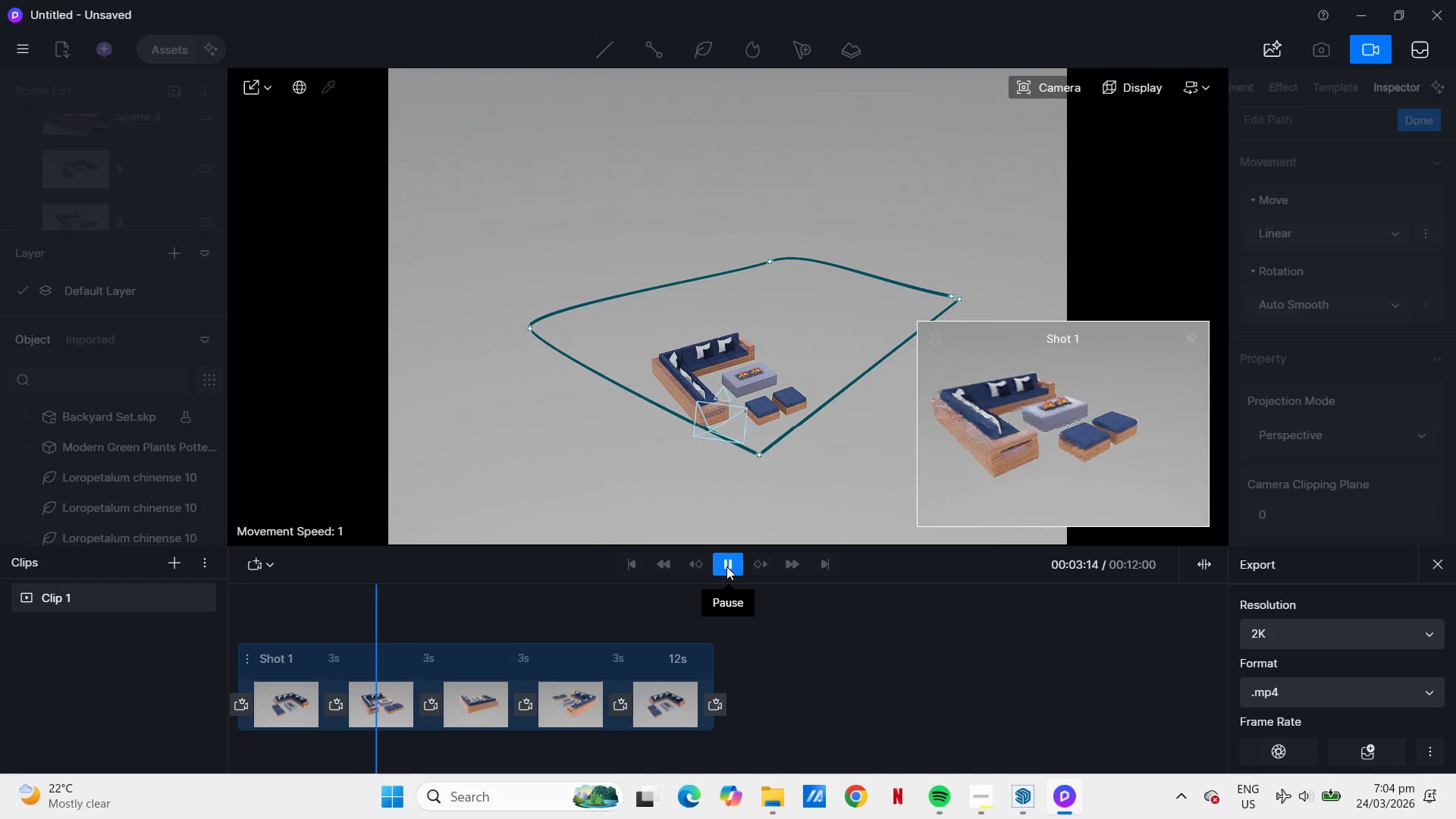 
left_click([726, 566])
 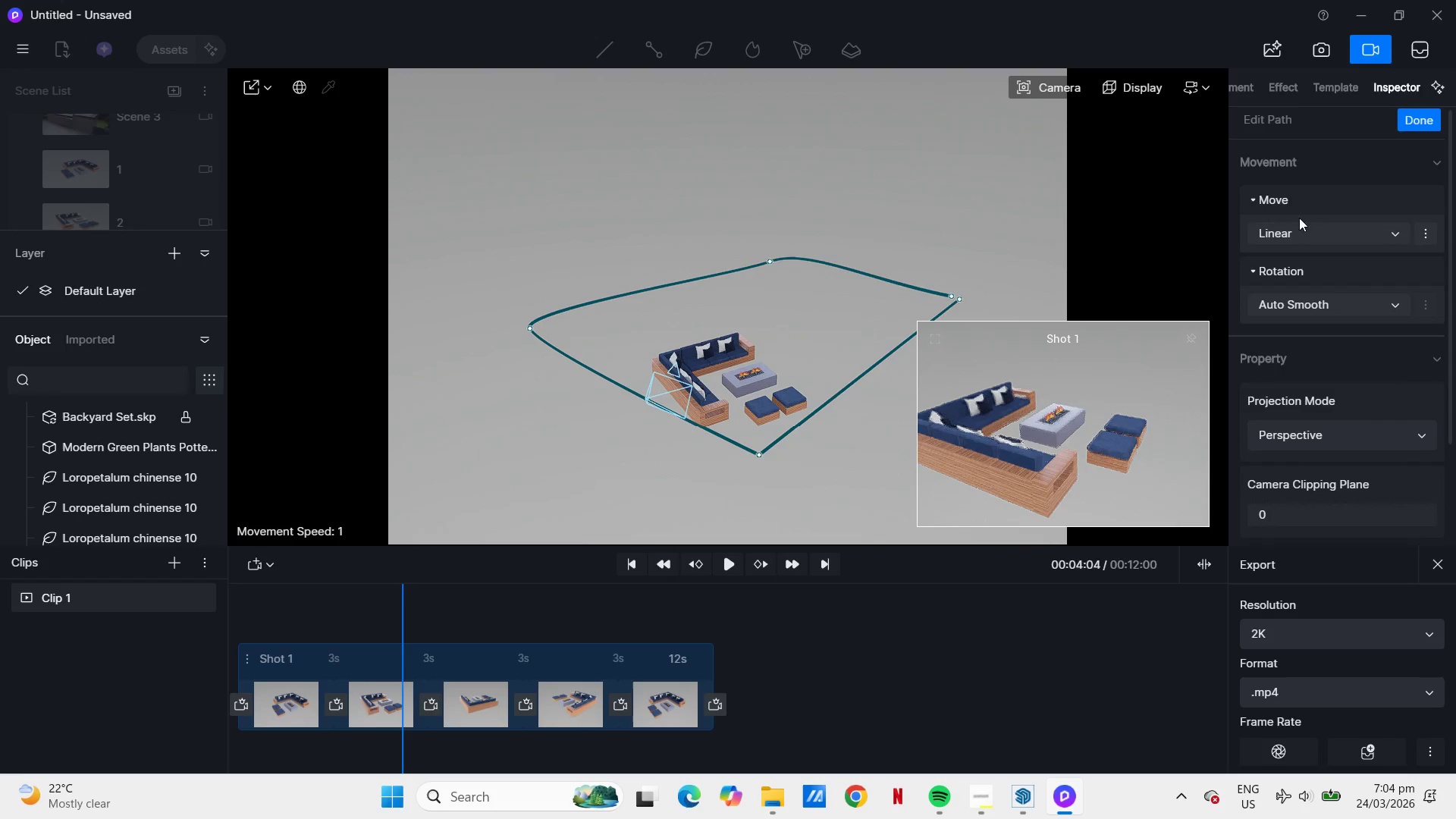 
left_click([1392, 234])
 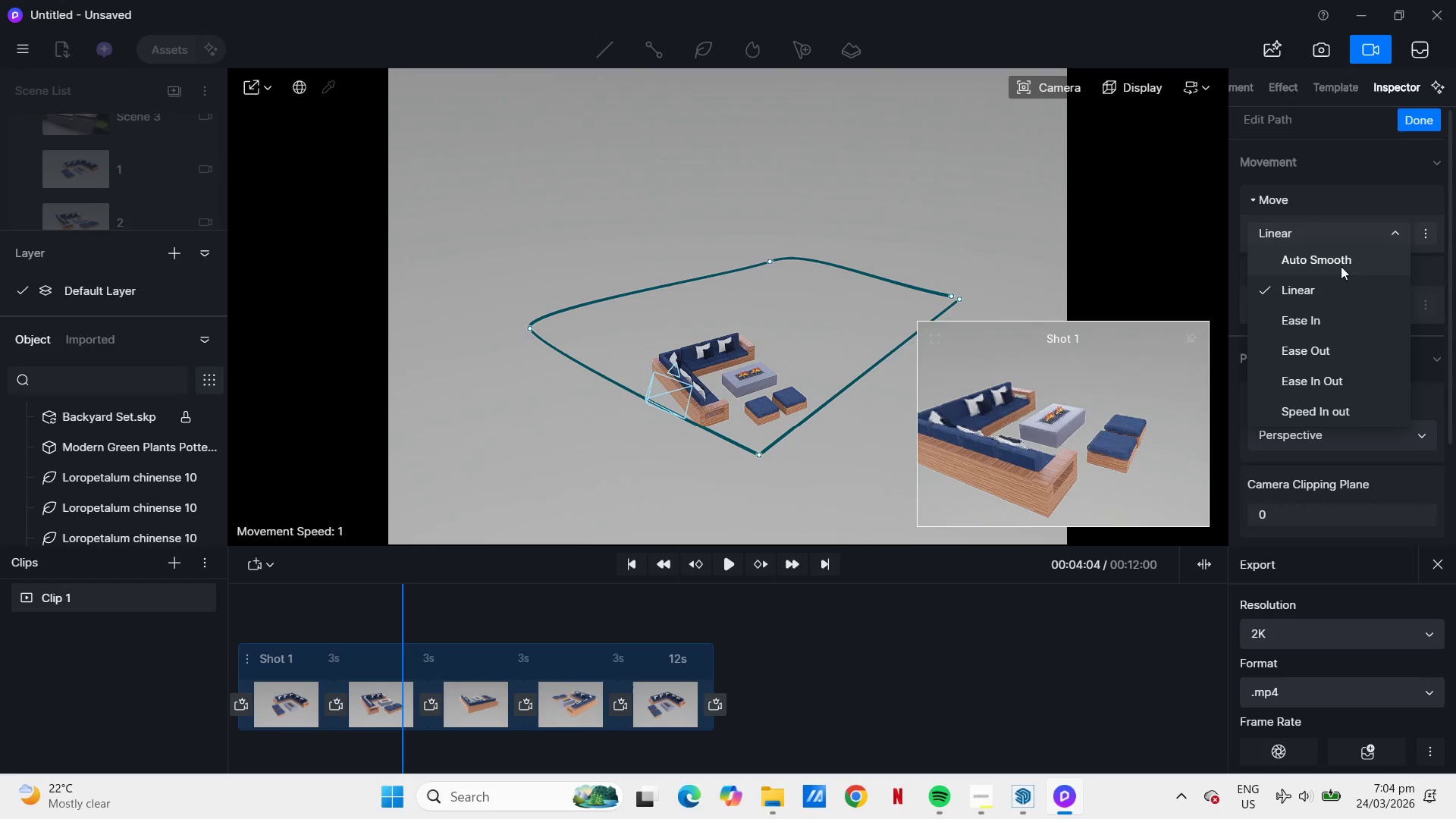 
left_click([1338, 262])
 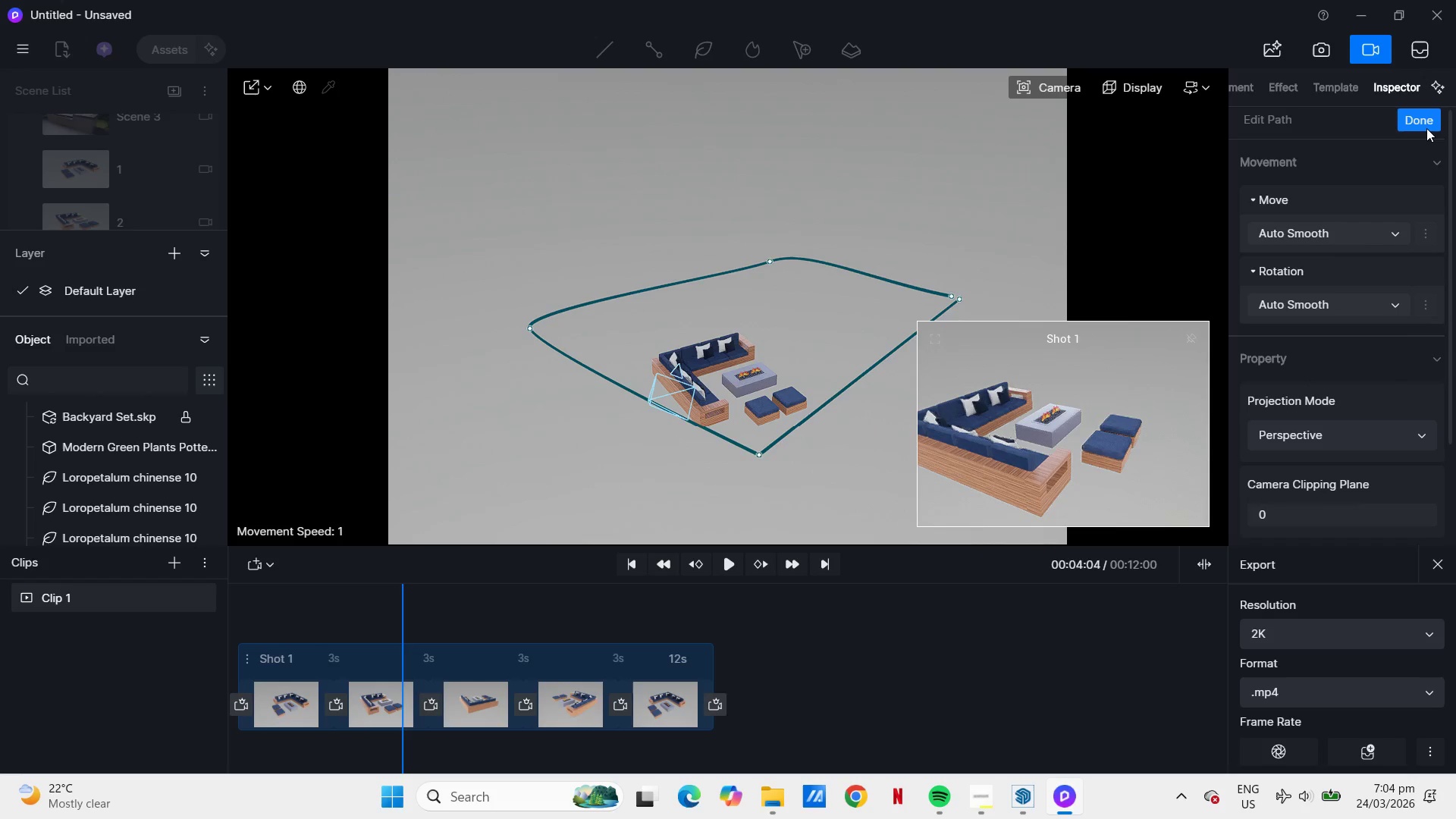 
left_click([1426, 128])
 